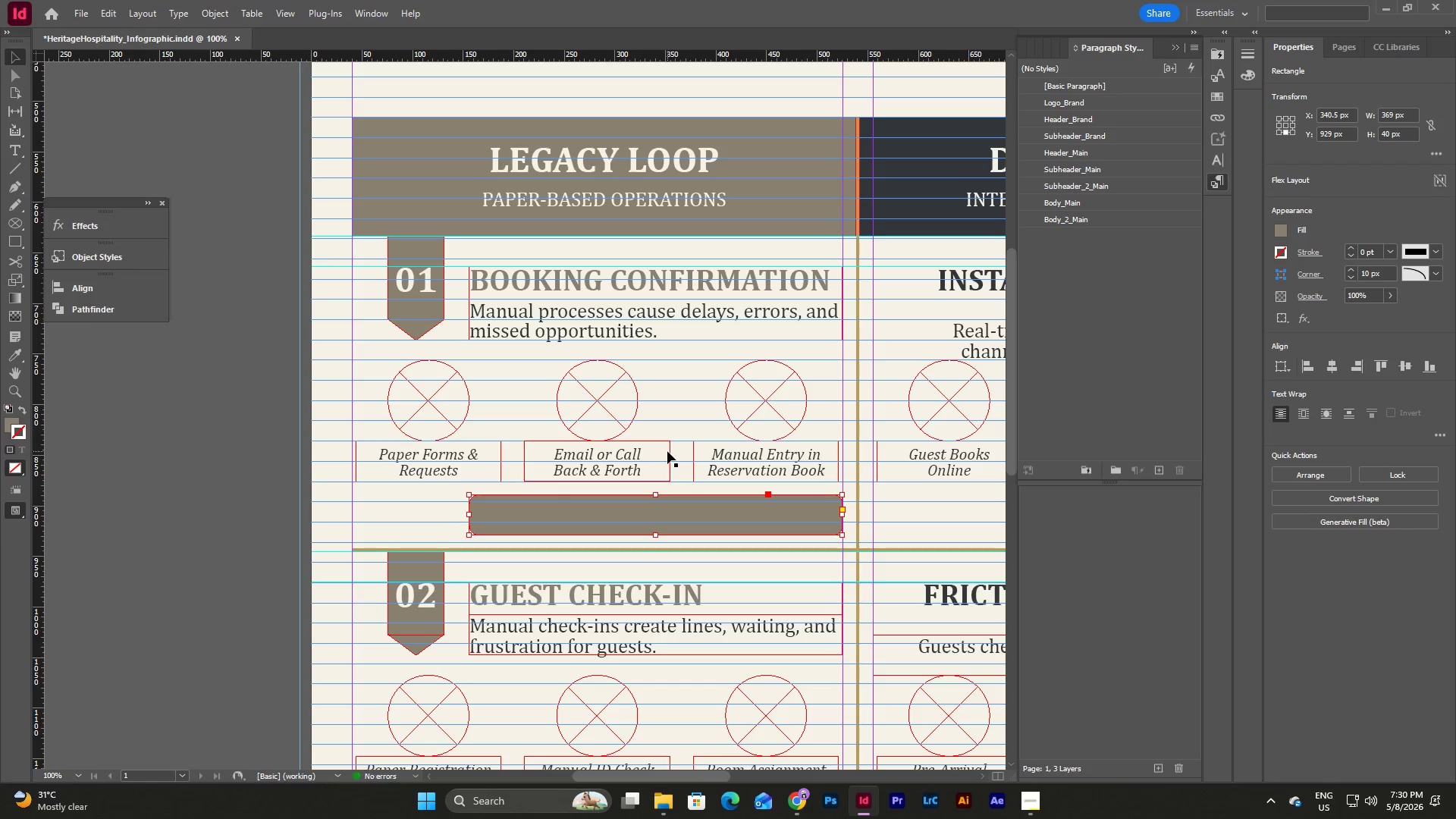 
scroll: coordinate [667, 451], scroll_direction: down, amount: 4.0
 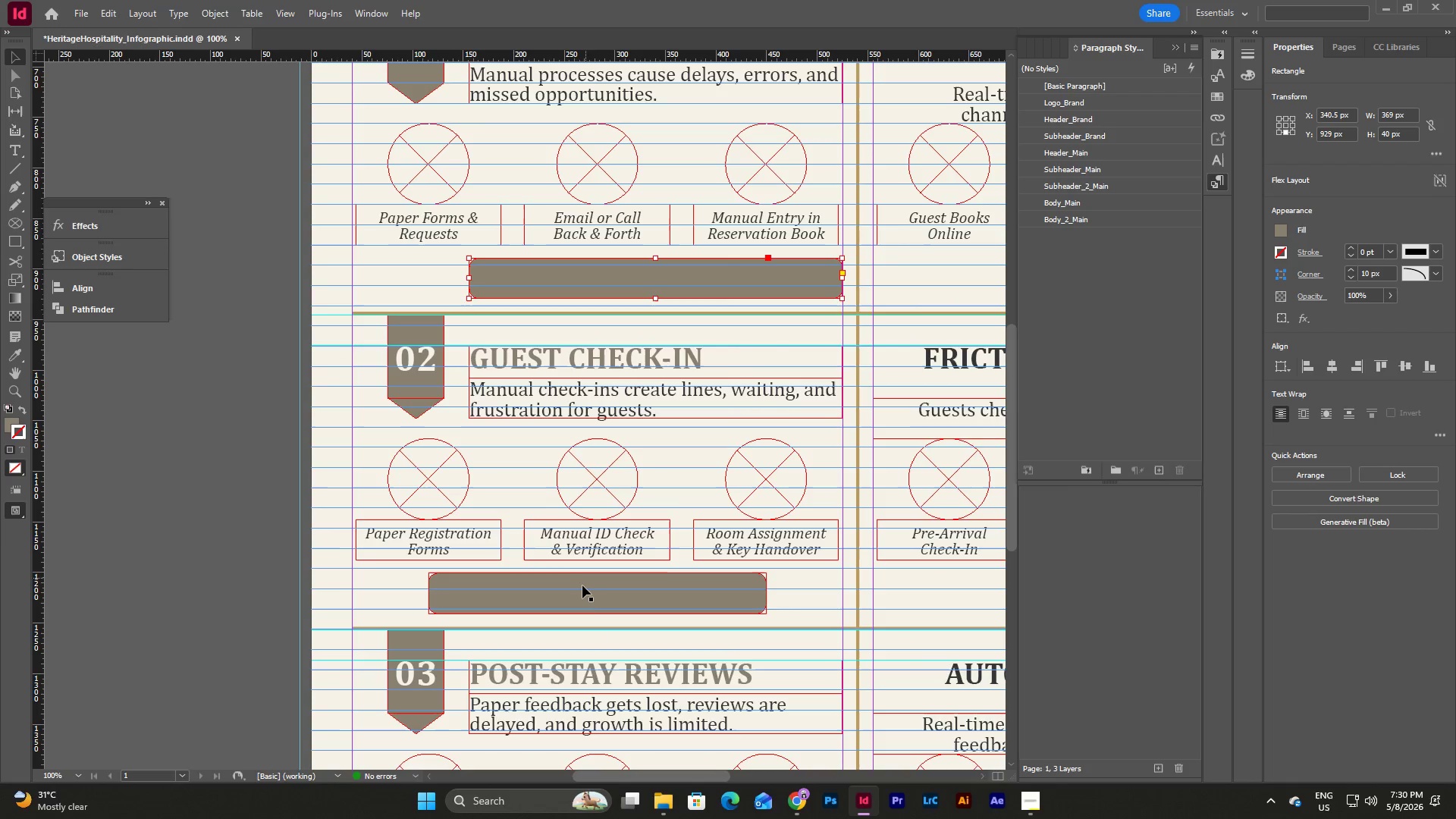 
left_click([582, 591])
 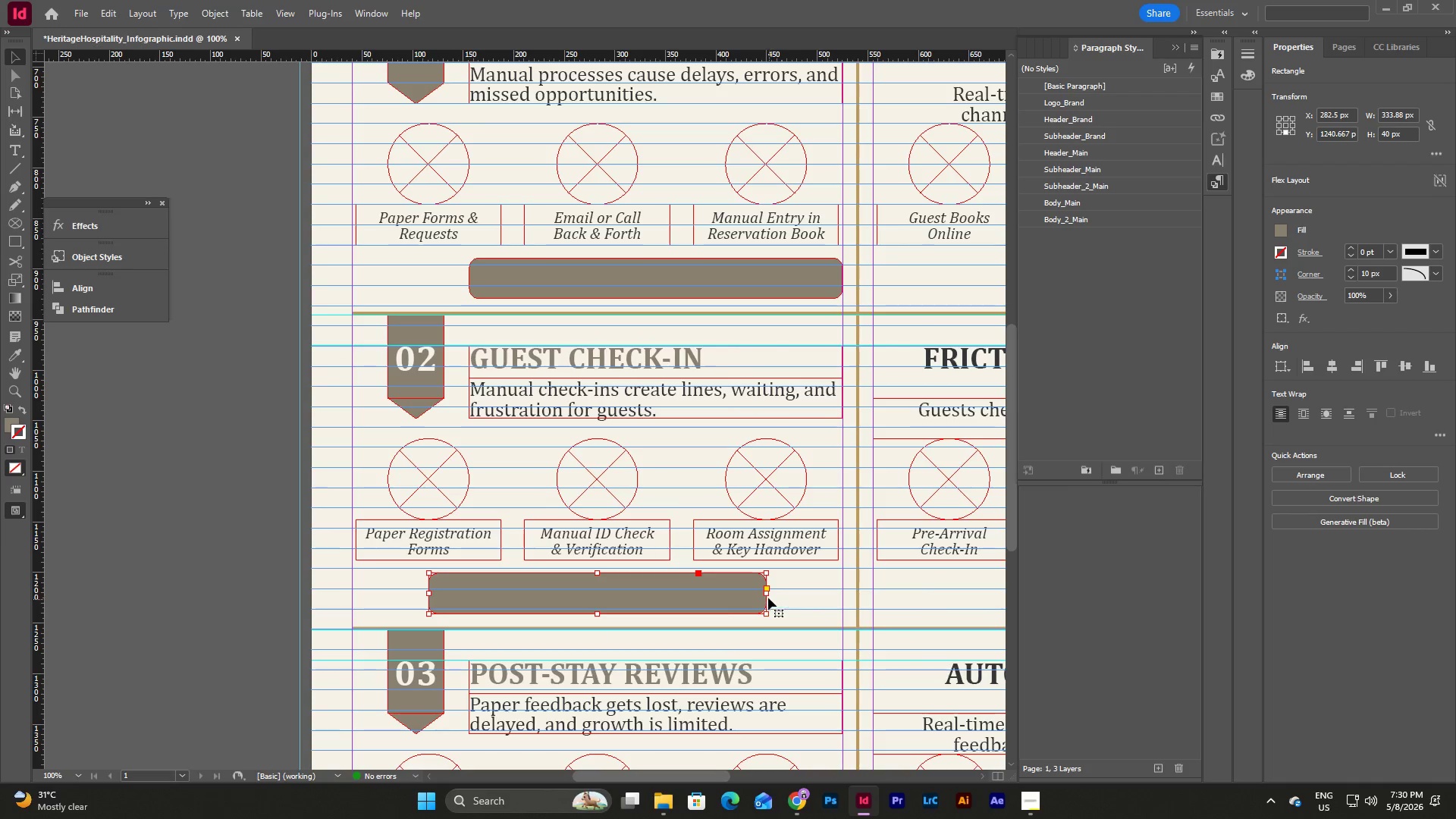 
left_click_drag(start_coordinate=[768, 594], to_coordinate=[843, 604])
 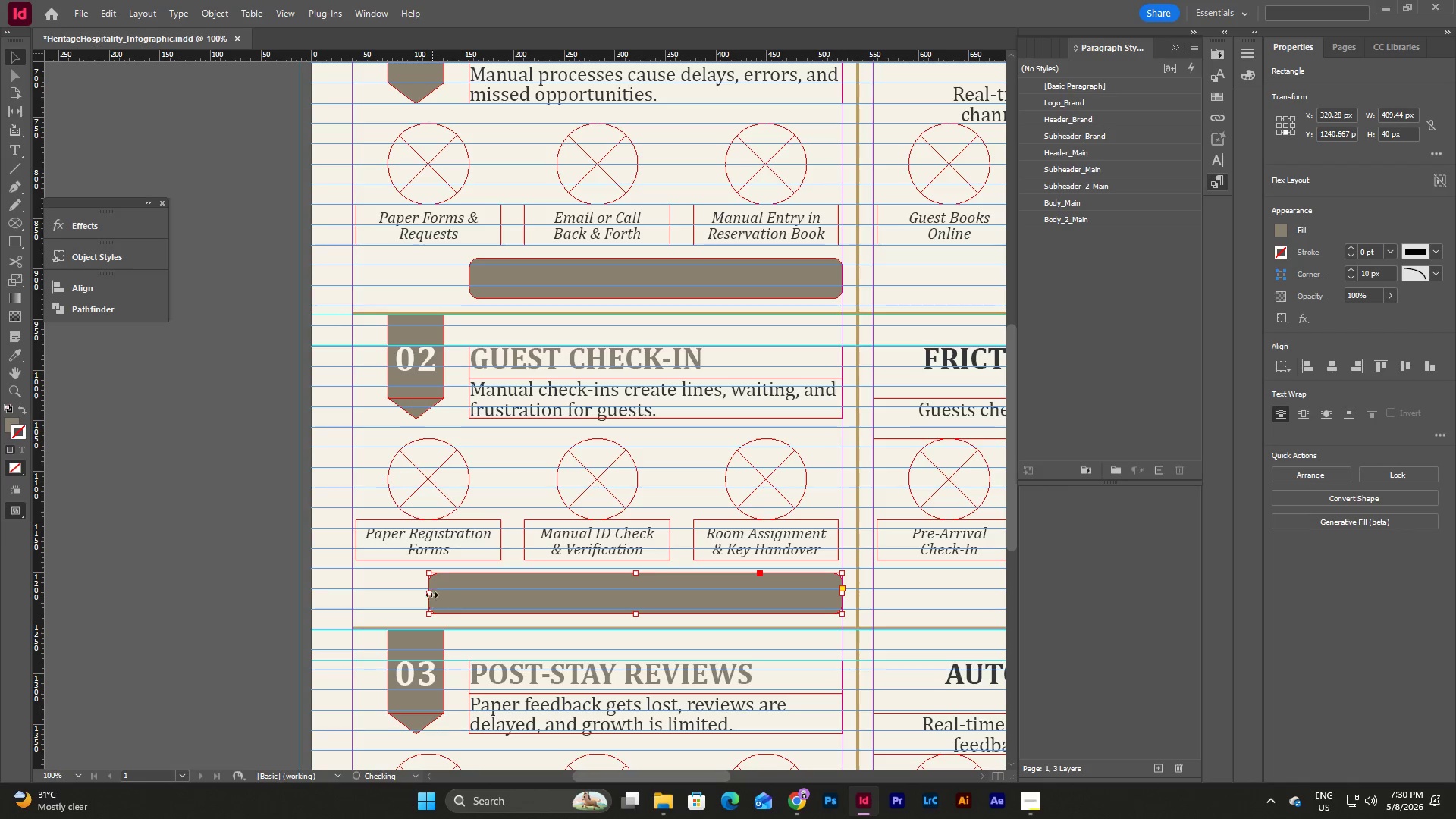 
left_click_drag(start_coordinate=[429, 594], to_coordinate=[467, 589])
 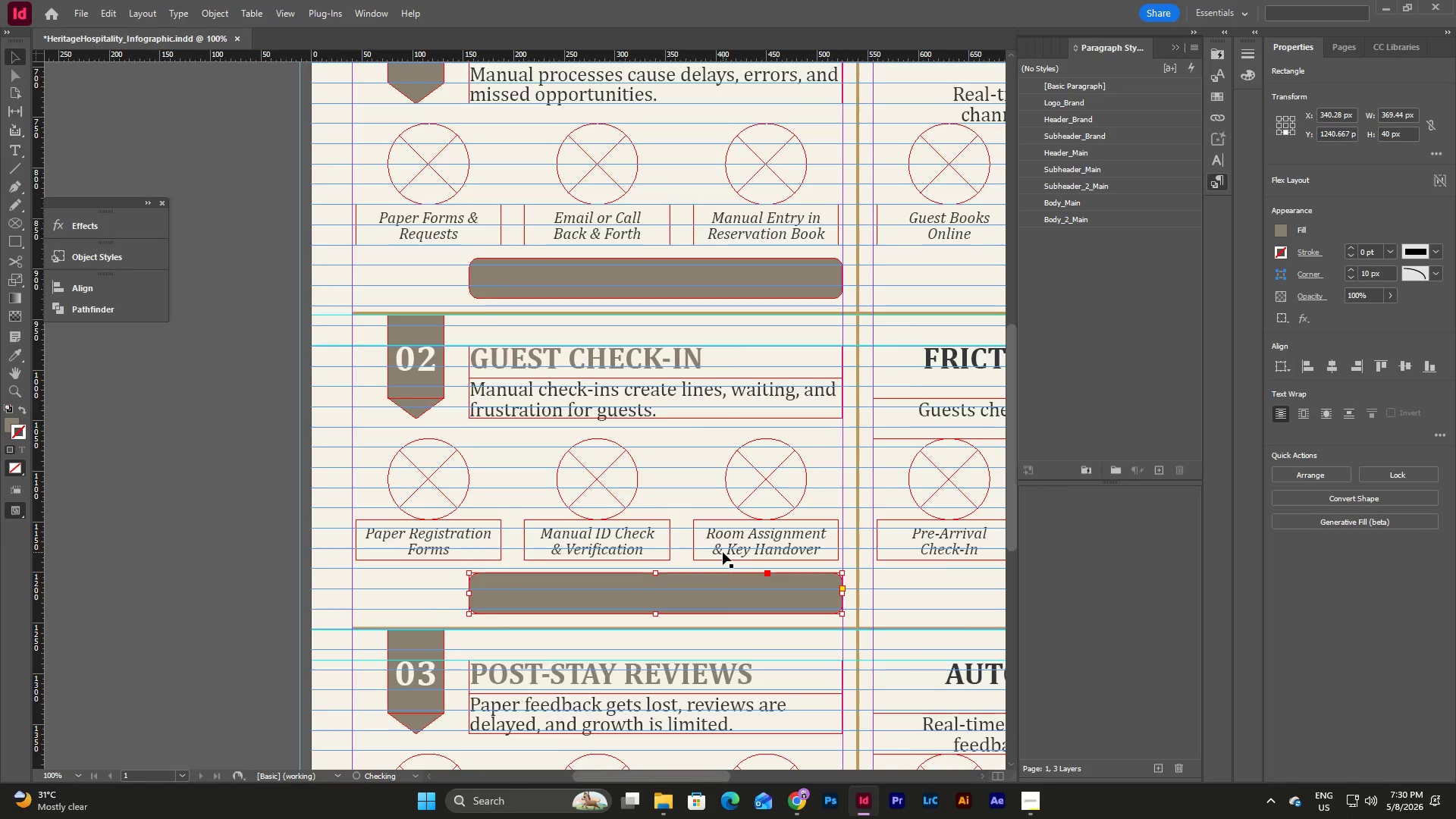 
scroll: coordinate [723, 552], scroll_direction: down, amount: 4.0
 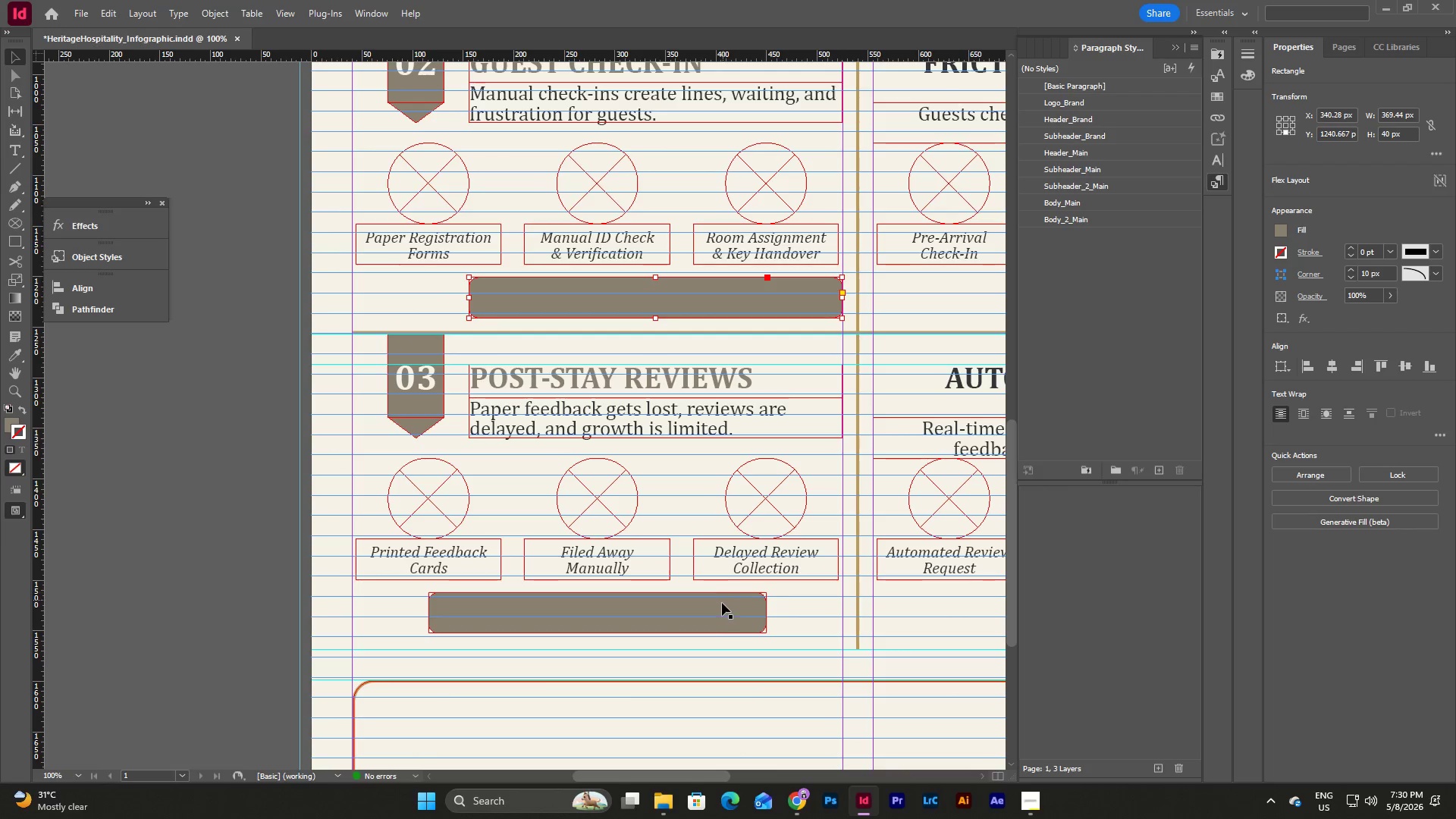 
left_click([721, 607])
 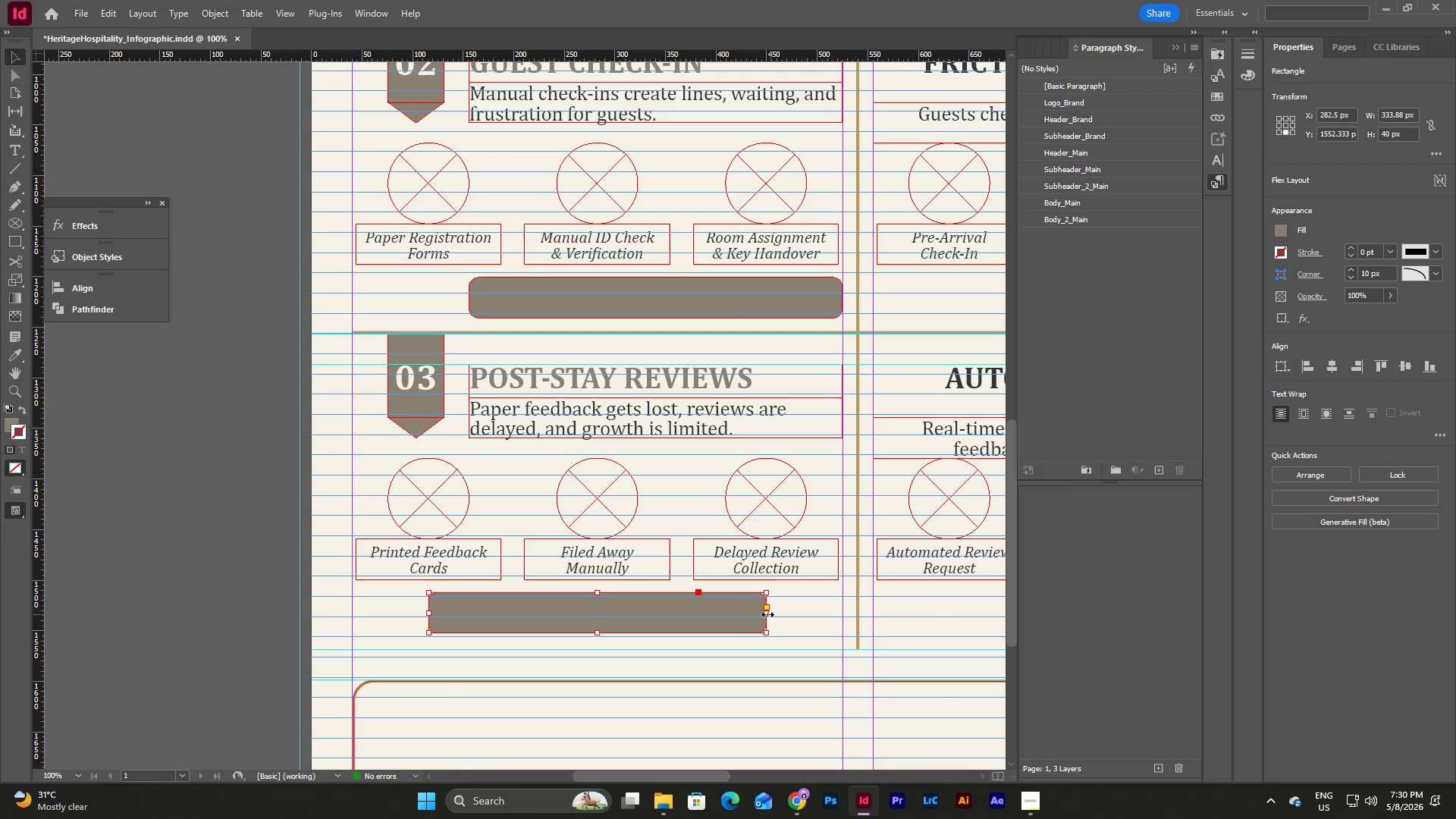 
left_click_drag(start_coordinate=[766, 613], to_coordinate=[843, 612])
 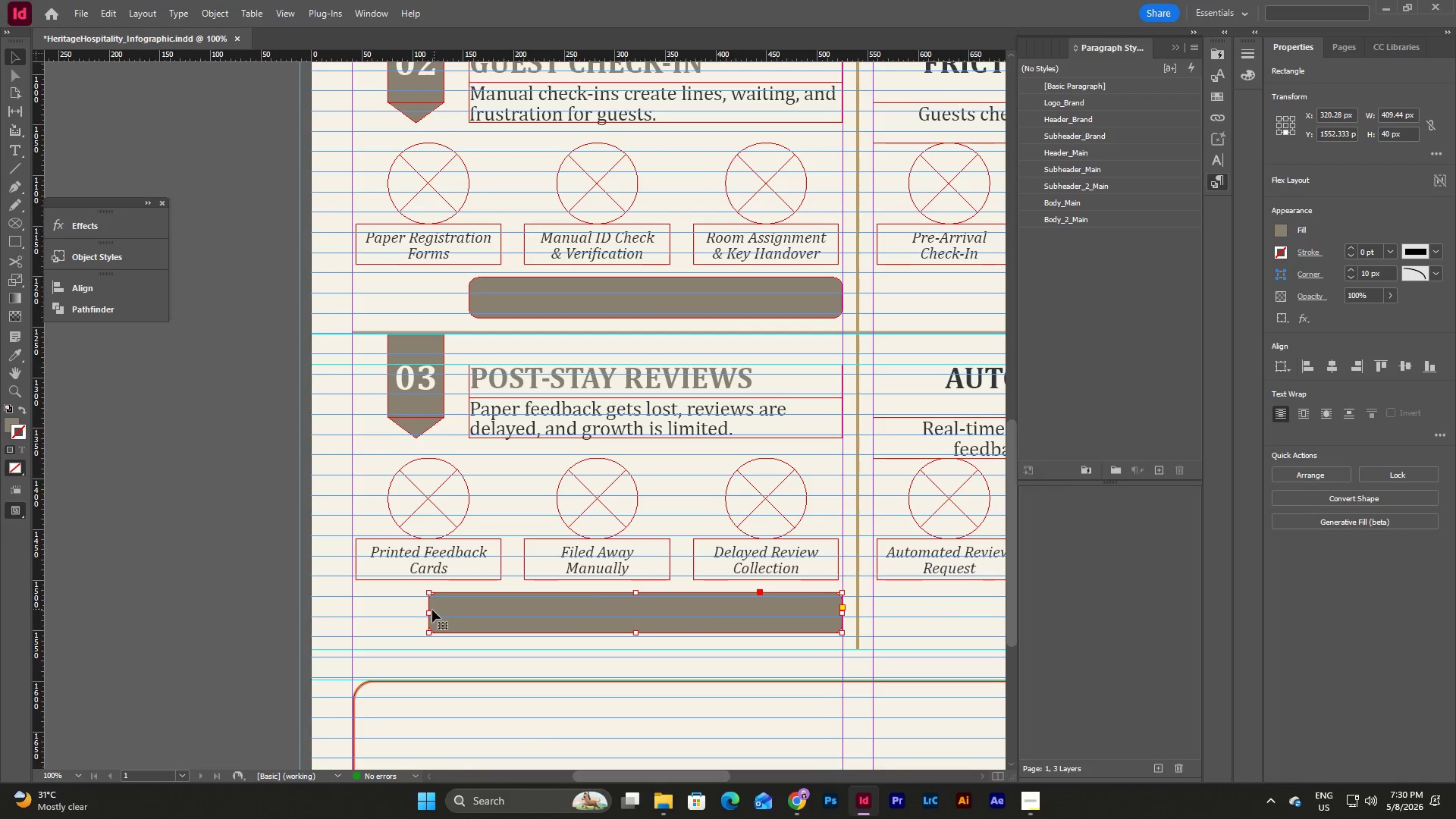 
left_click_drag(start_coordinate=[428, 613], to_coordinate=[469, 613])
 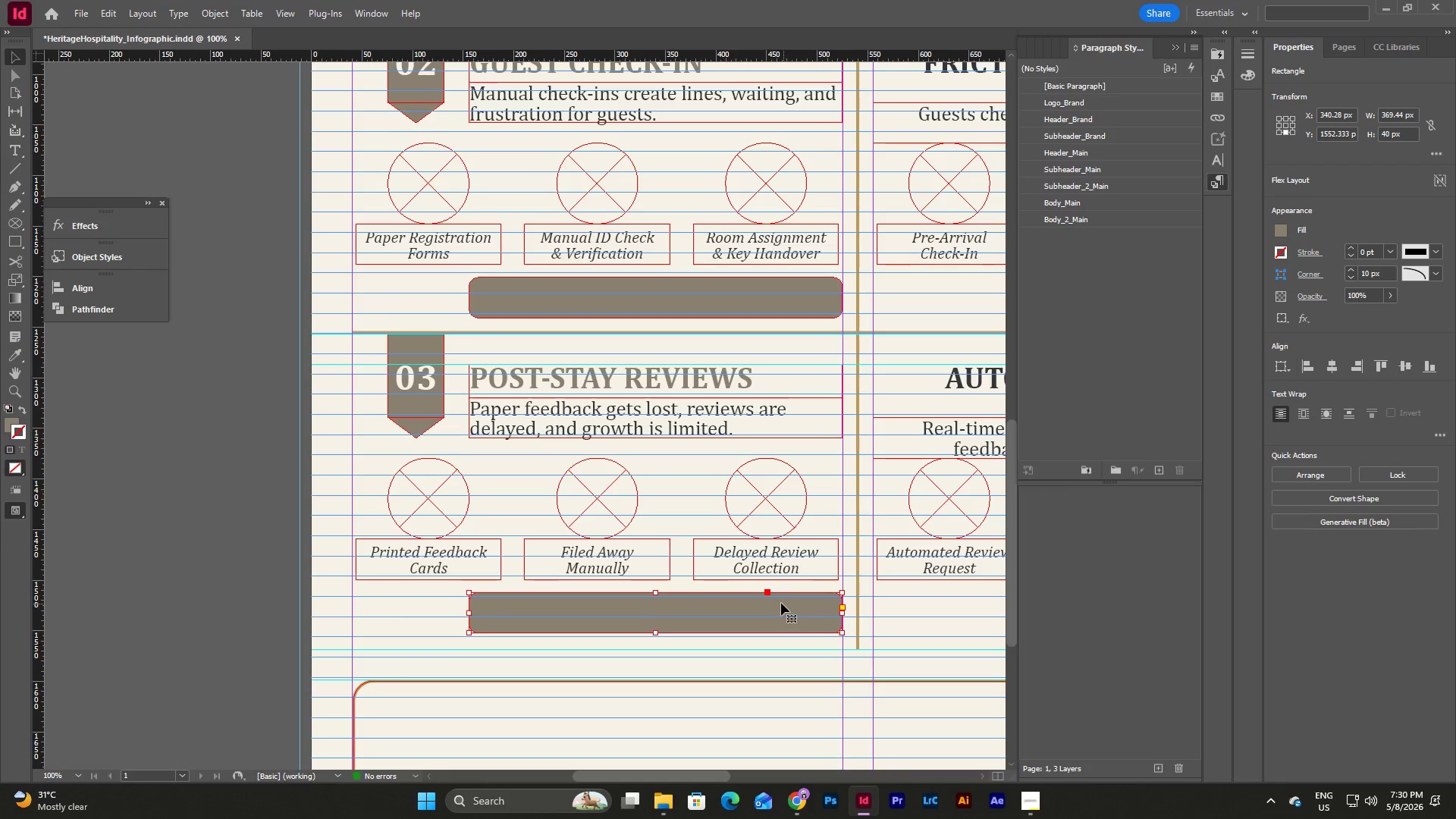 
scroll: coordinate [783, 598], scroll_direction: up, amount: 9.0
 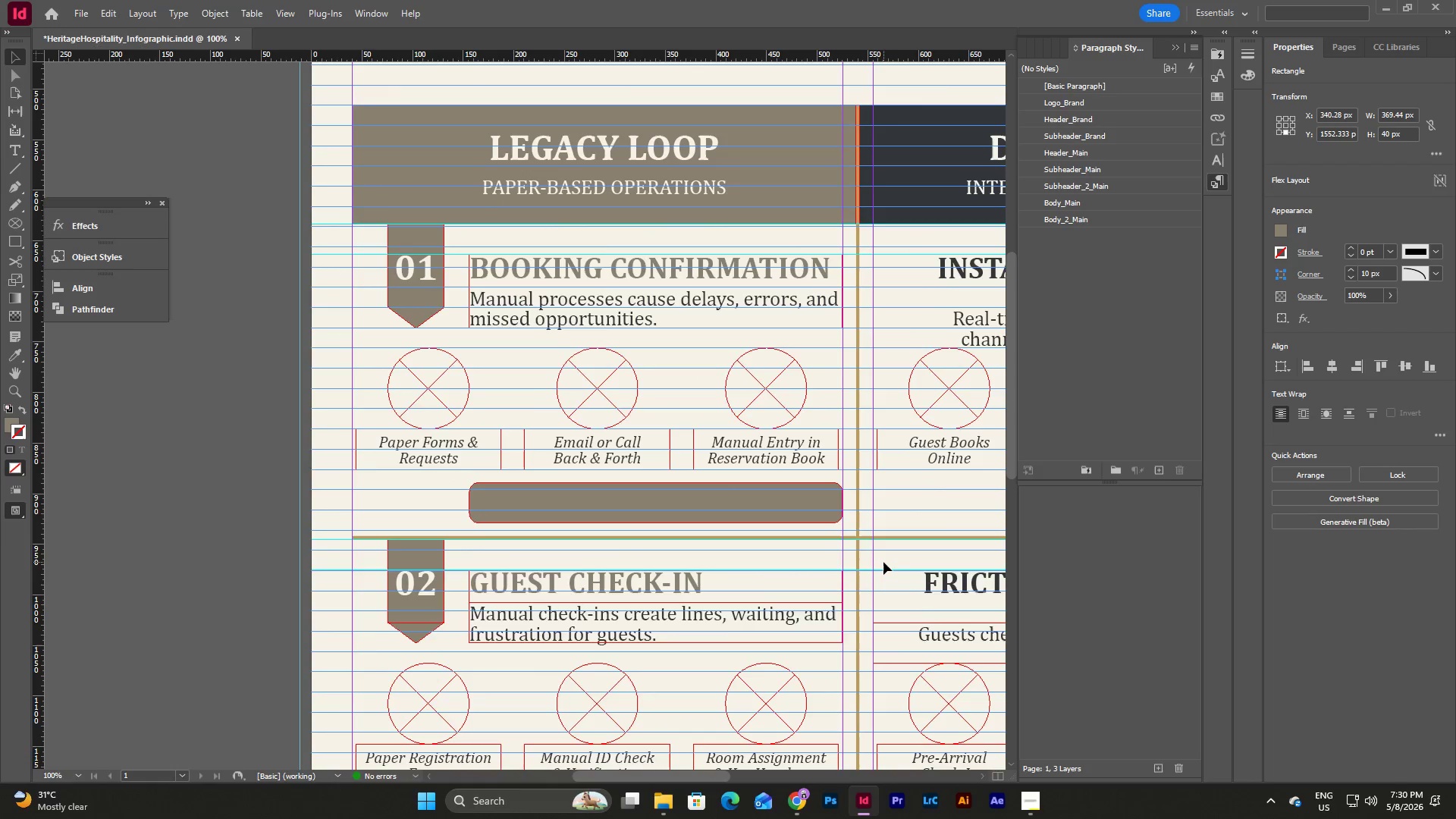 
scroll: coordinate [883, 562], scroll_direction: down, amount: 4.0
 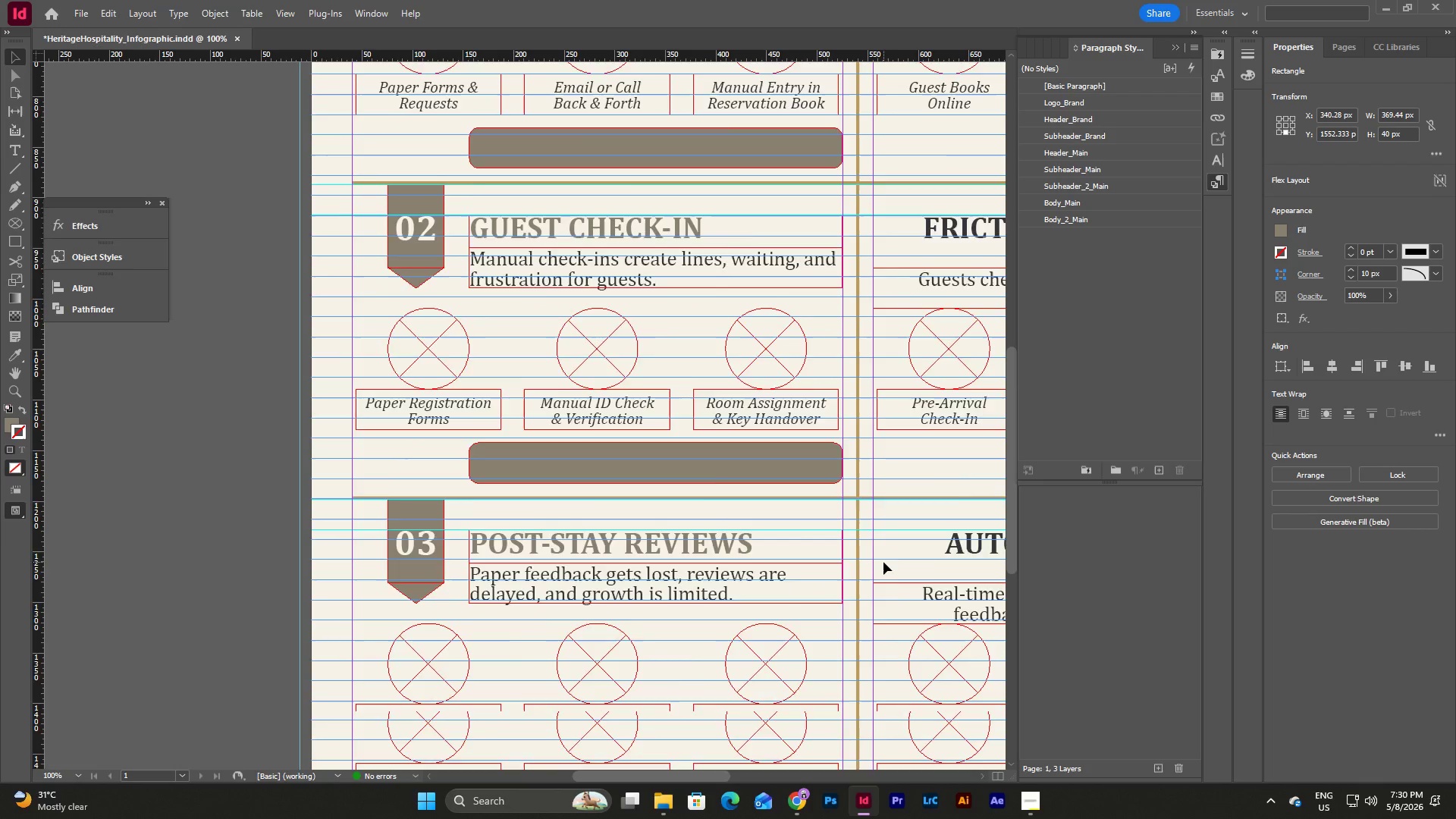 
scroll: coordinate [883, 562], scroll_direction: up, amount: 1.0
 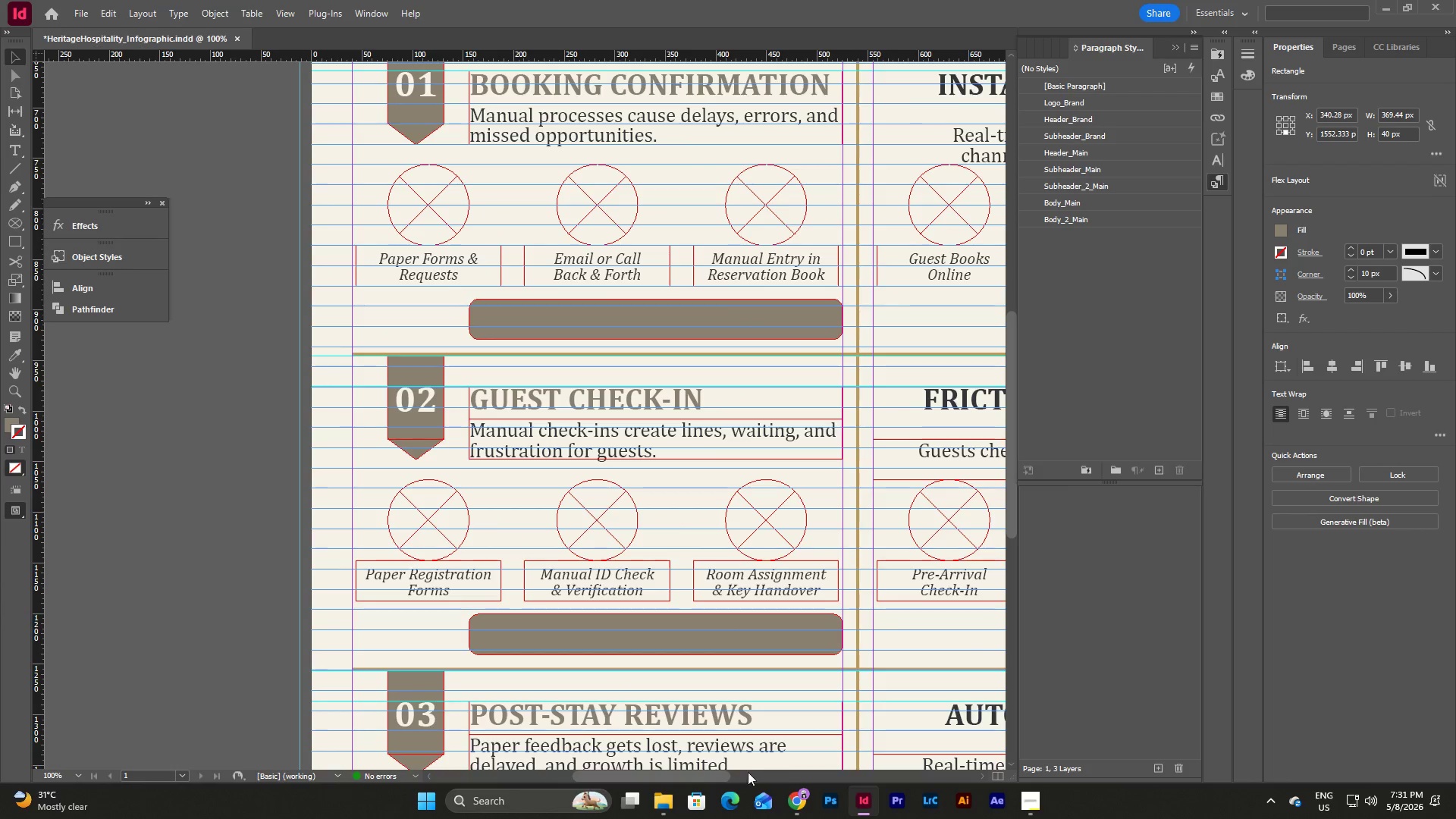 
left_click_drag(start_coordinate=[720, 771], to_coordinate=[769, 764])
 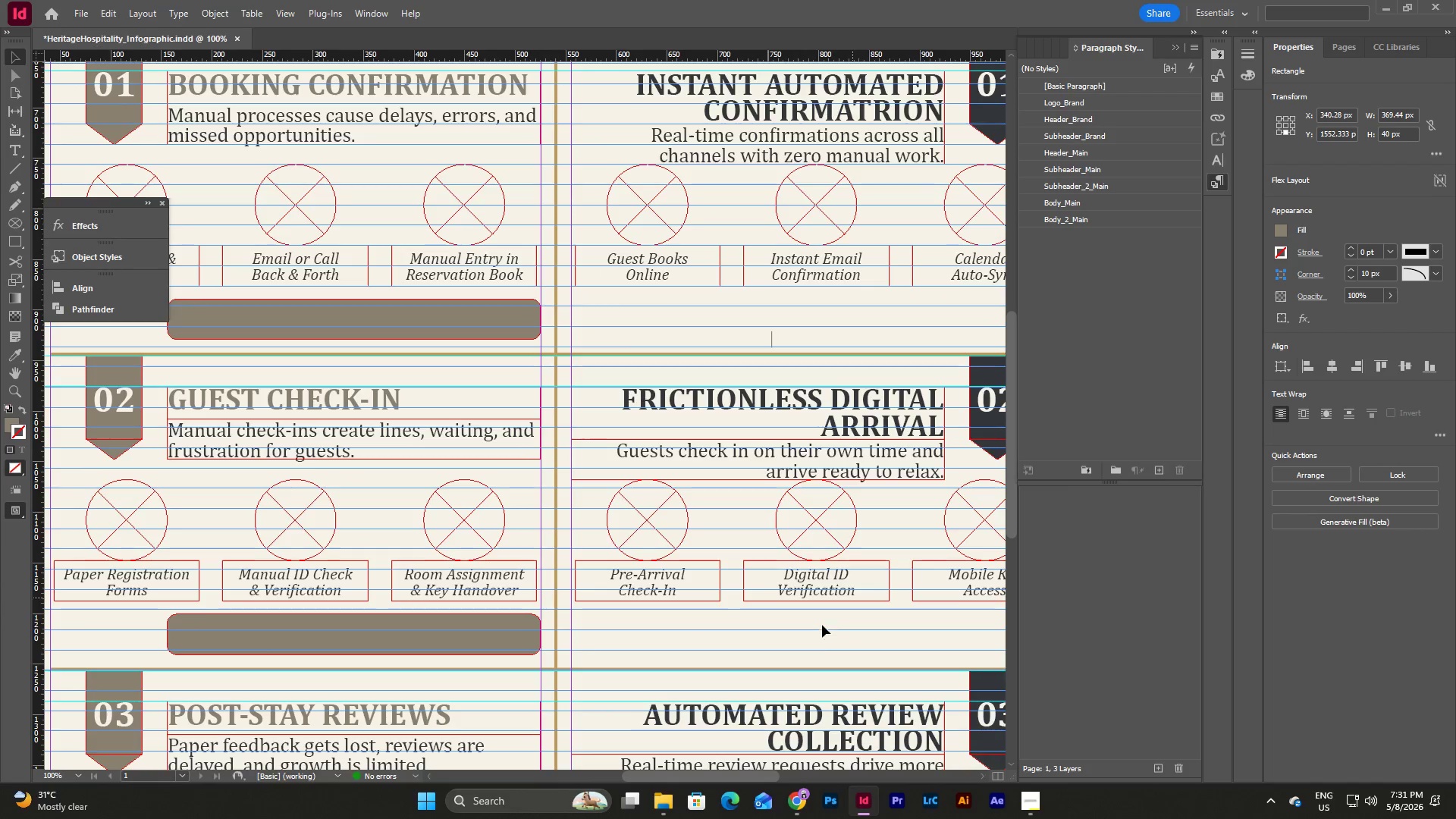 
left_click([814, 636])
 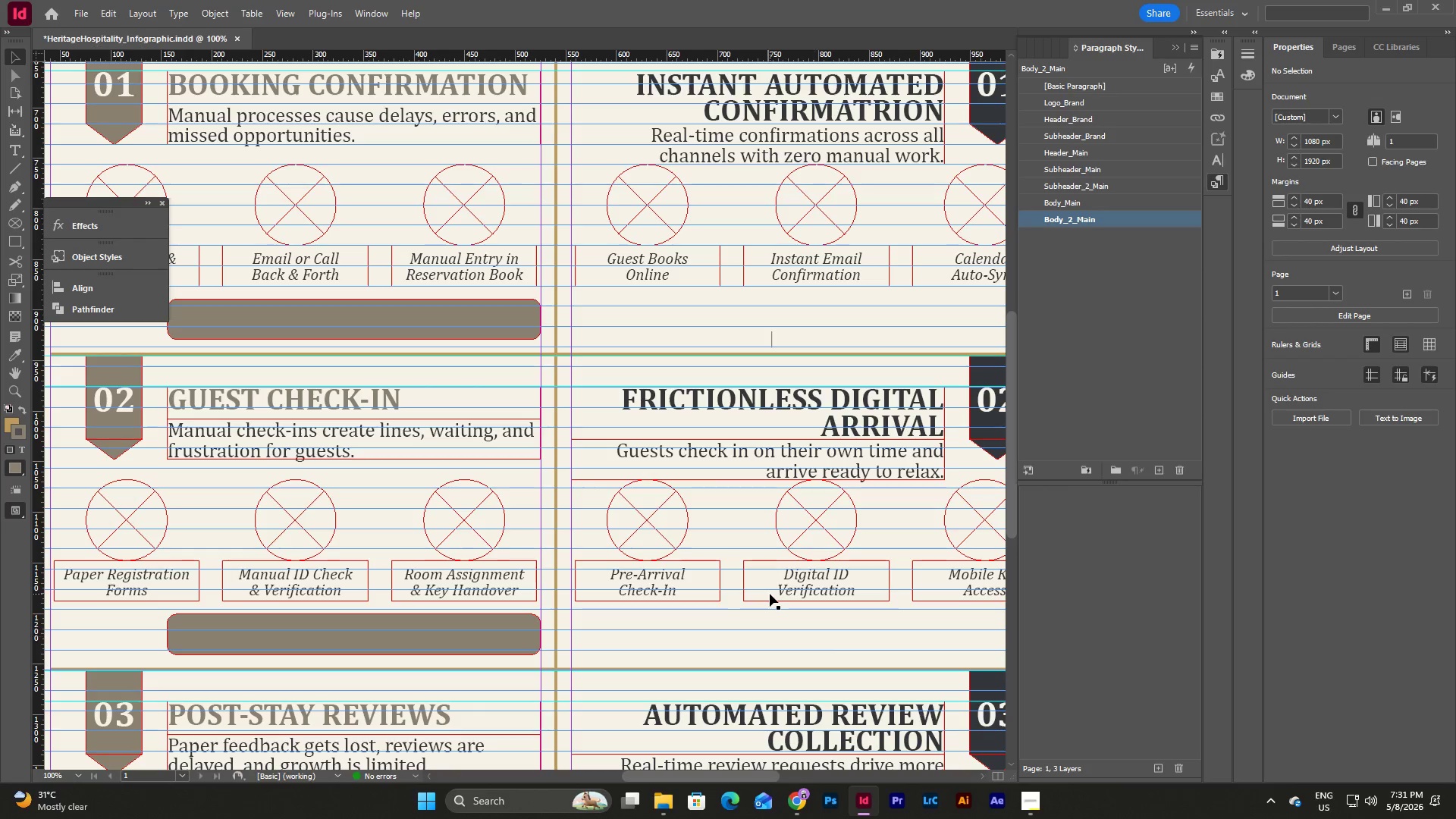 
scroll: coordinate [766, 547], scroll_direction: up, amount: 4.0
 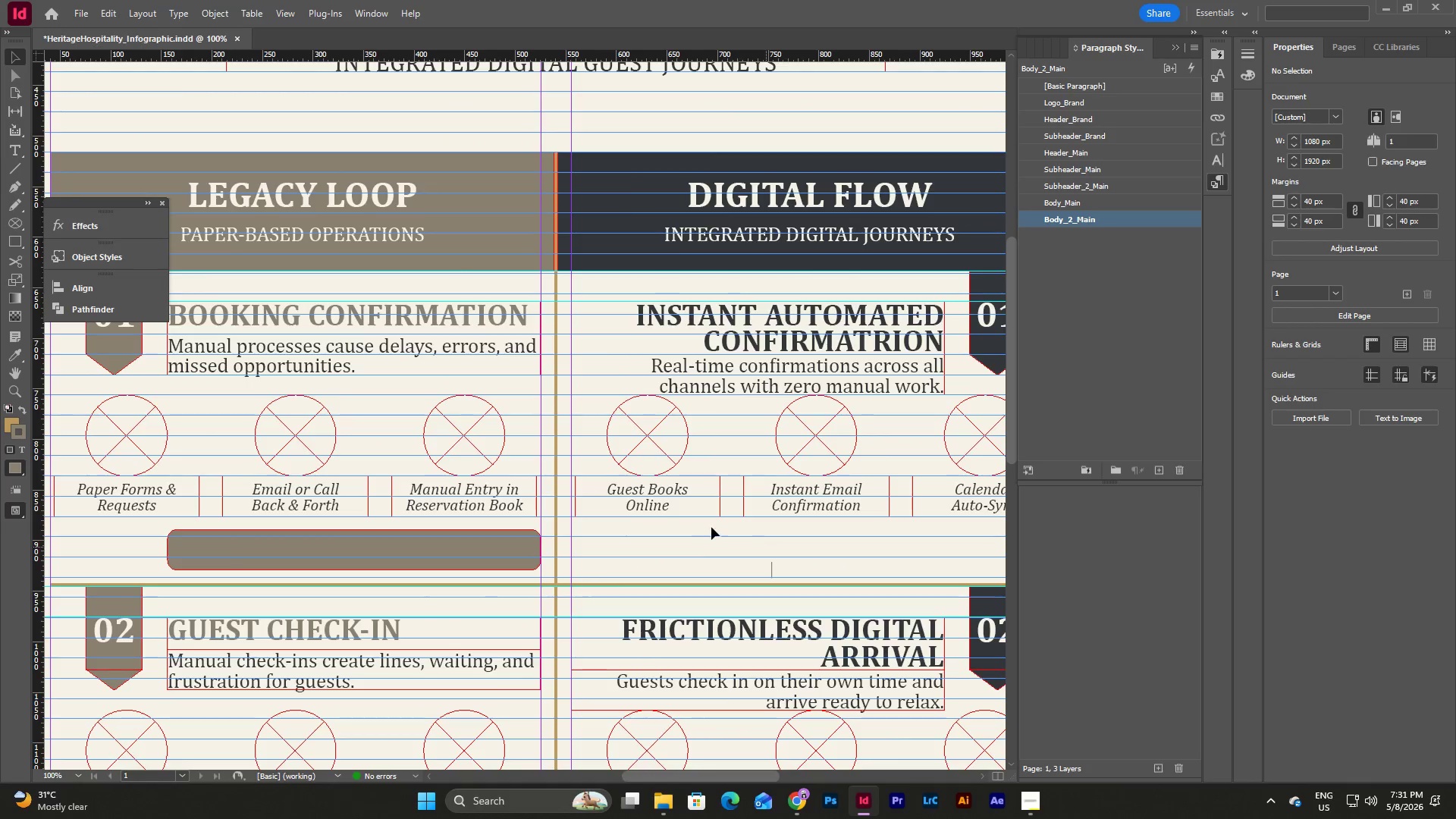 
left_click([465, 552])
 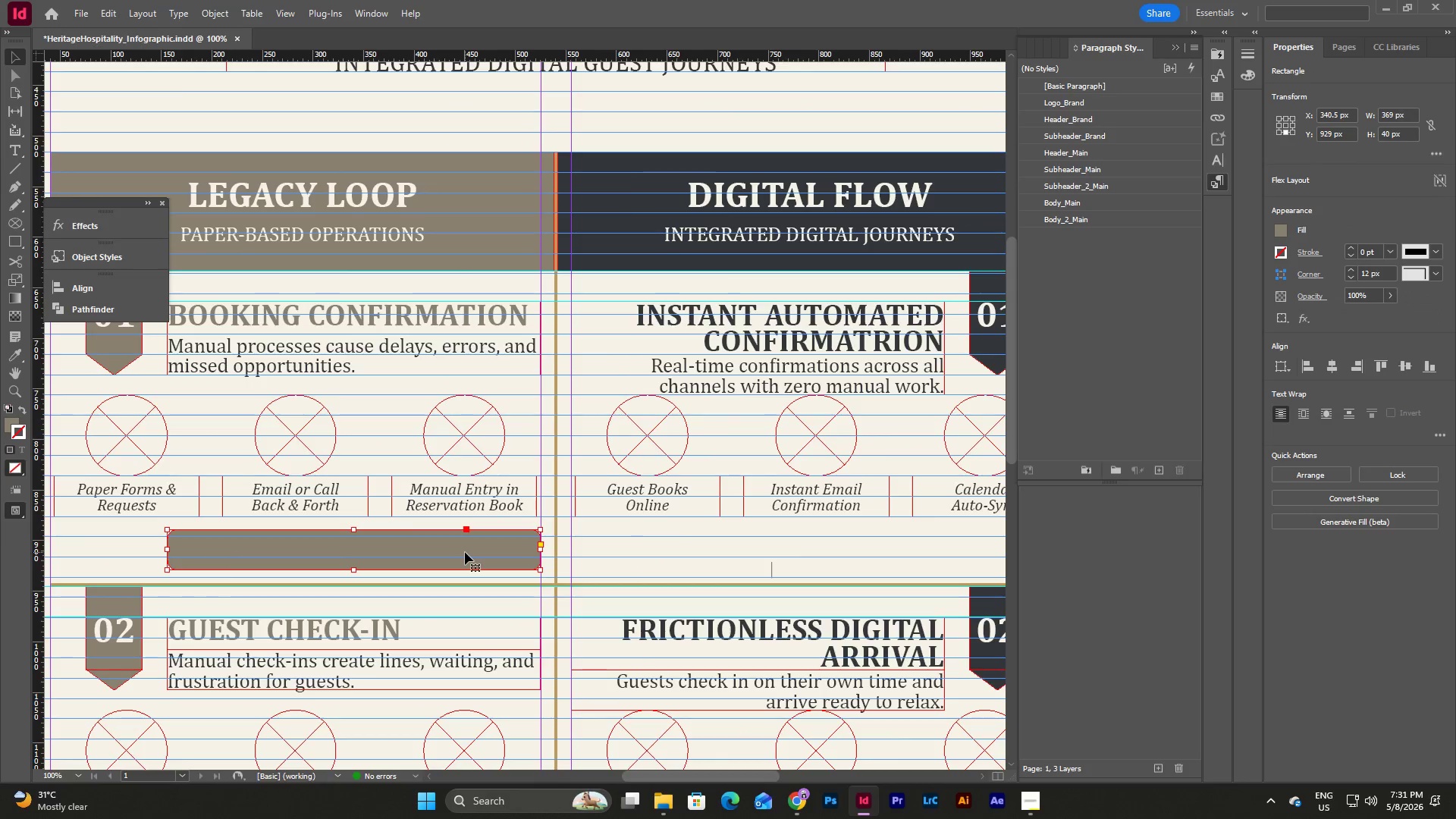 
key(Control+ControlLeft)
 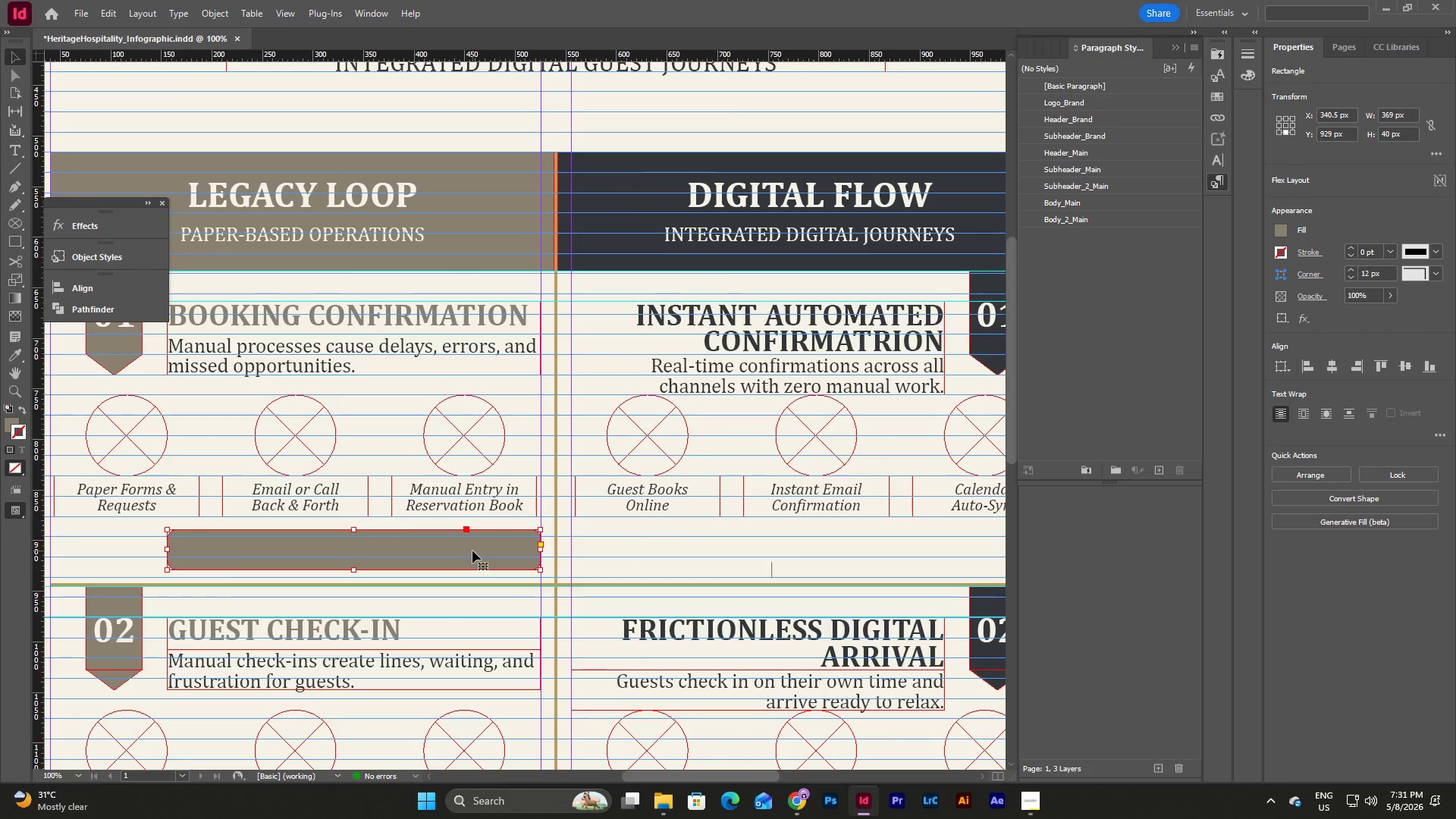 
key(Control+ControlLeft)
 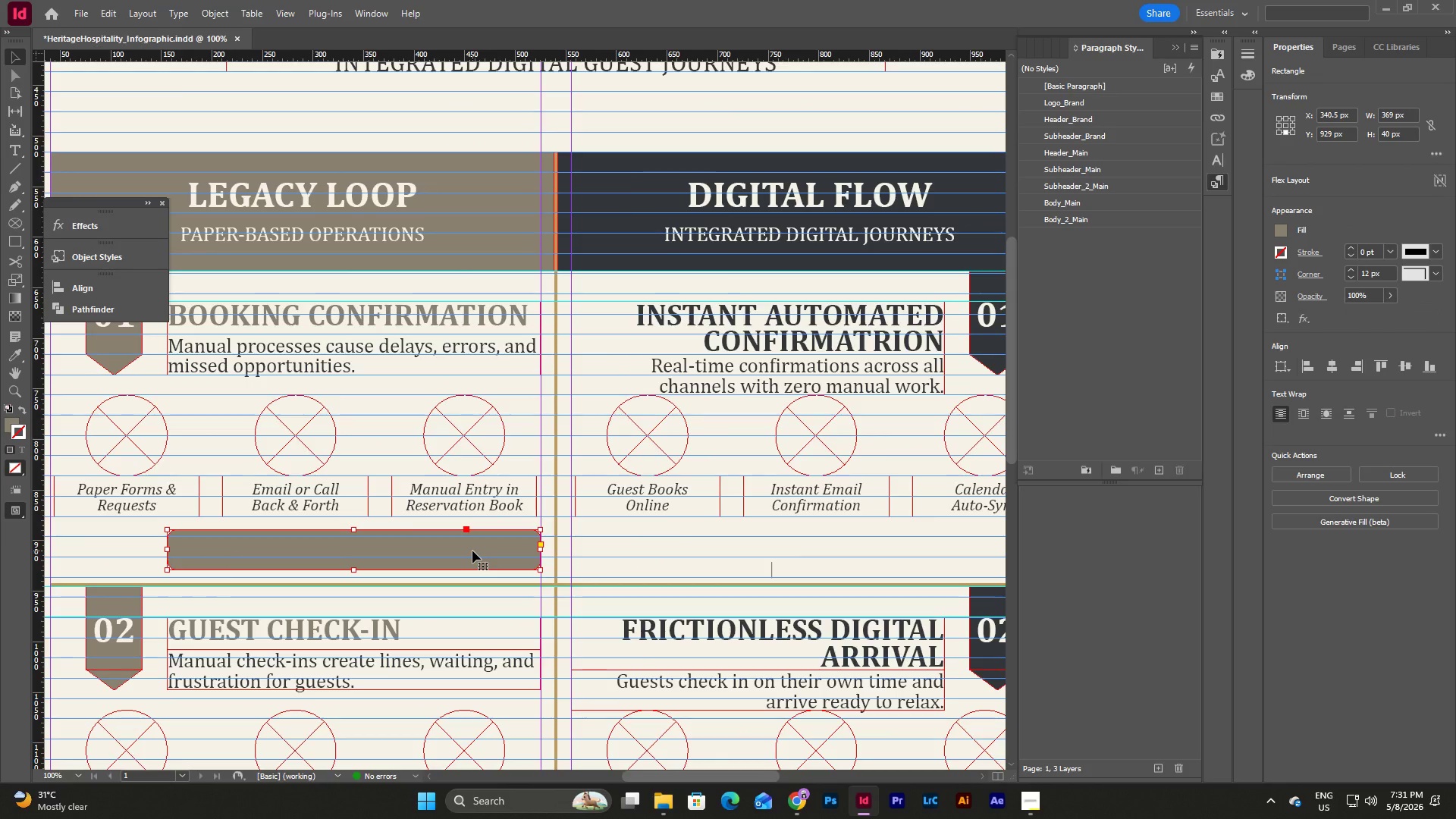 
key(Control+C)
 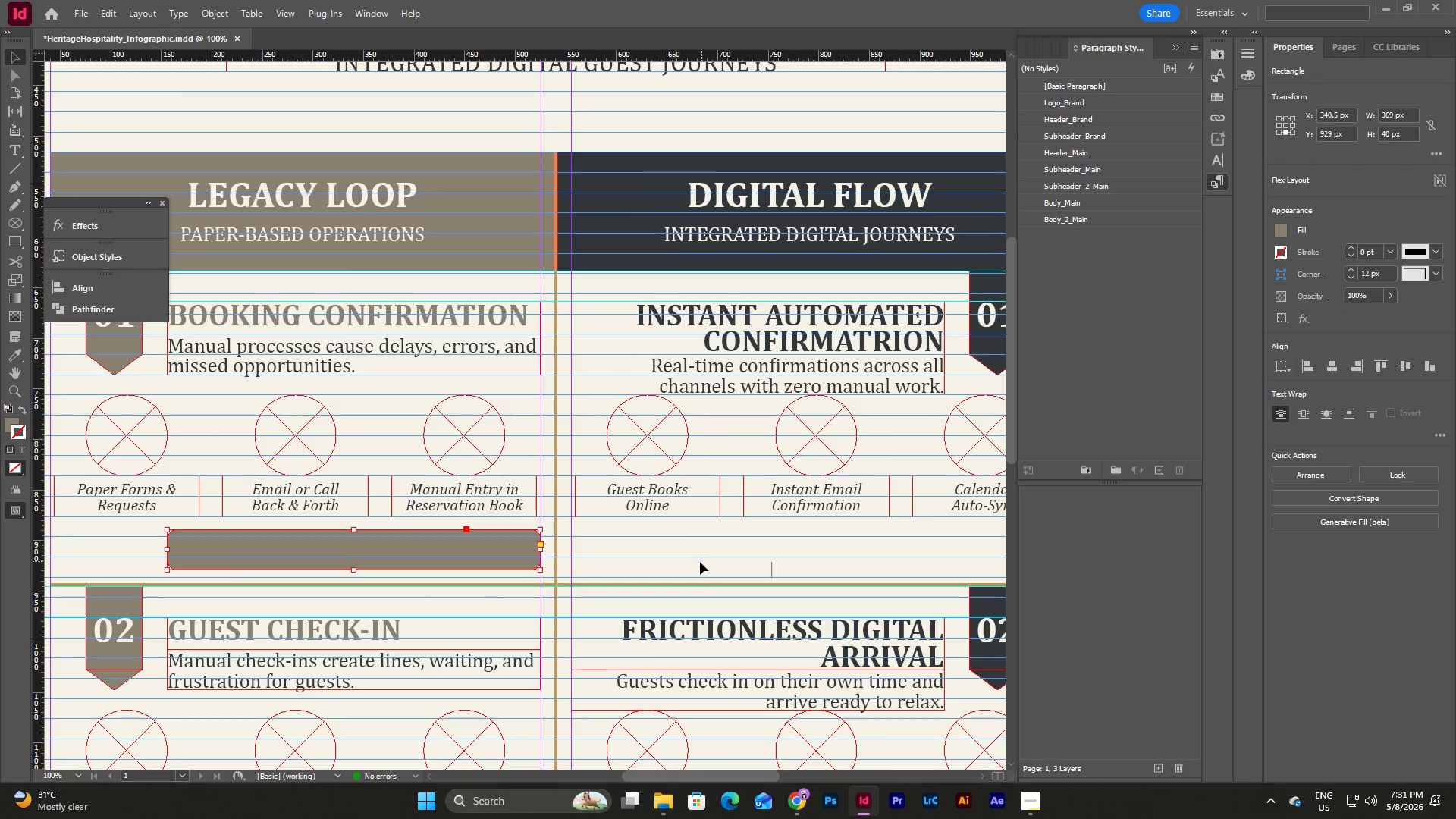 
left_click([700, 562])
 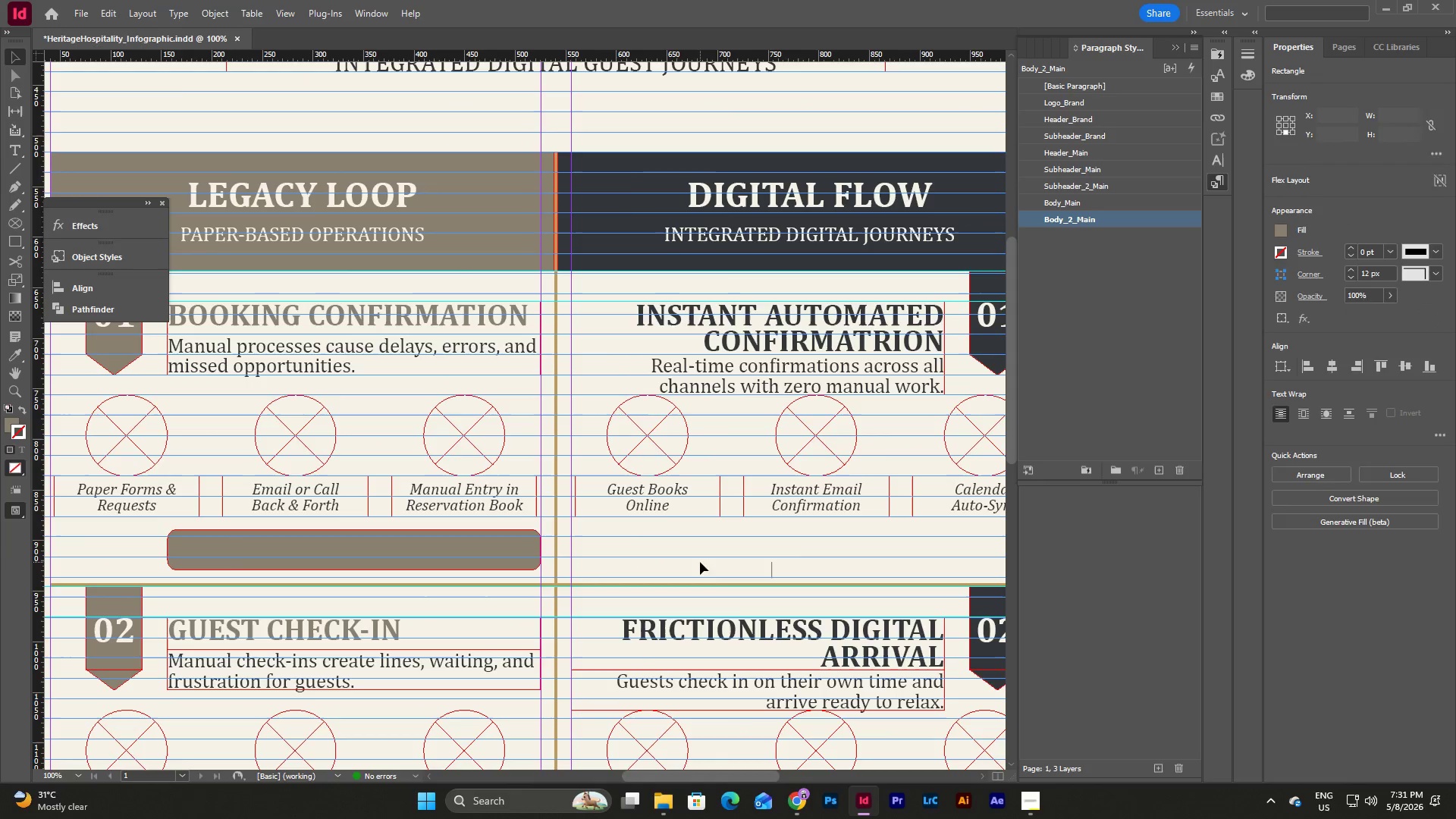 
key(Control+V)
 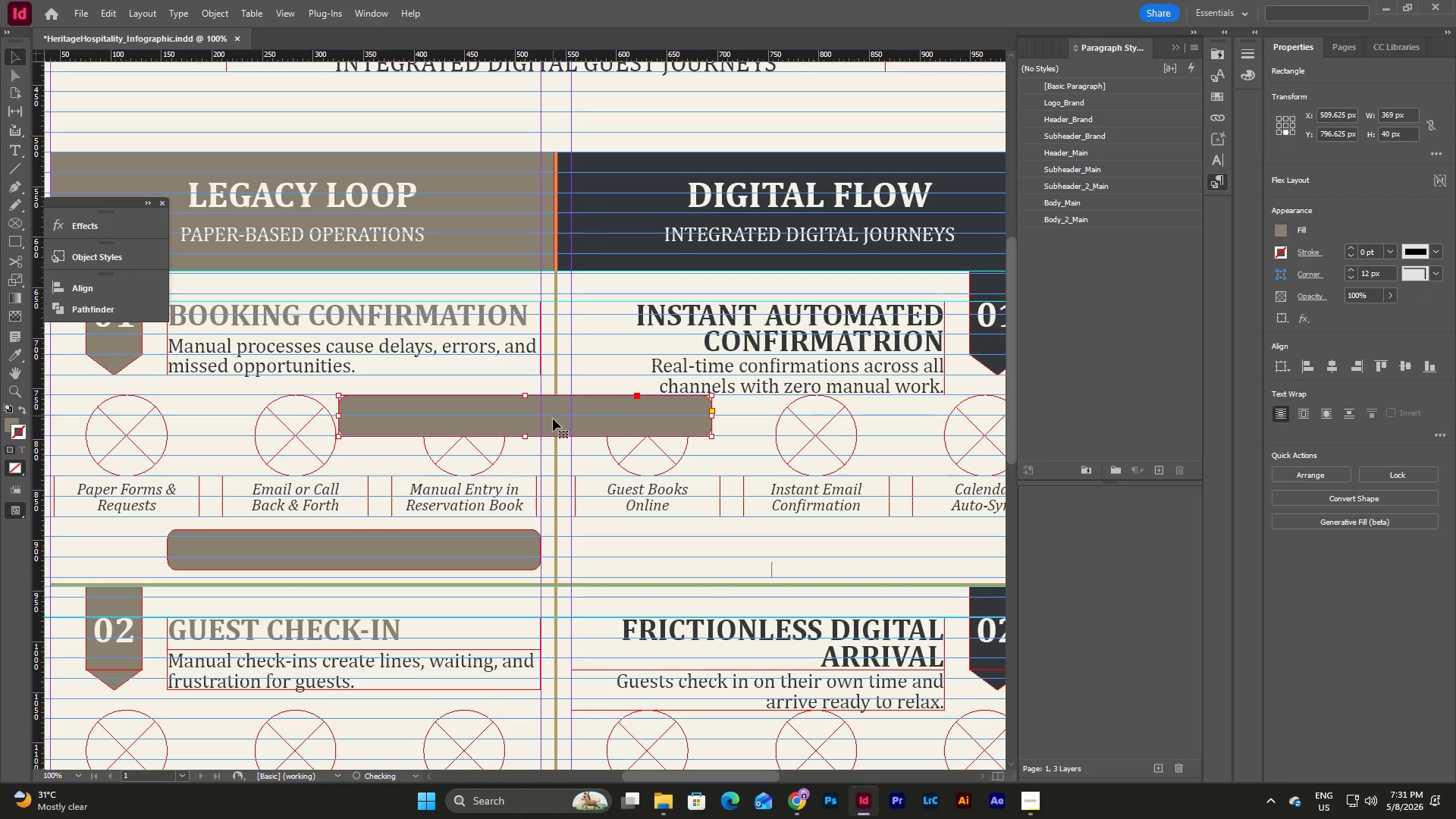 
left_click_drag(start_coordinate=[554, 419], to_coordinate=[801, 544])
 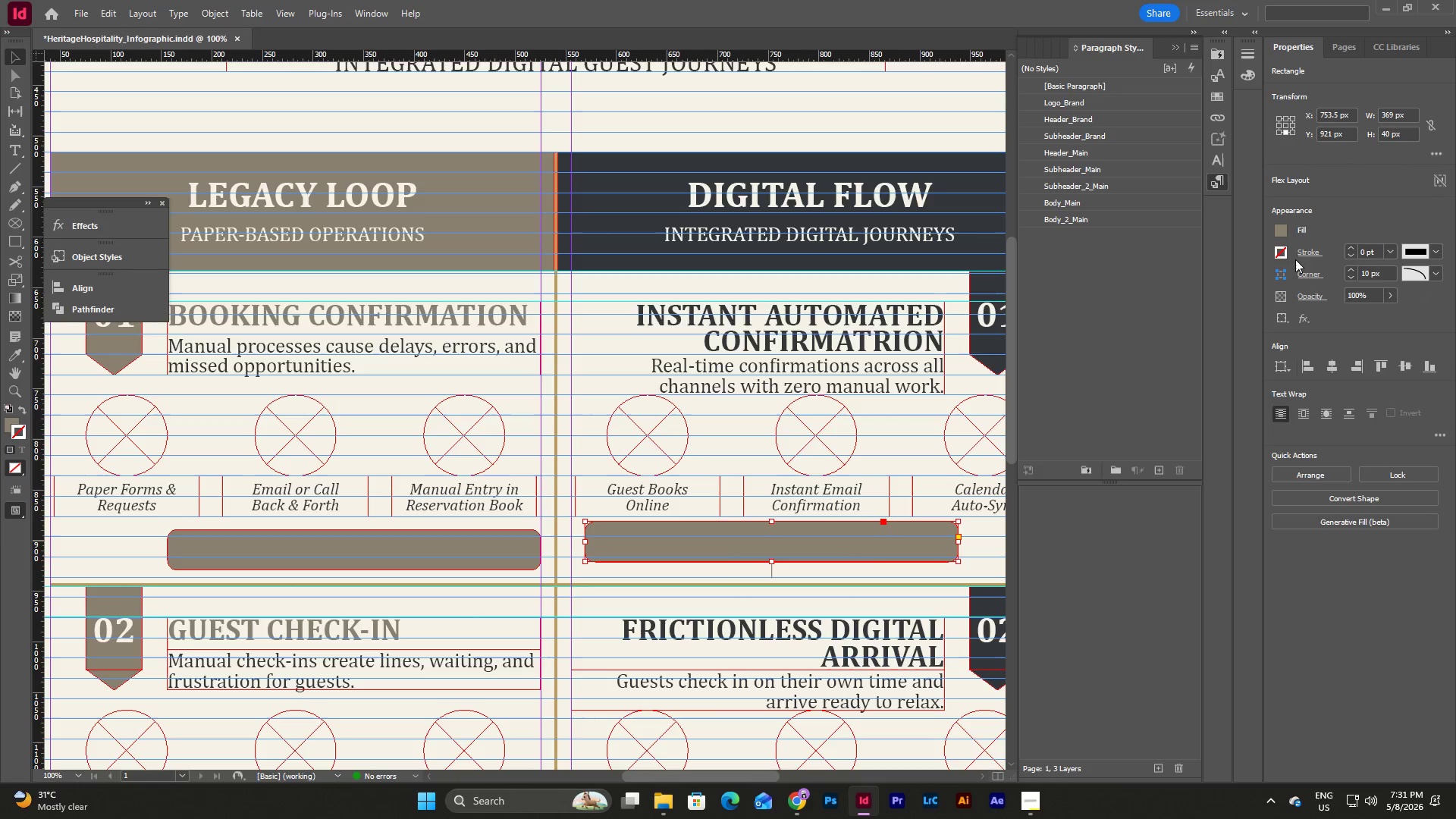 
left_click([1277, 229])
 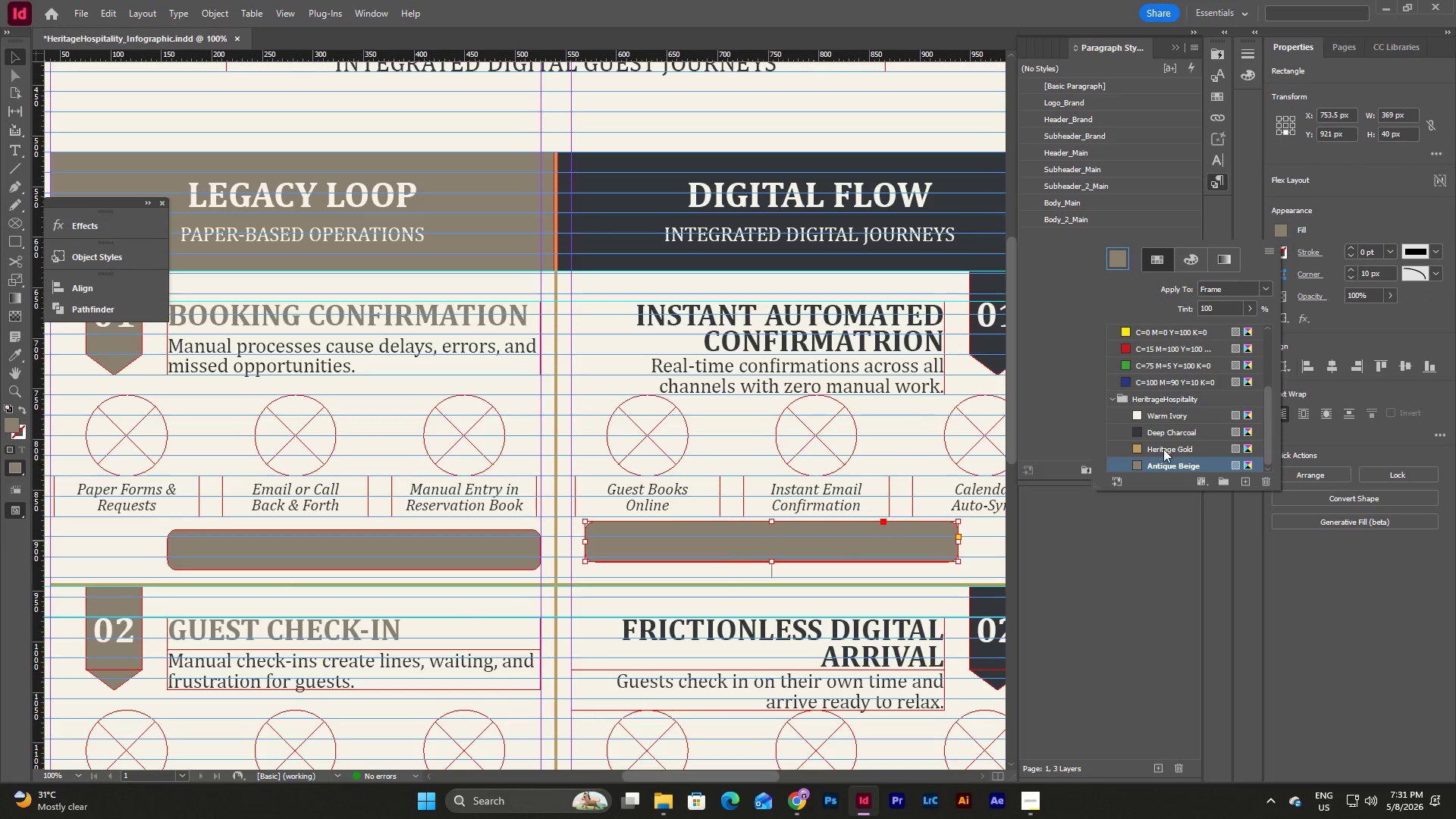 
left_click([1147, 432])
 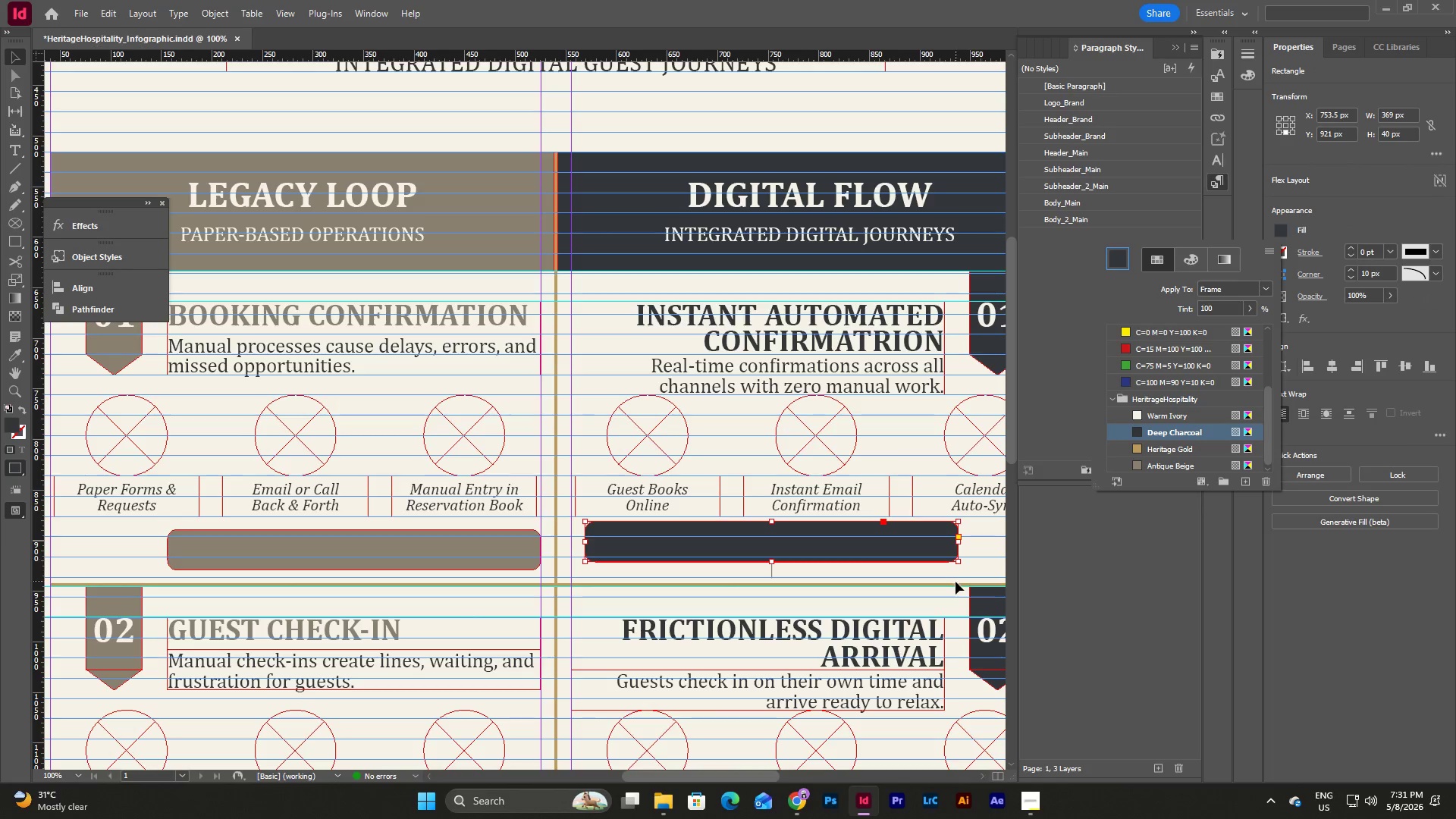 
left_click([956, 563])
 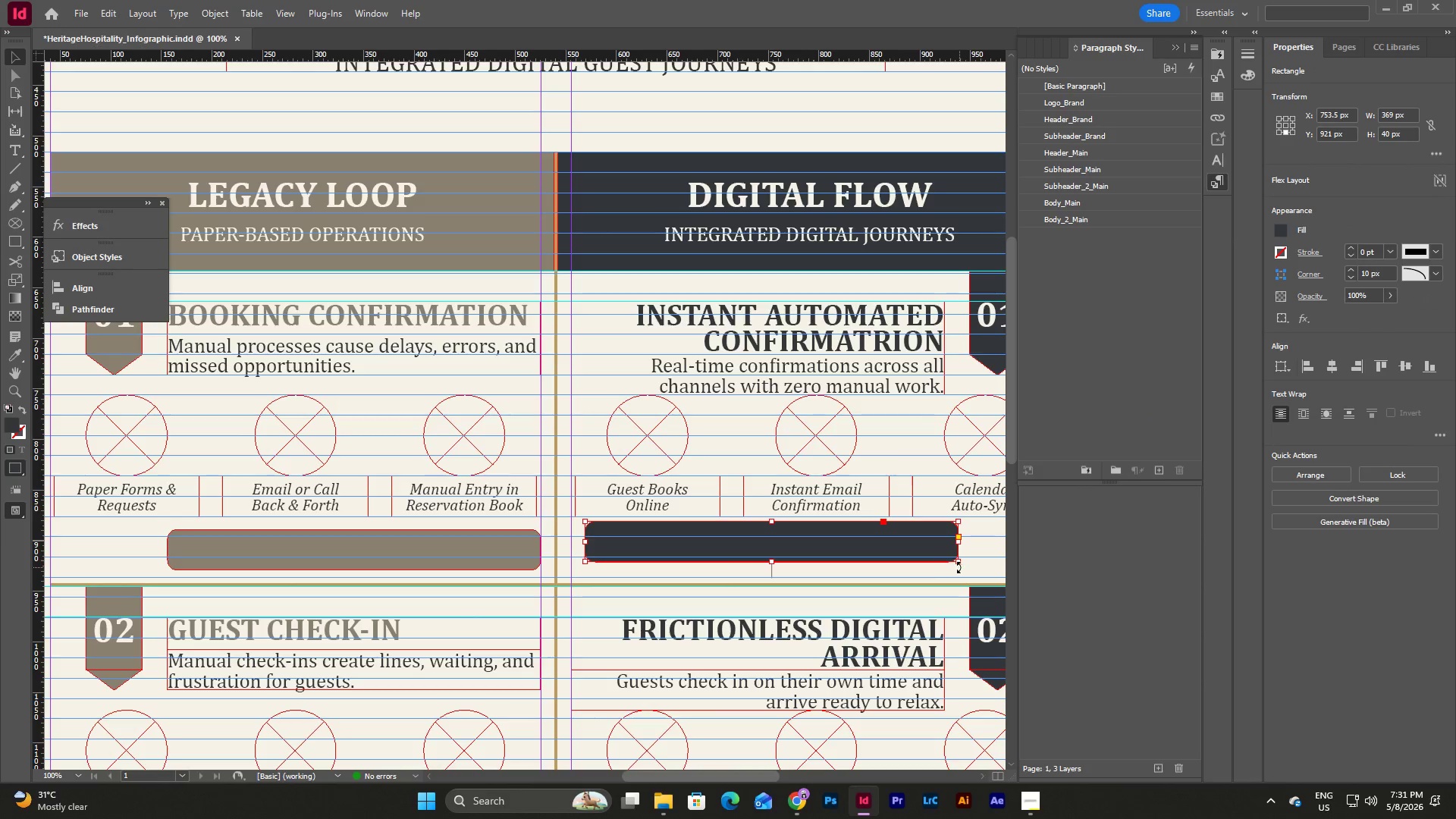 
left_click([960, 567])
 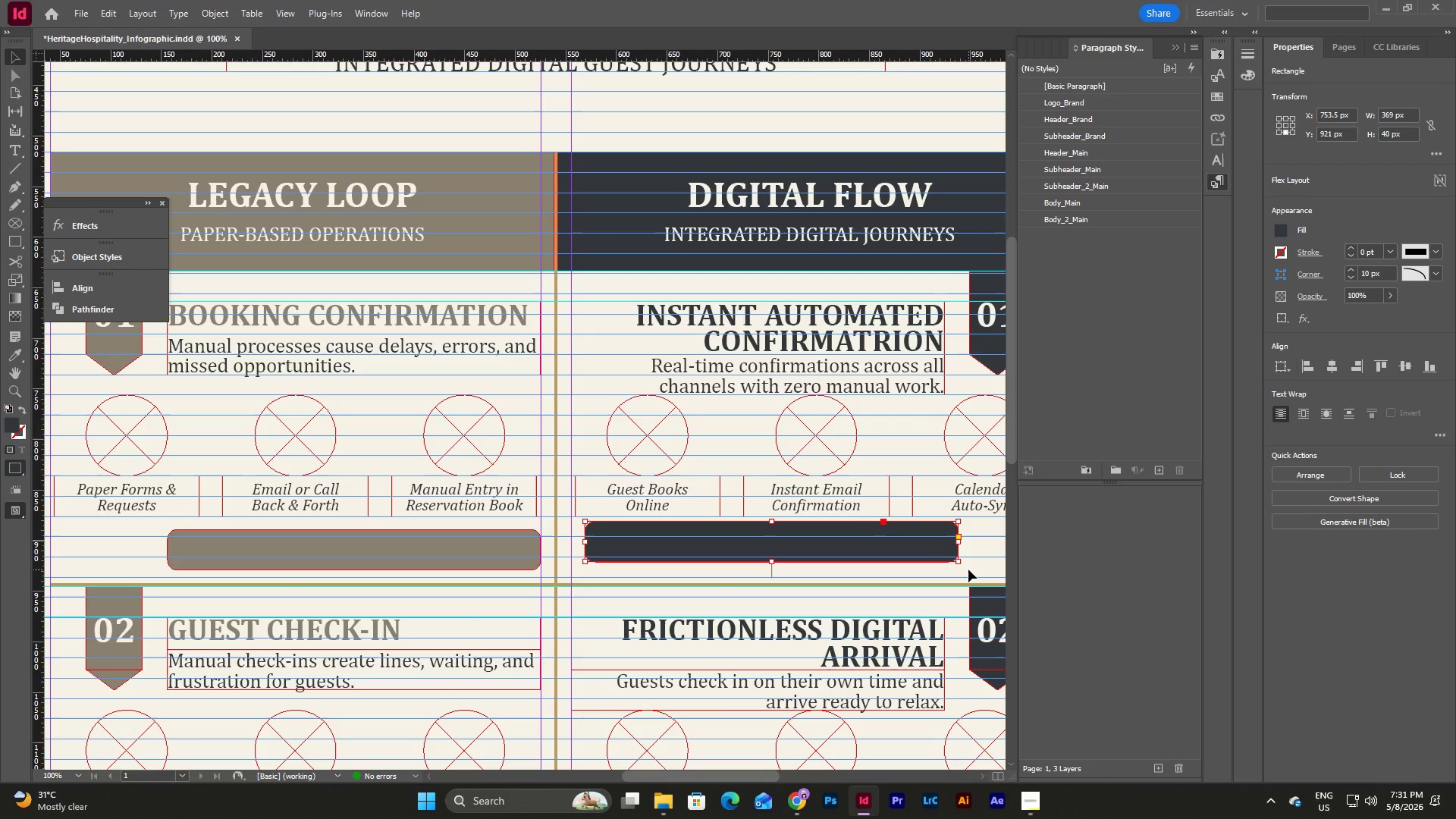 
key(W)
 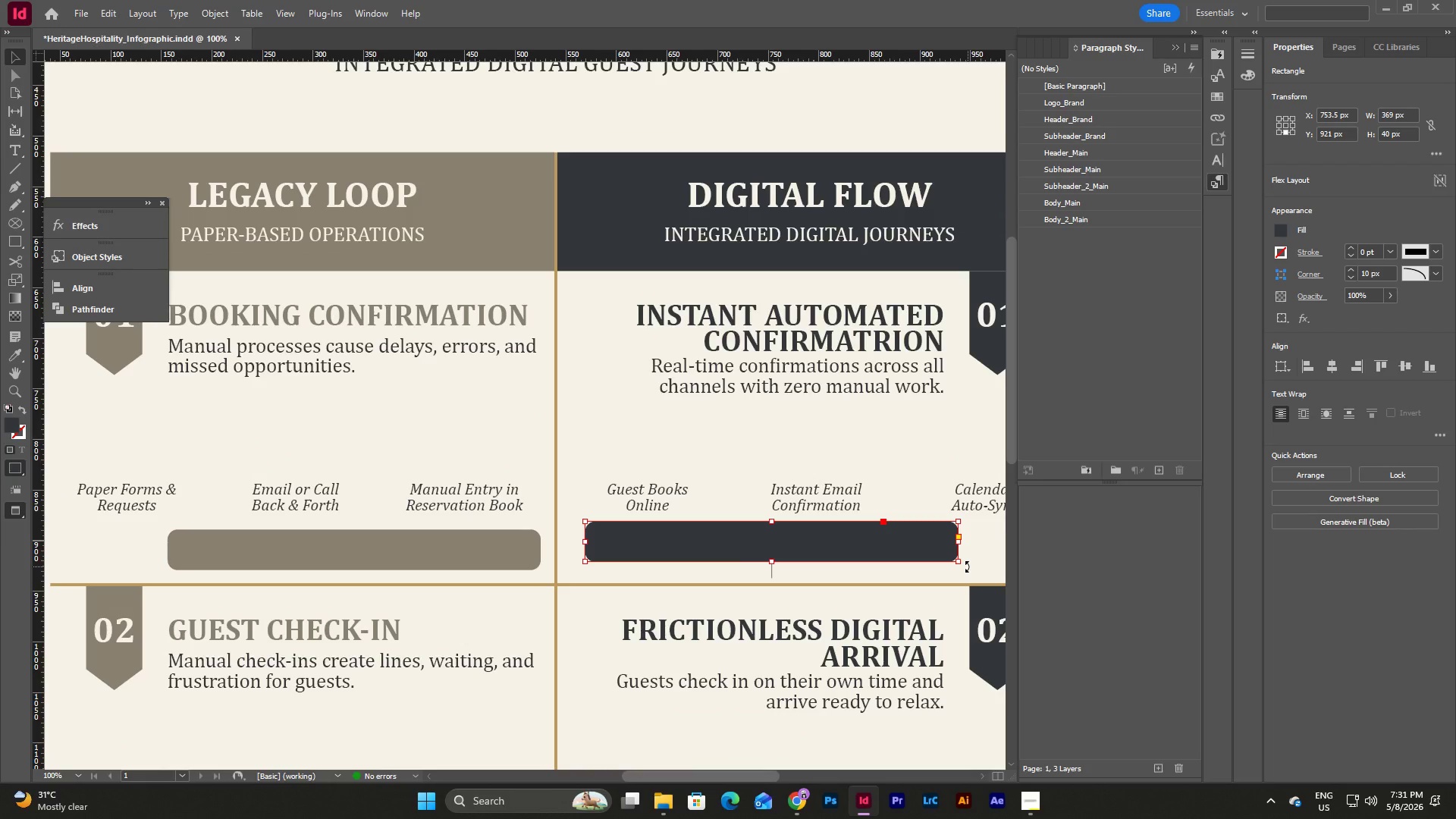 
key(Control+Z)
 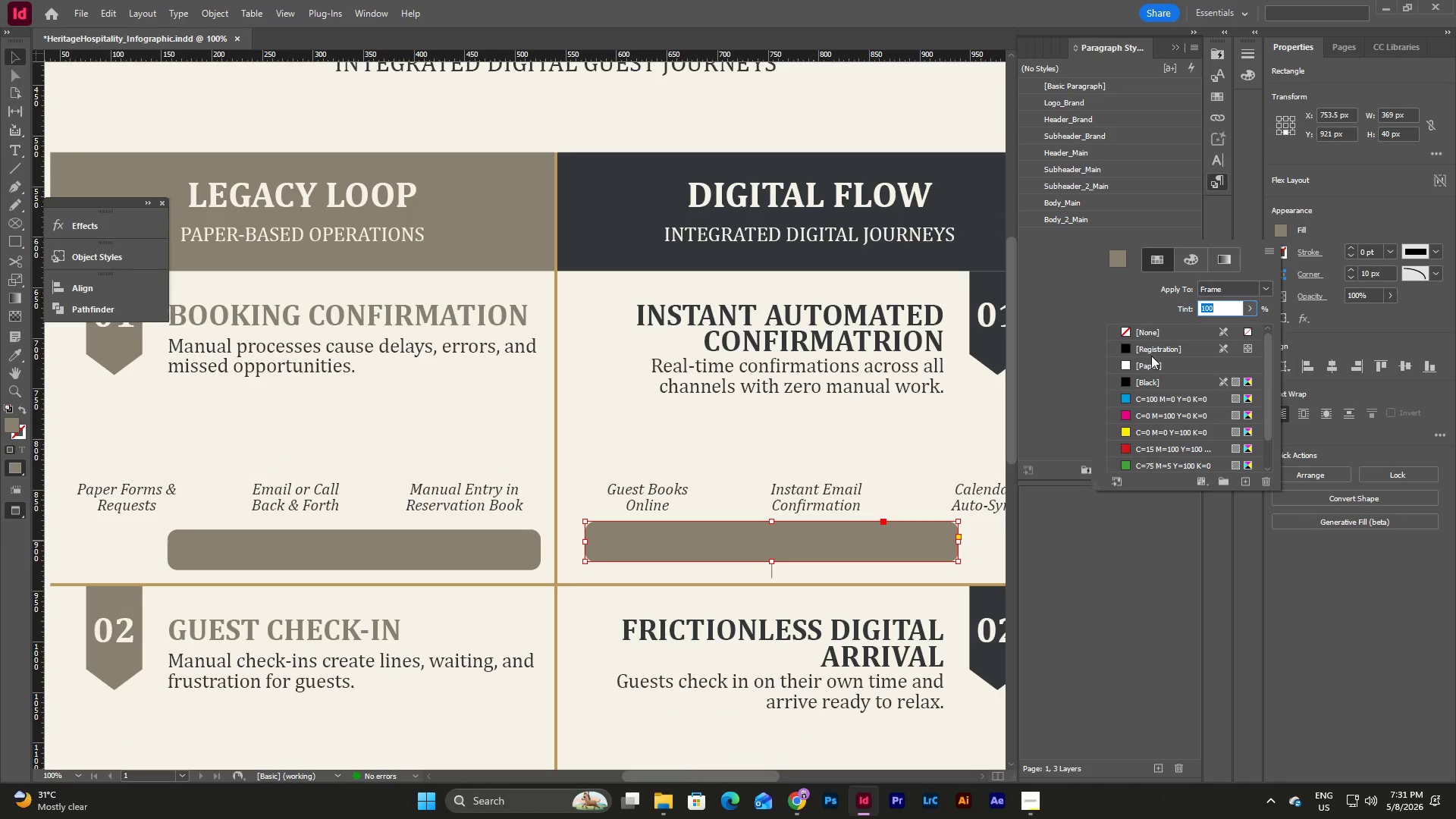 
scroll: coordinate [1166, 430], scroll_direction: down, amount: 6.0
 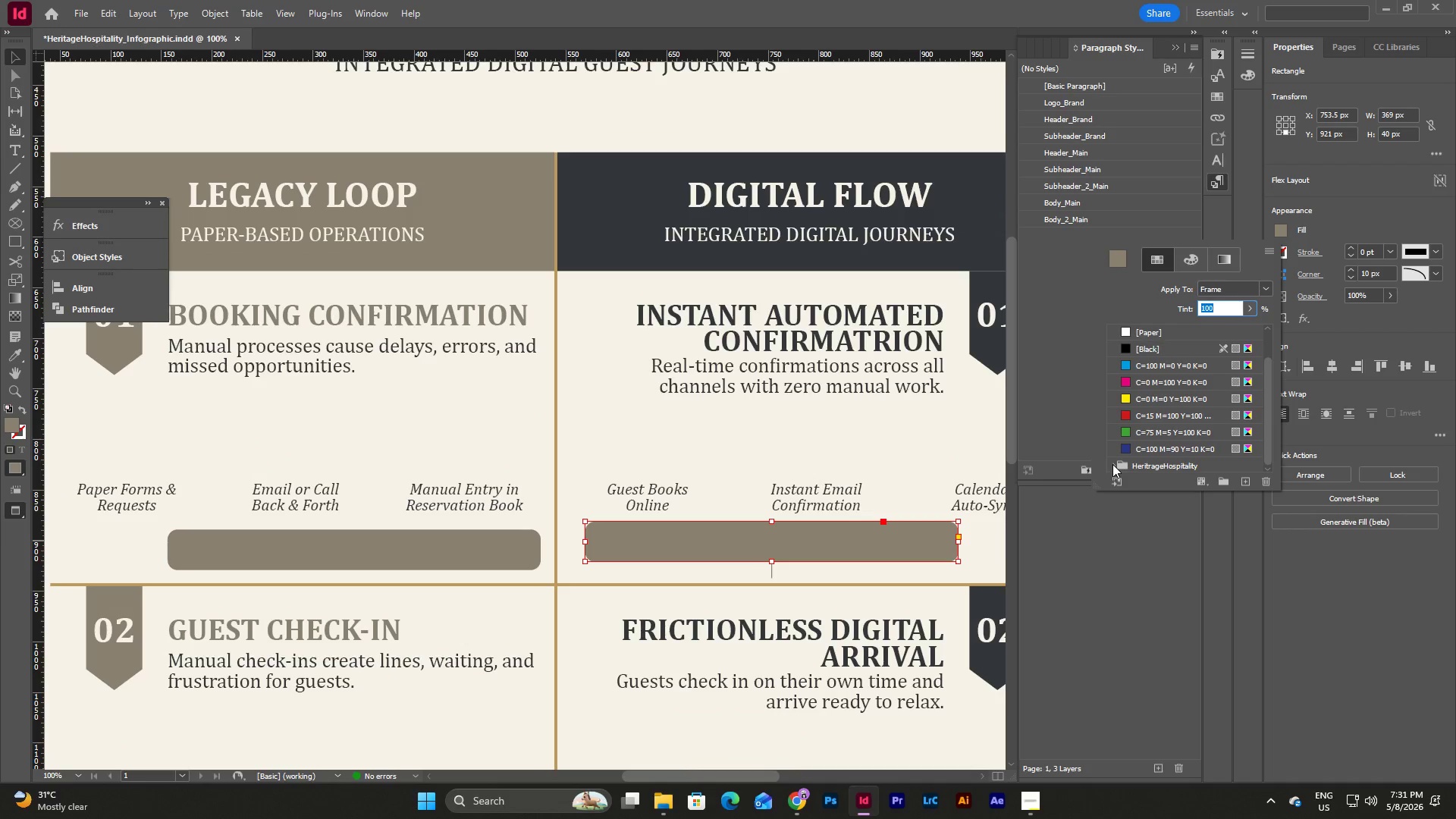 
left_click([1112, 464])
 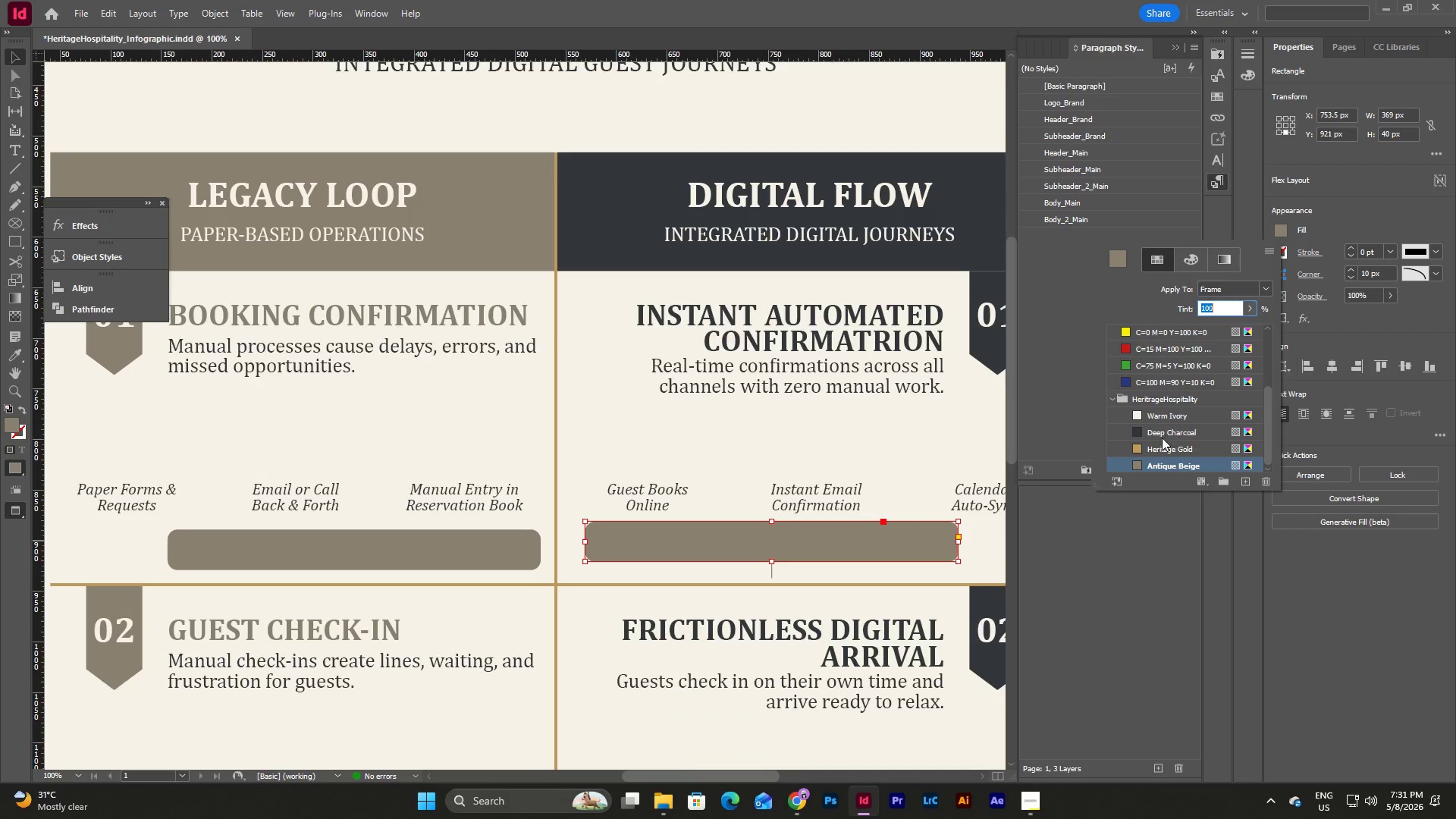 
left_click([1162, 431])
 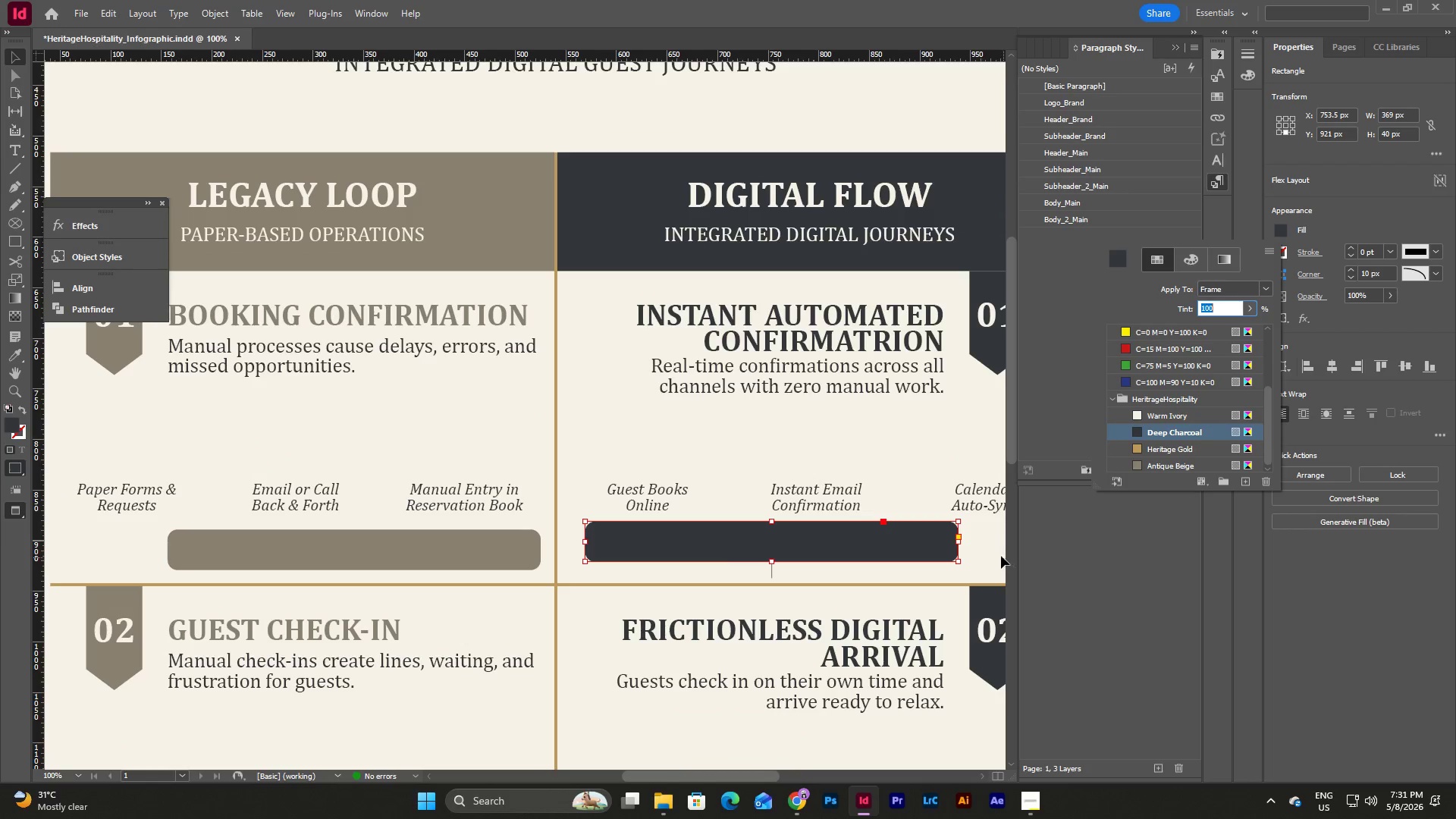 
left_click([991, 550])
 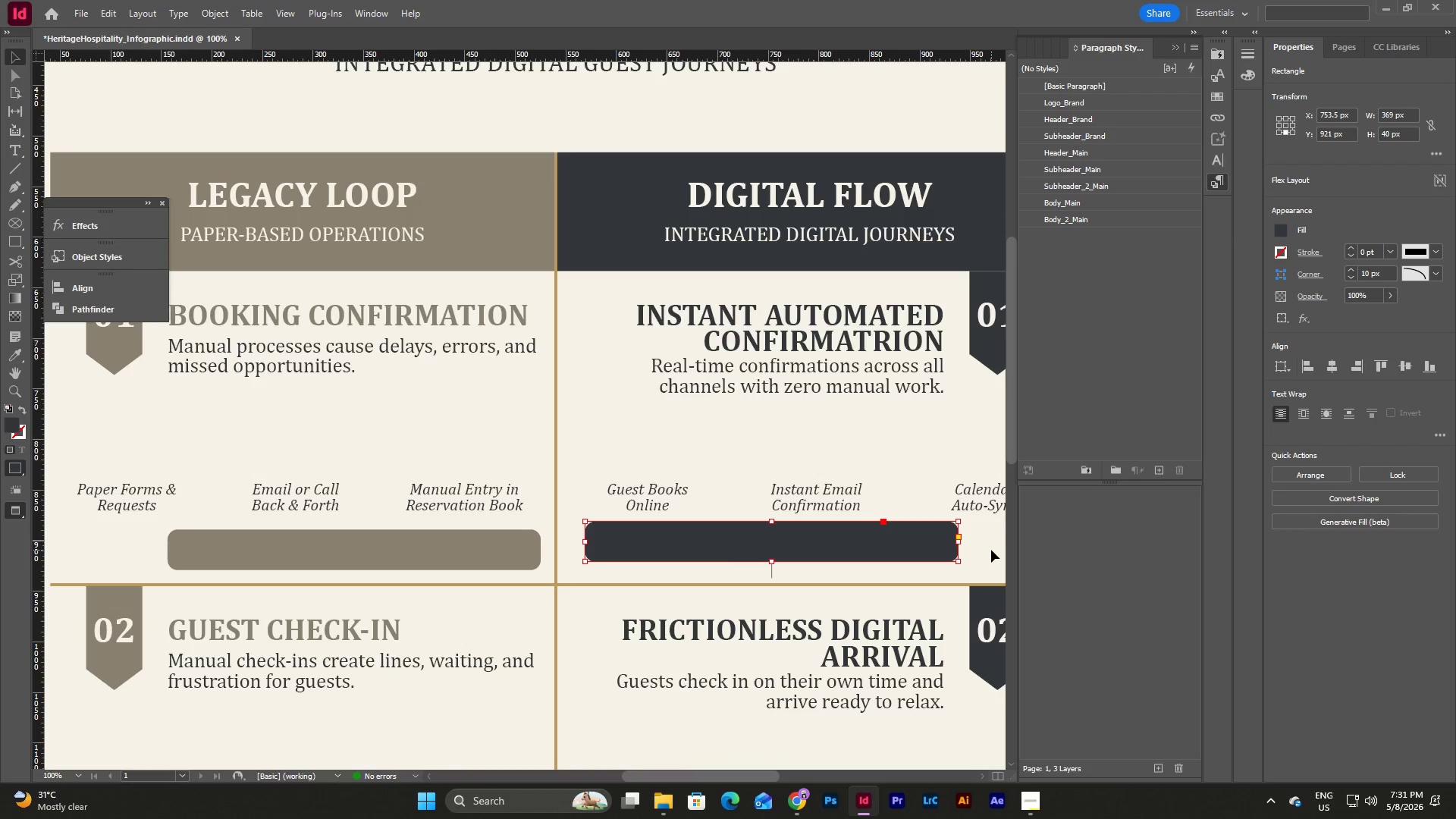 
left_click([991, 550])
 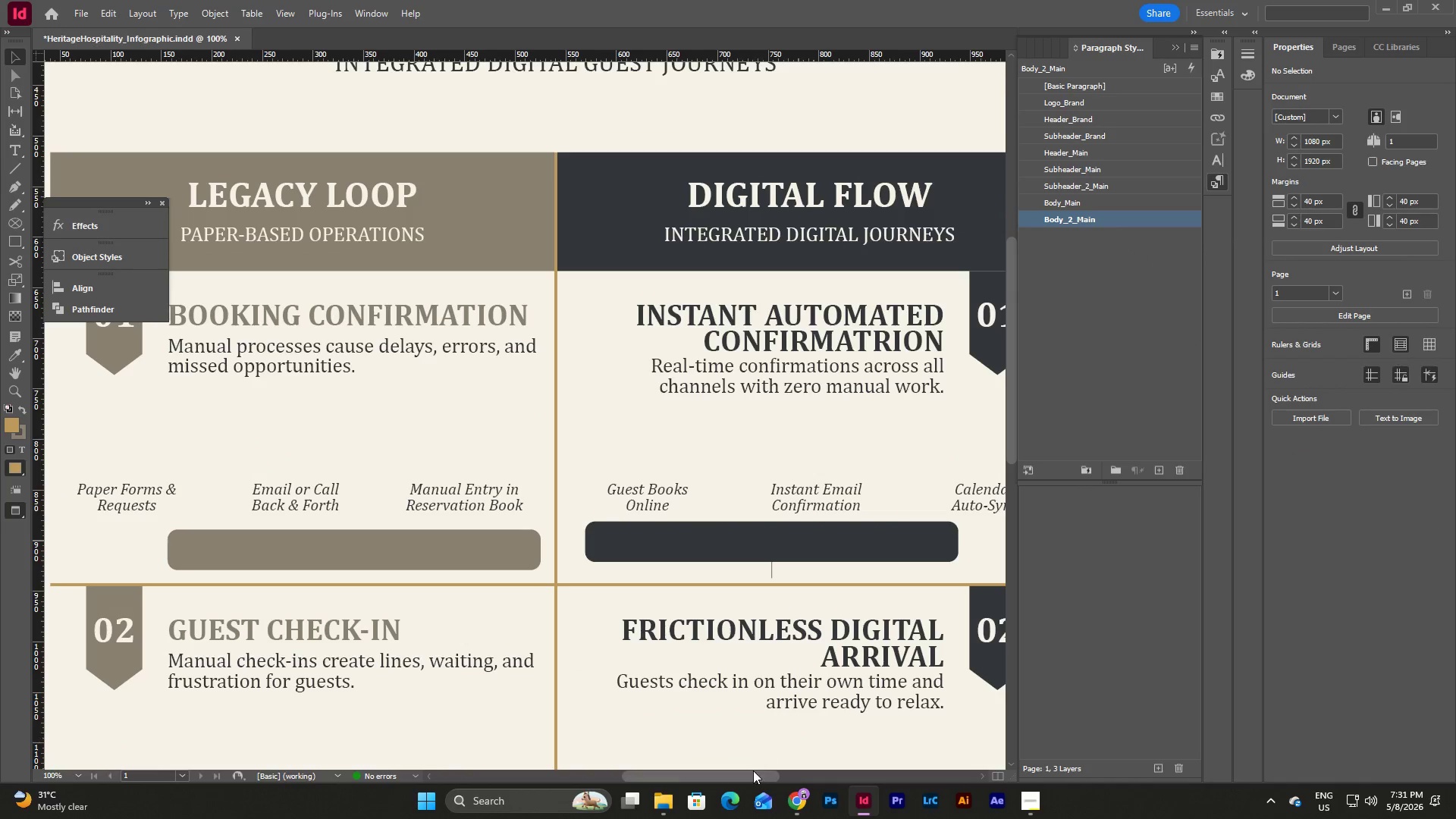 
left_click_drag(start_coordinate=[753, 774], to_coordinate=[787, 766])
 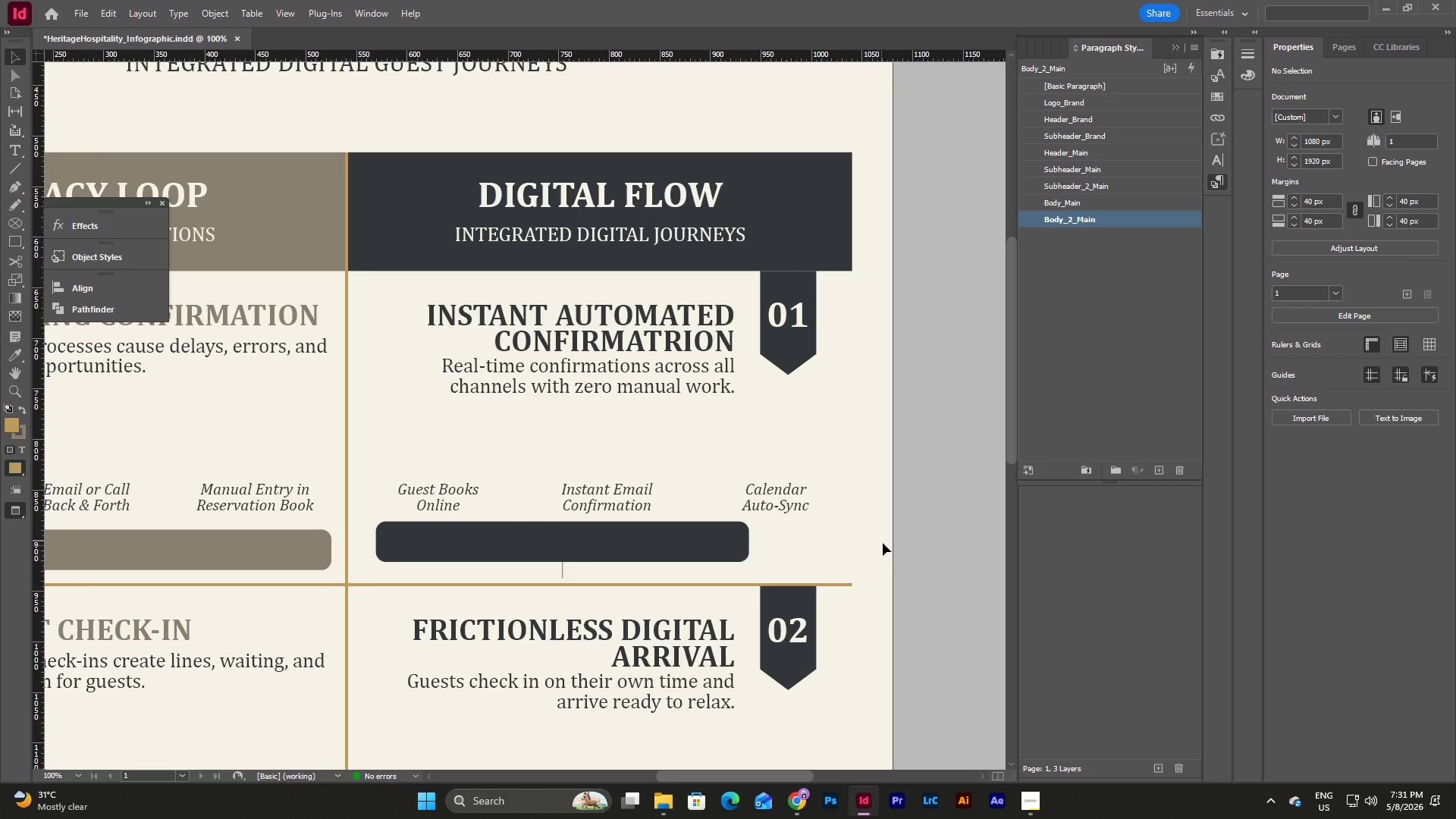 
left_click([883, 543])
 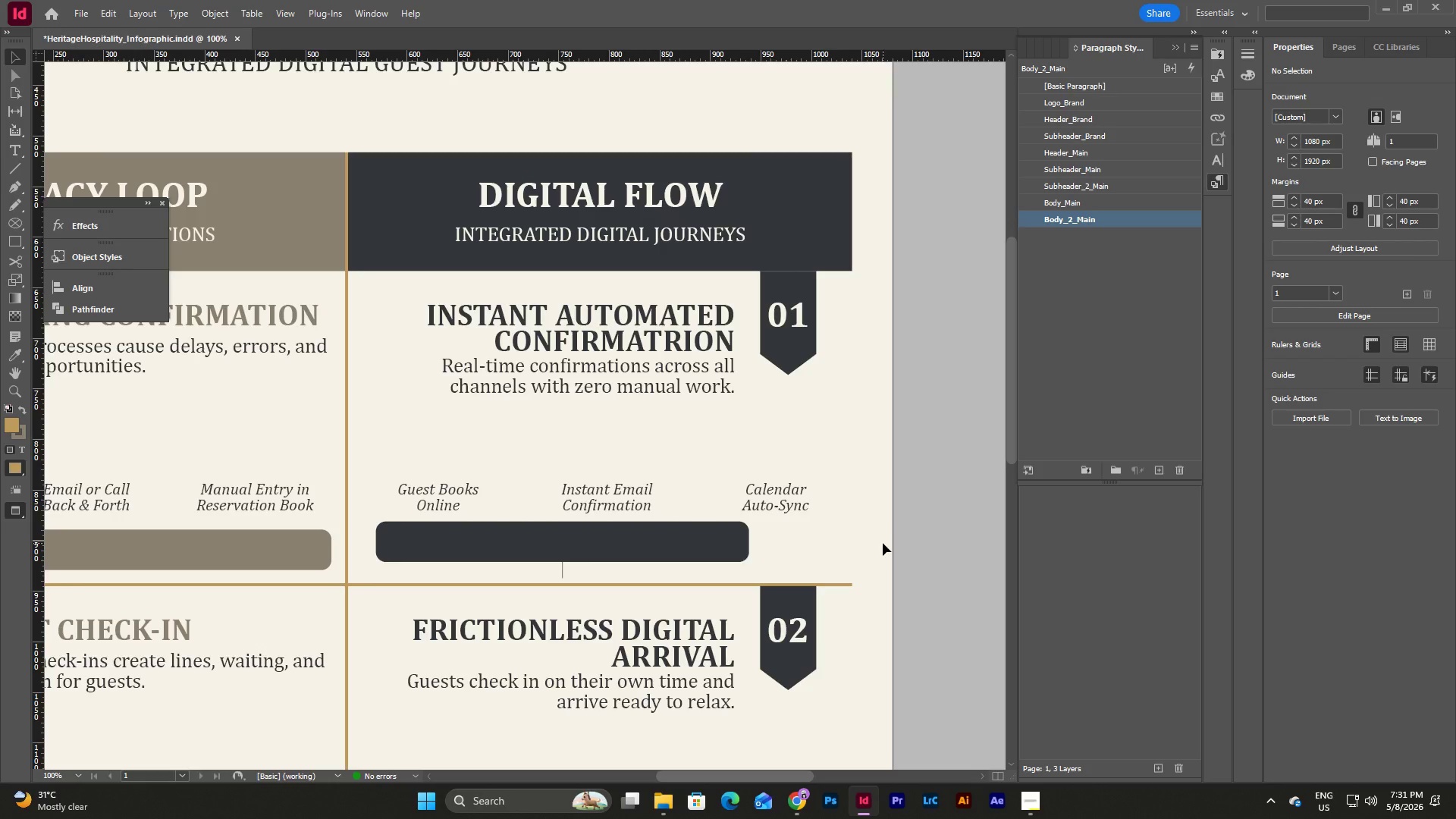 
key(W)
 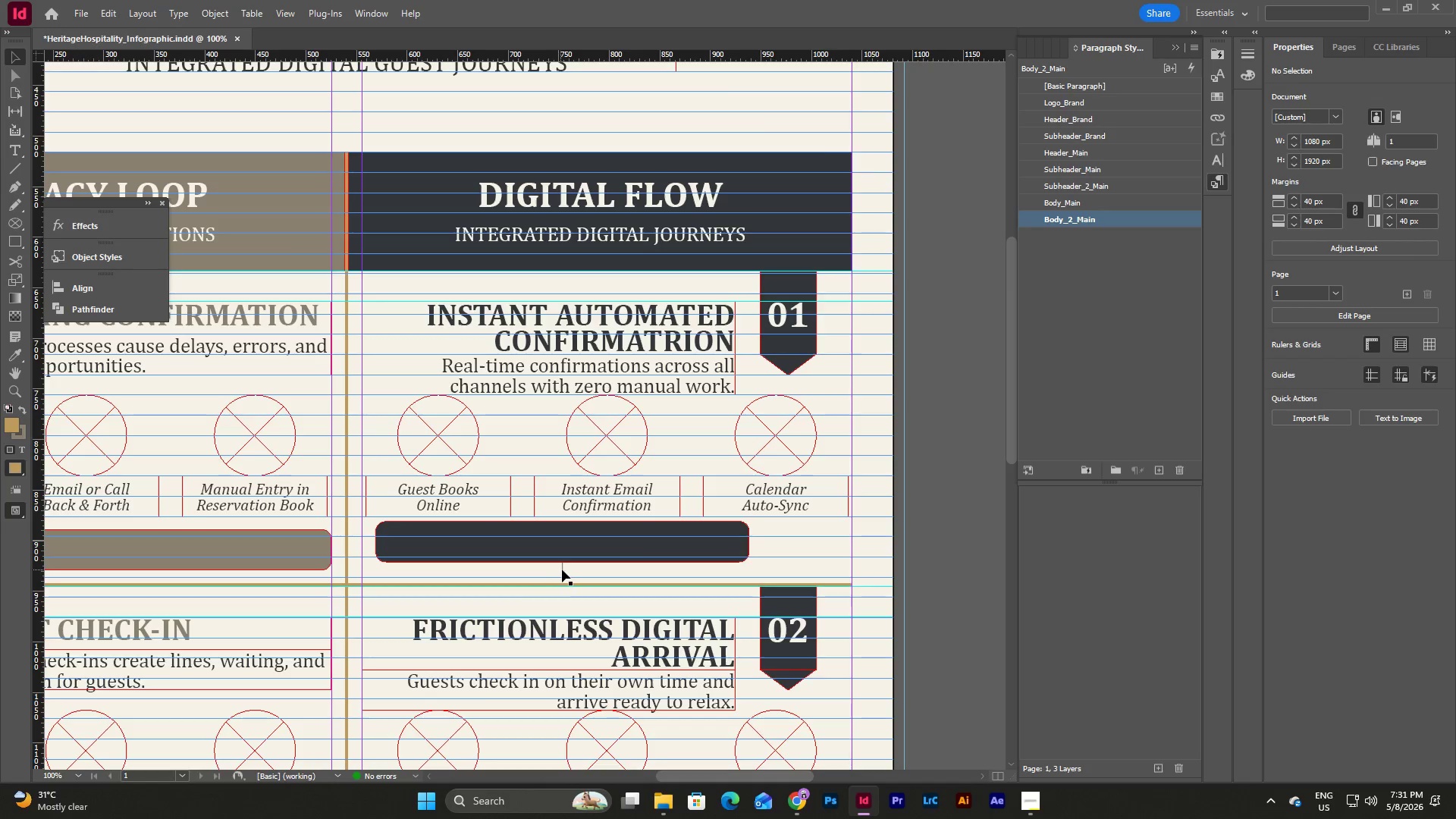 
left_click_drag(start_coordinate=[562, 570], to_coordinate=[883, 579])
 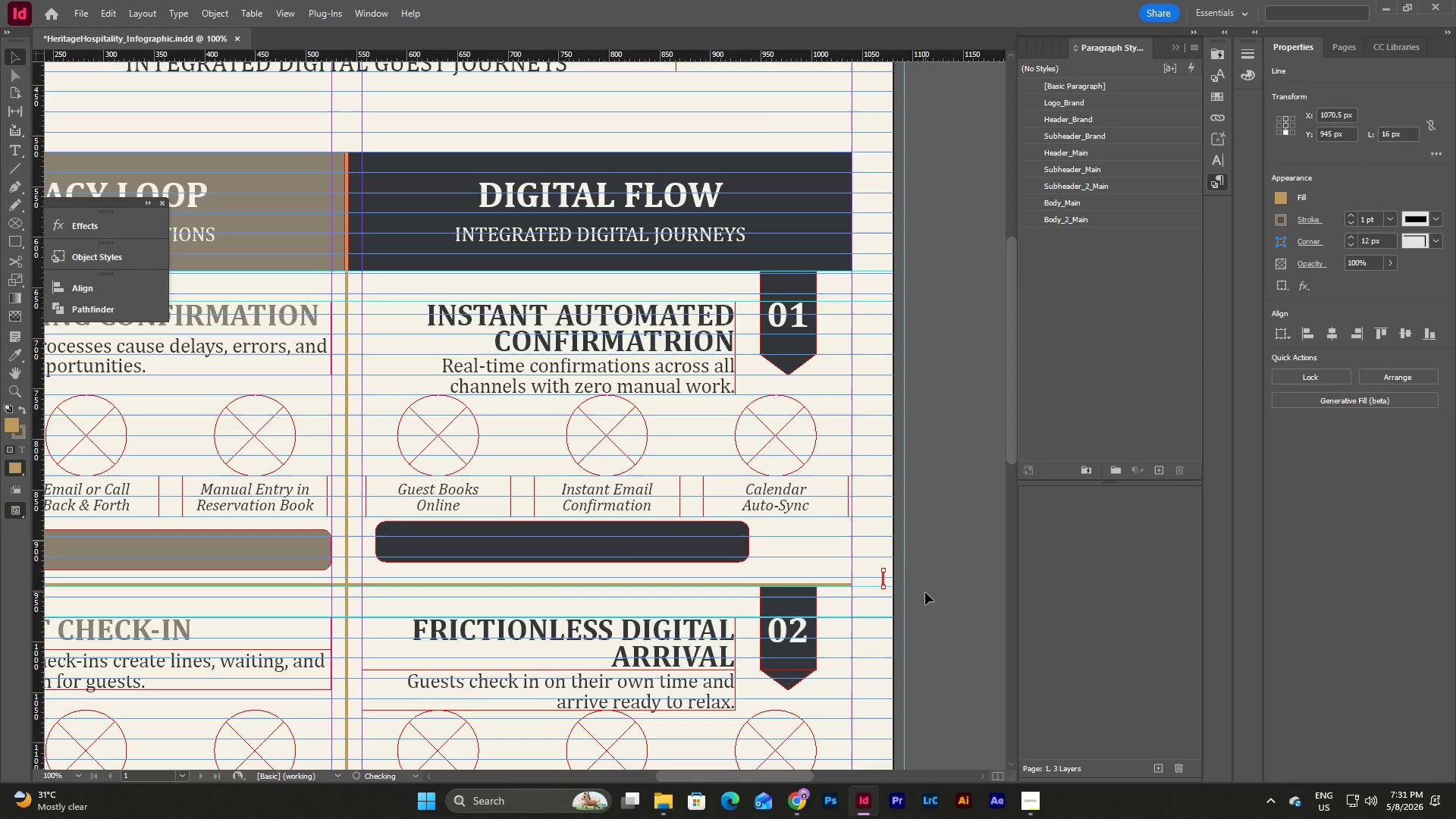 
left_click([925, 592])
 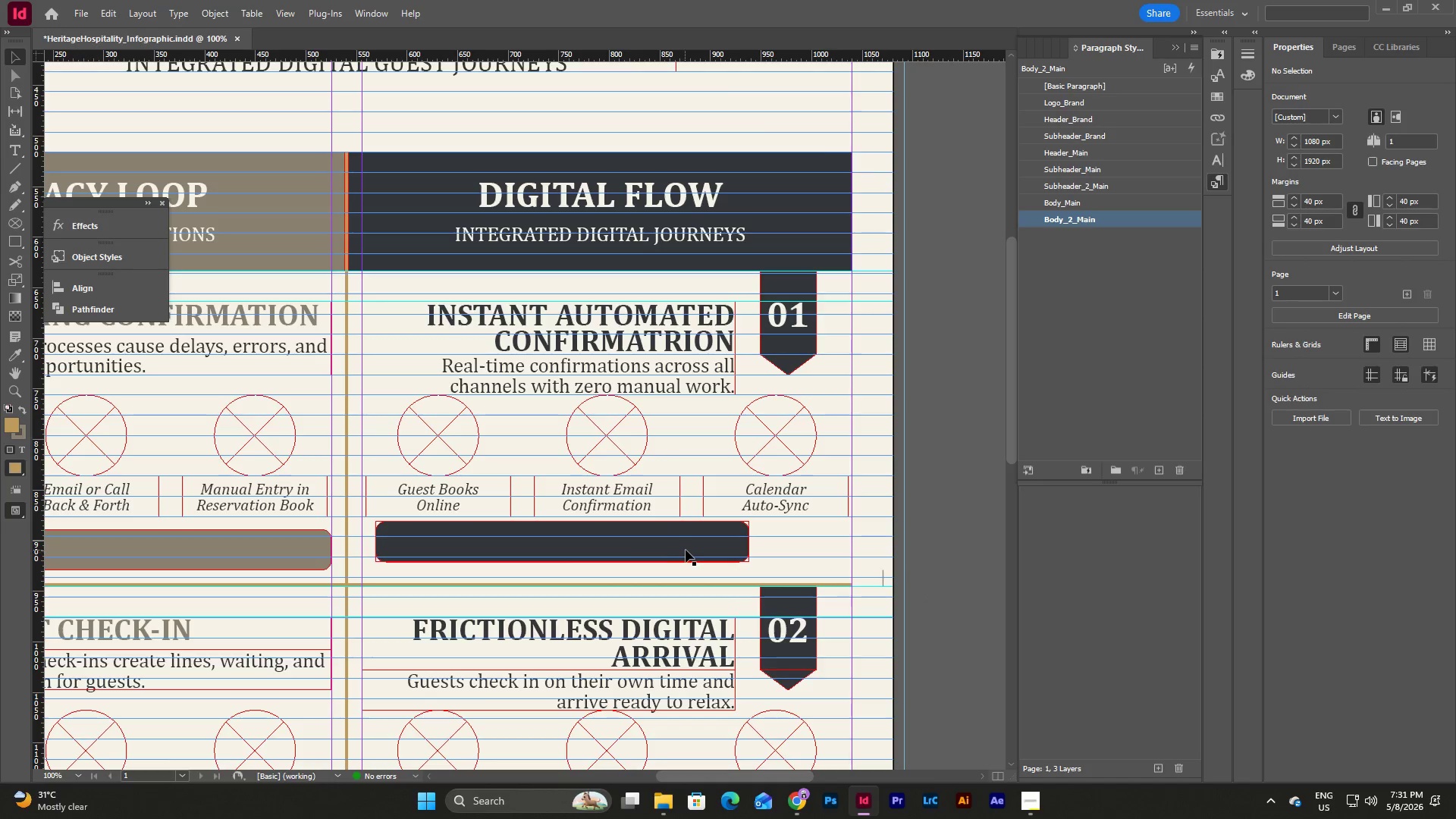 
left_click_drag(start_coordinate=[686, 559], to_coordinate=[691, 563])
 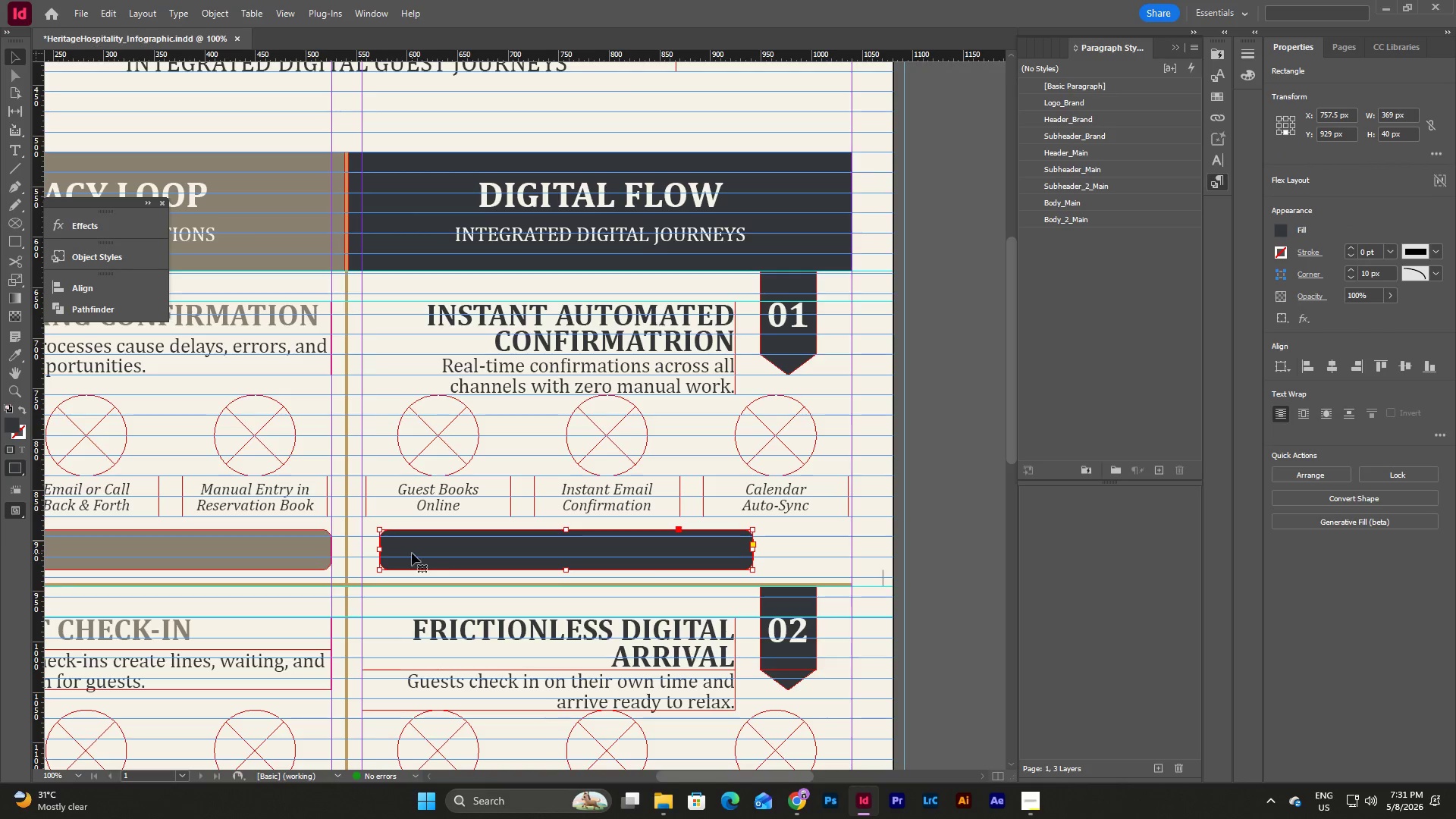 
left_click_drag(start_coordinate=[415, 560], to_coordinate=[398, 560])
 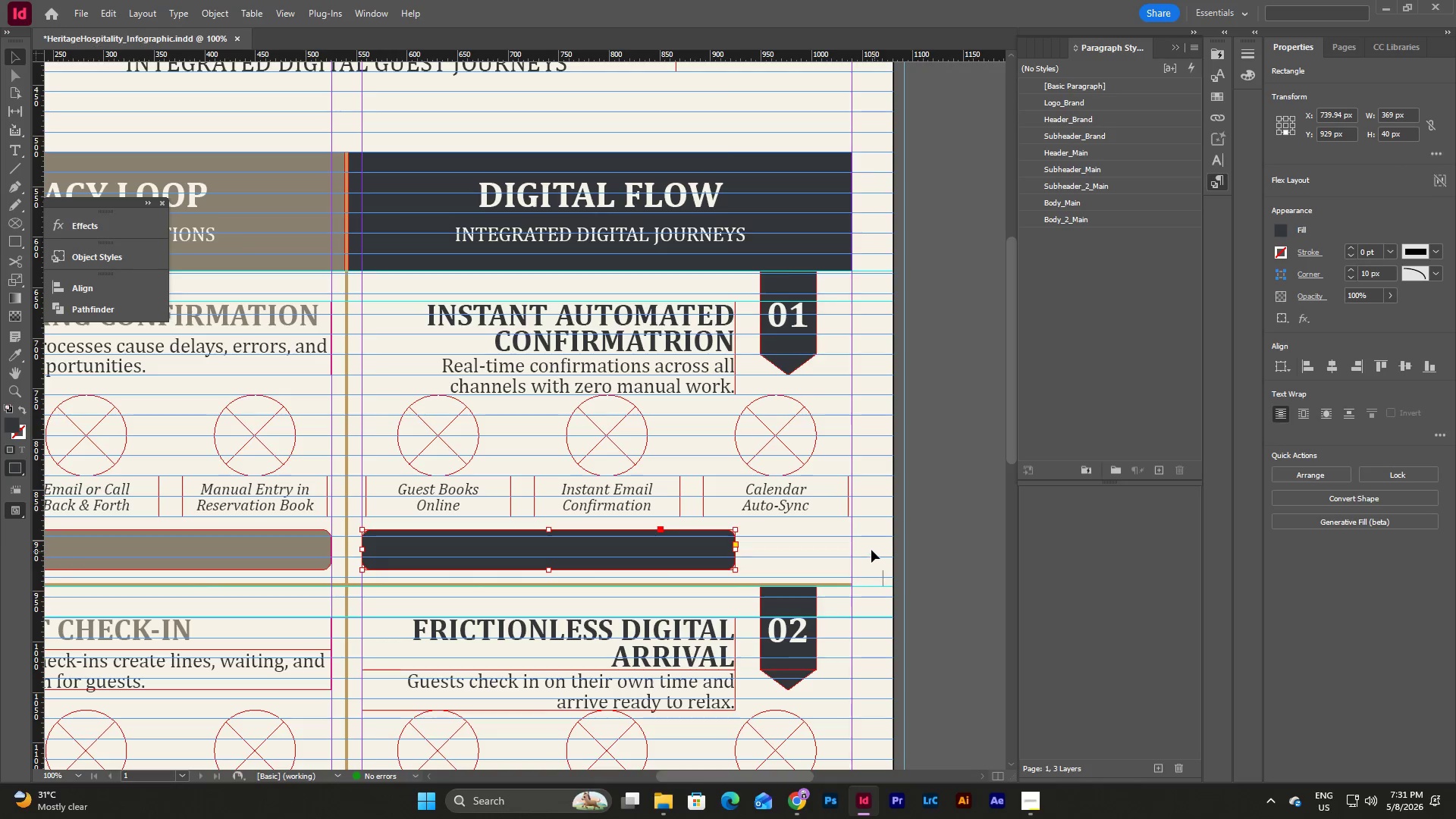 
scroll: coordinate [873, 549], scroll_direction: down, amount: 3.0
 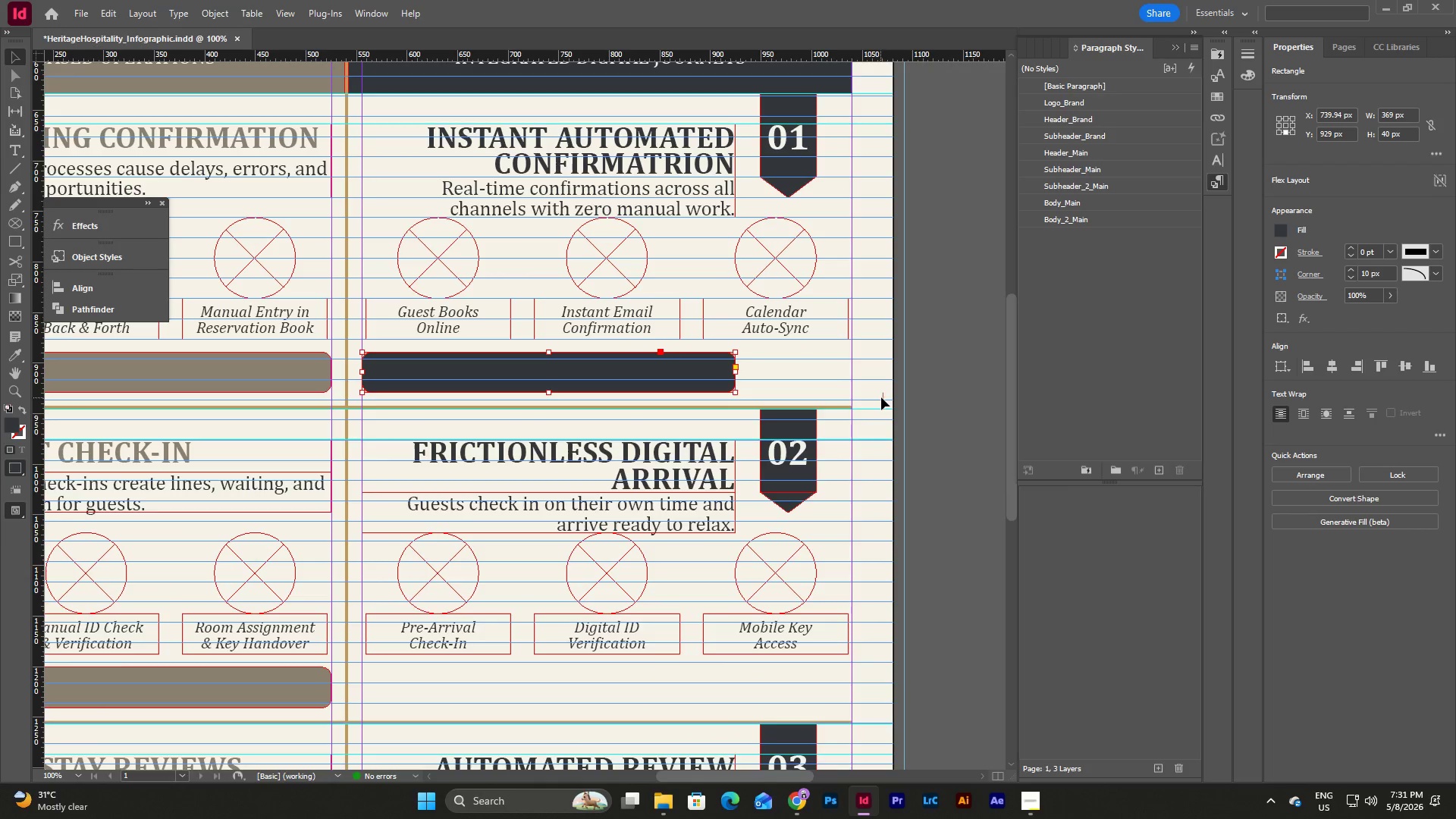 
left_click([885, 399])
 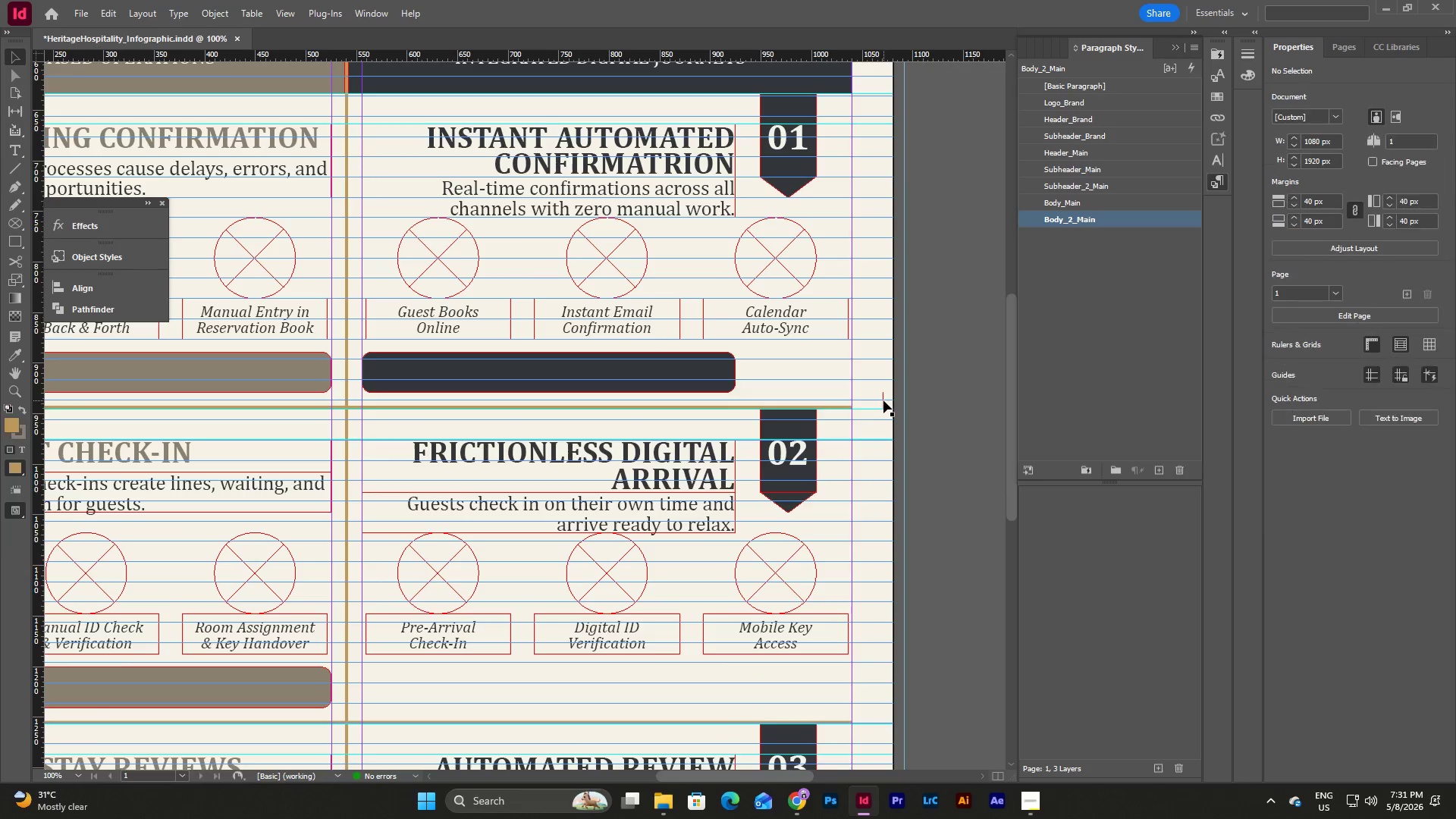 
left_click_drag(start_coordinate=[883, 400], to_coordinate=[886, 719])
 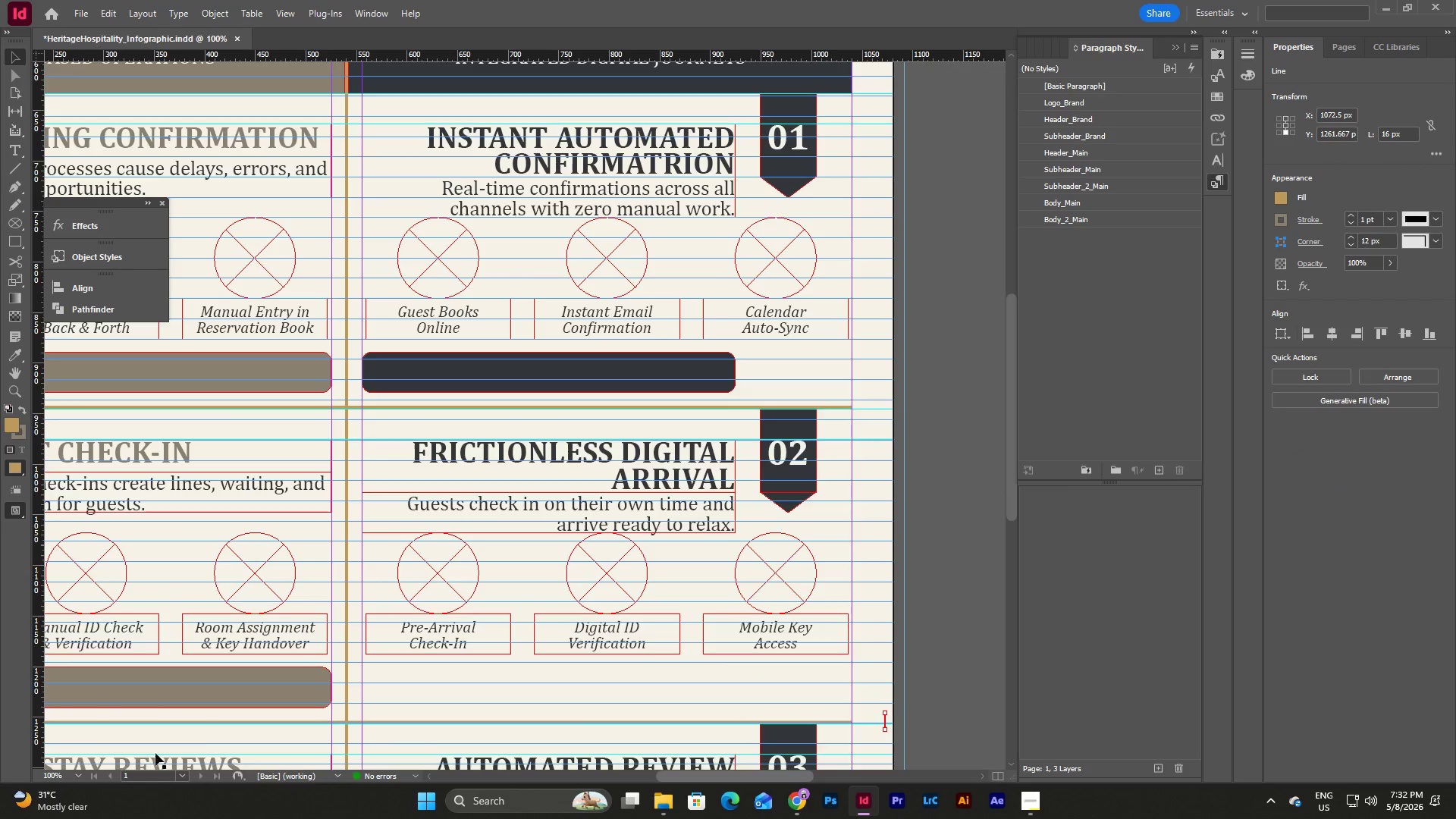 
left_click([74, 774])
 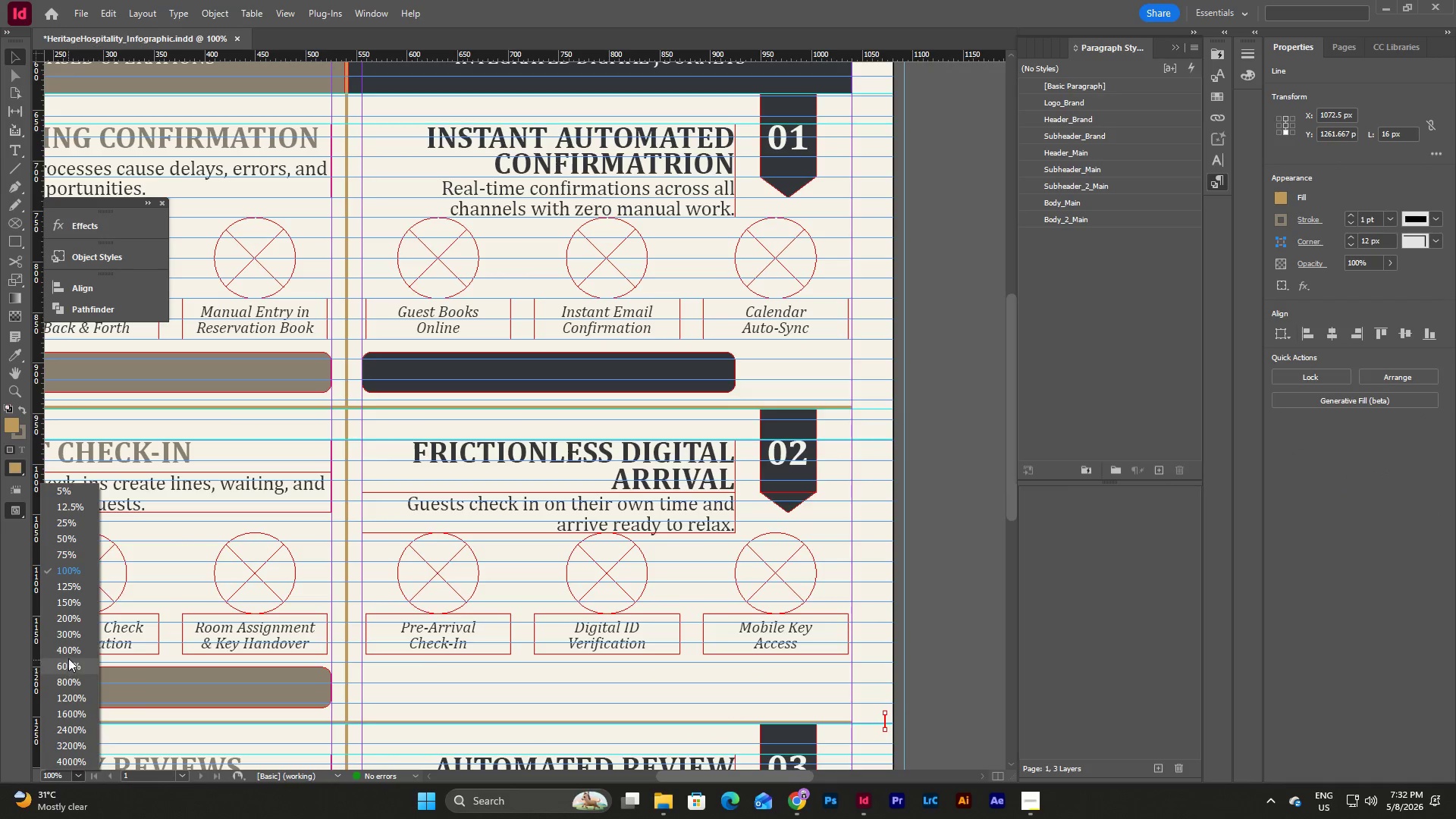 
left_click([68, 651])
 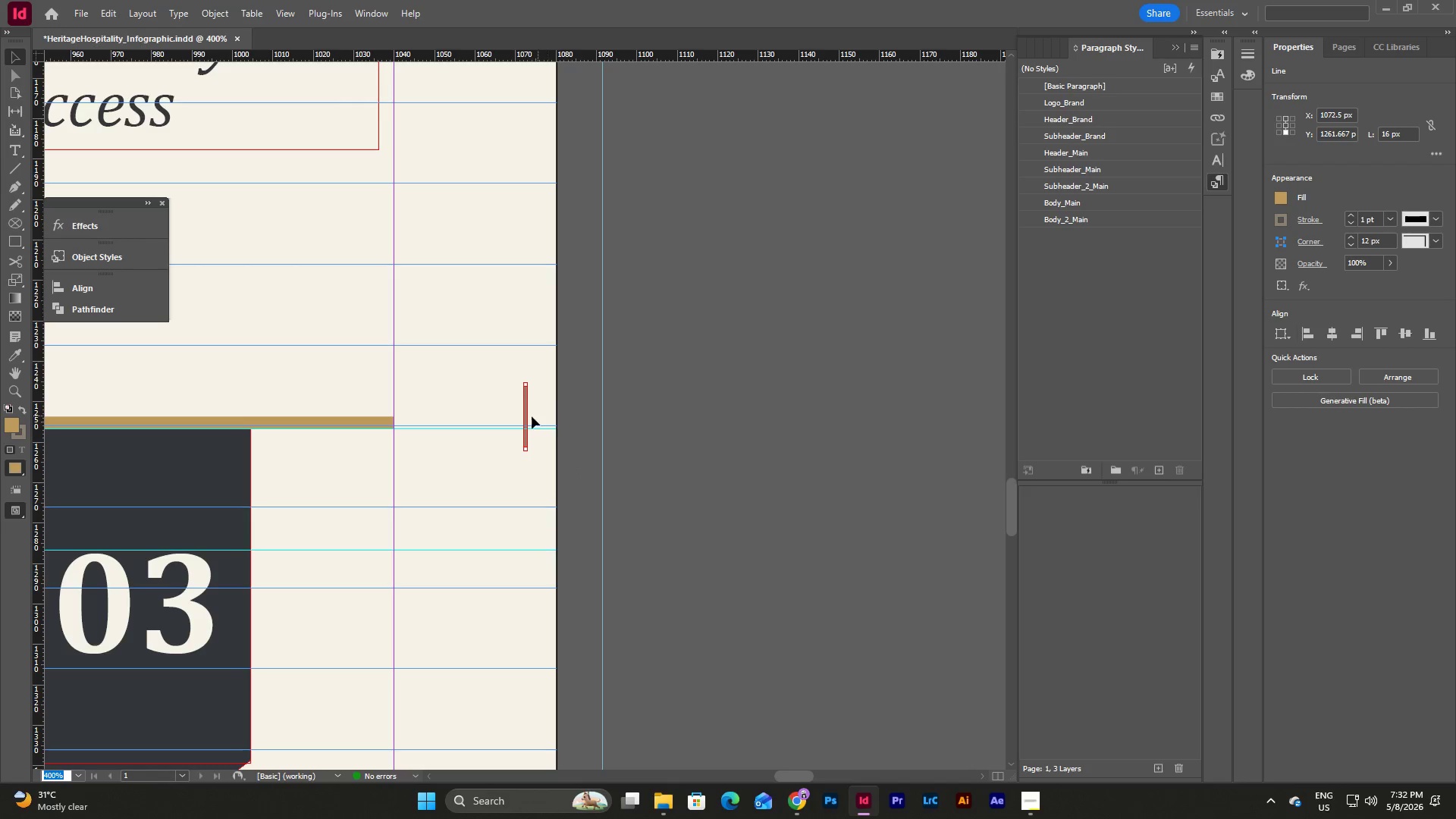 
left_click_drag(start_coordinate=[526, 416], to_coordinate=[535, 397])
 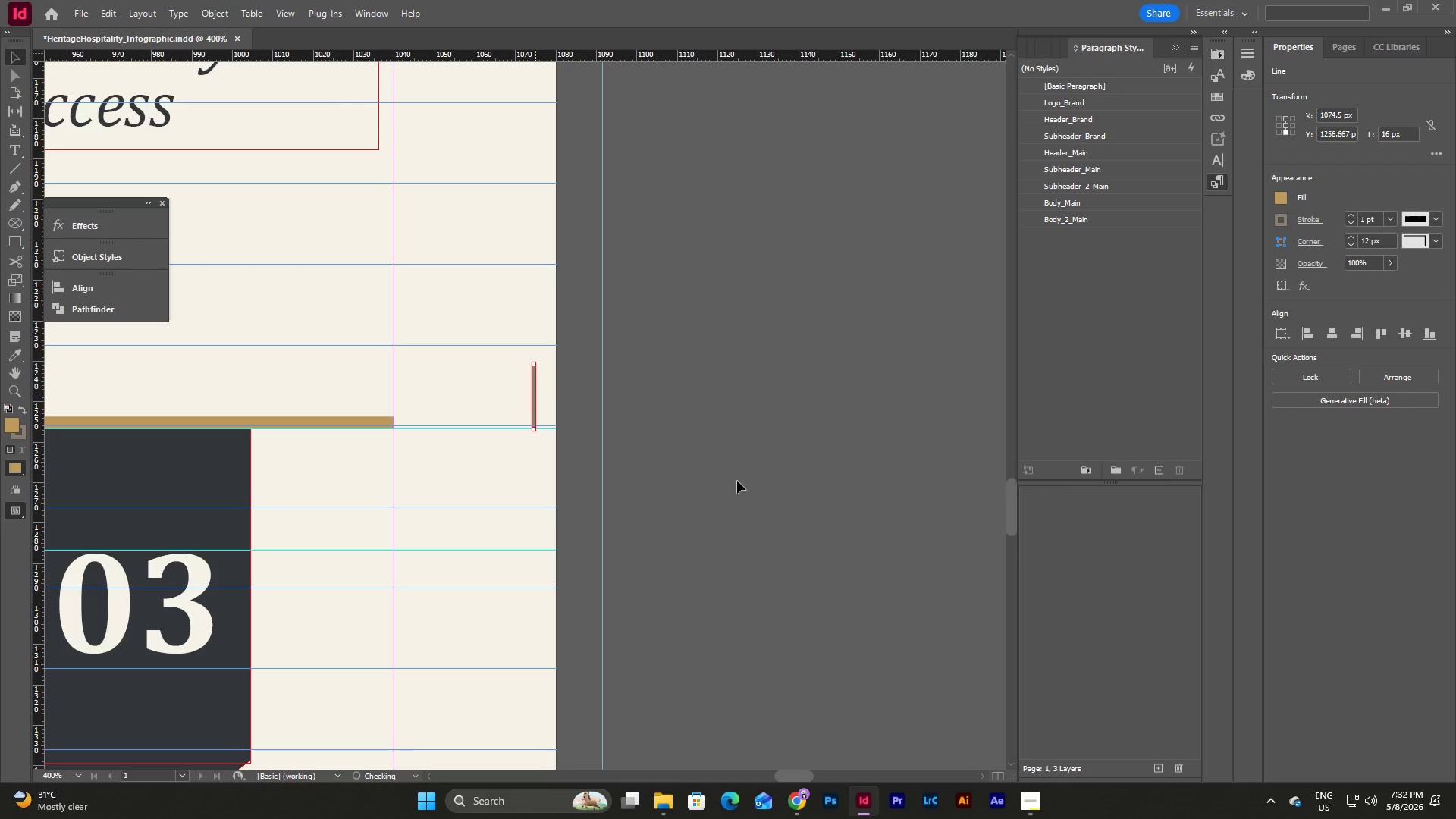 
left_click([833, 504])
 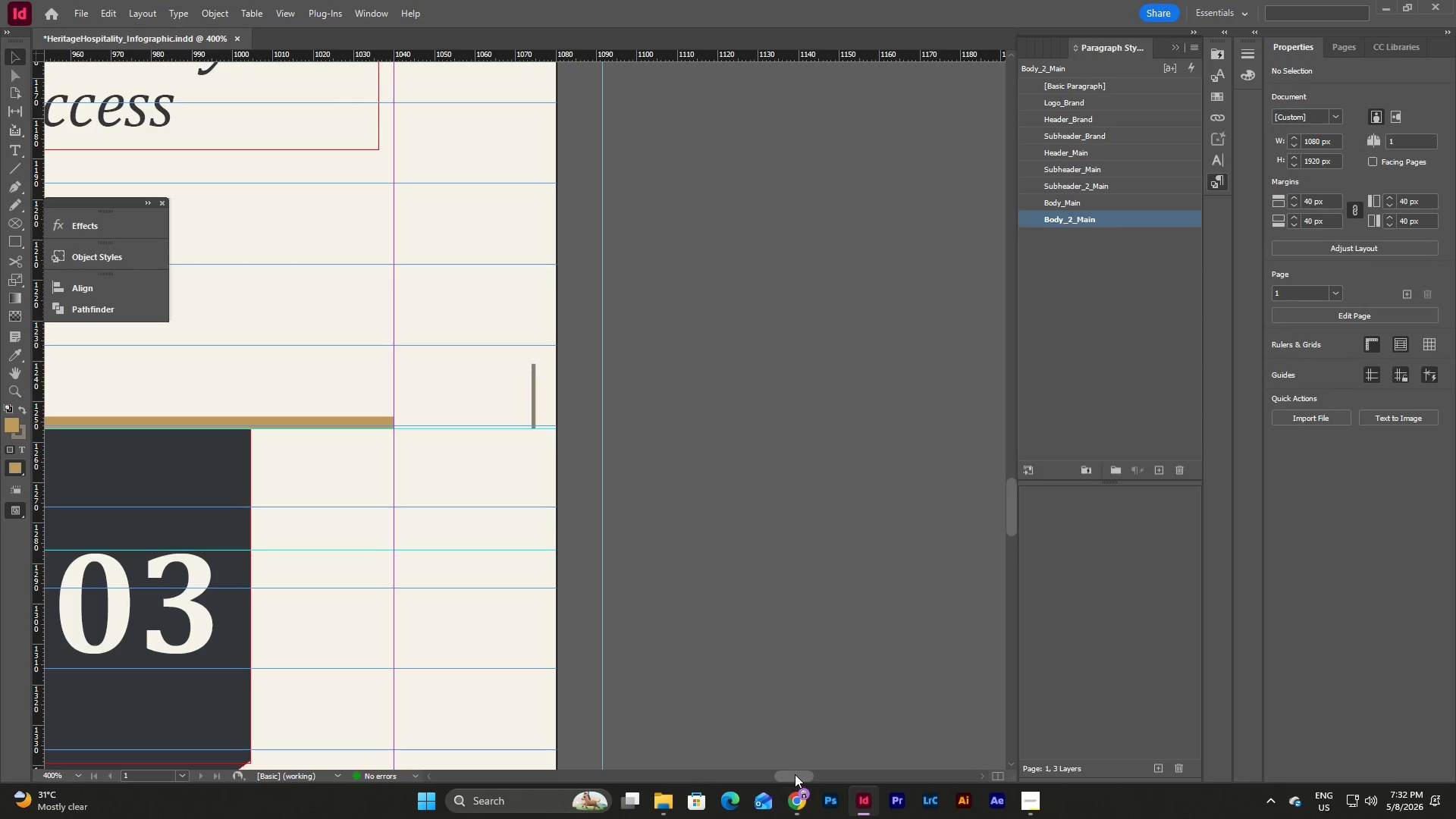 
left_click_drag(start_coordinate=[795, 777], to_coordinate=[742, 770])
 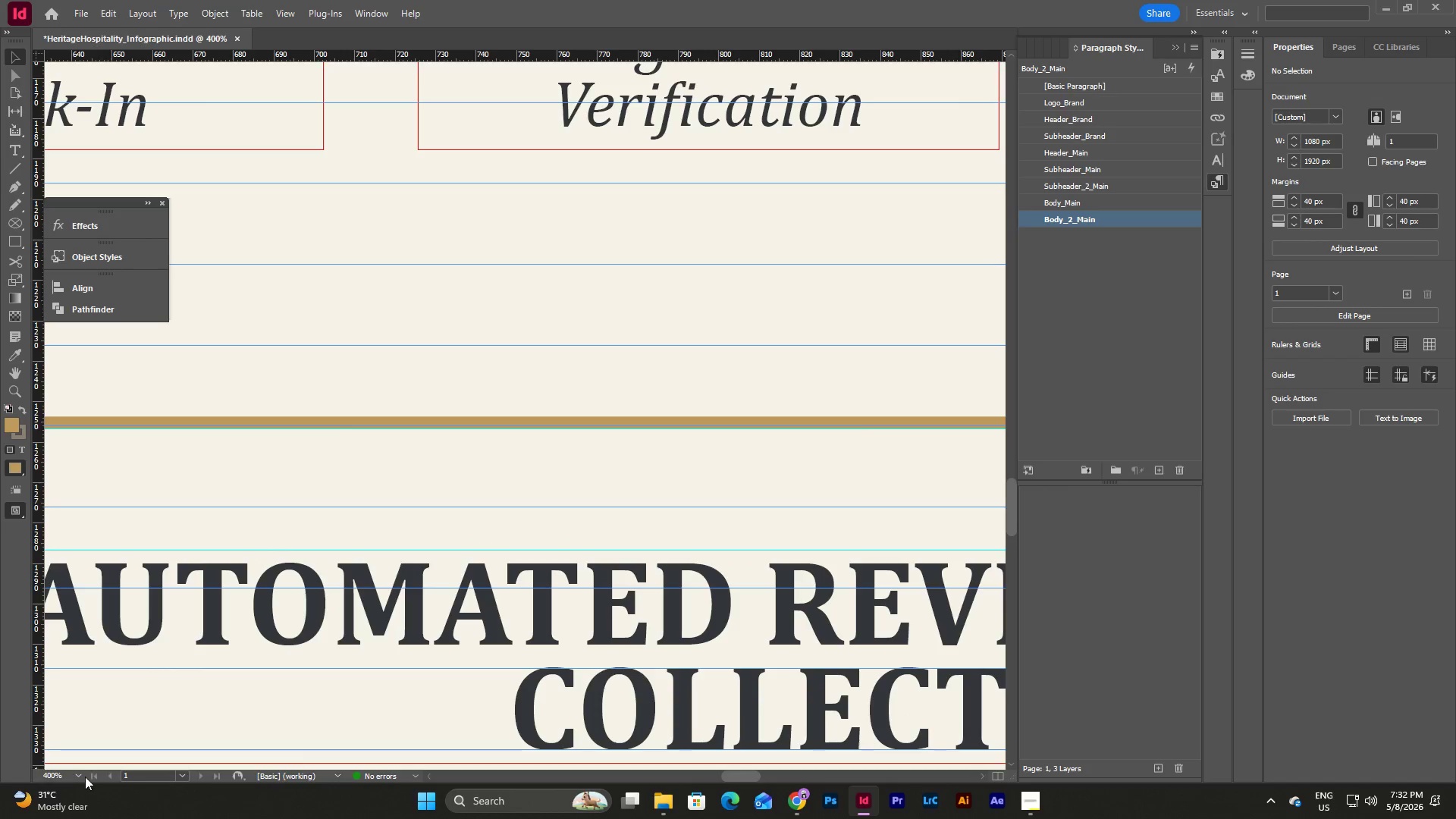 
left_click([83, 777])
 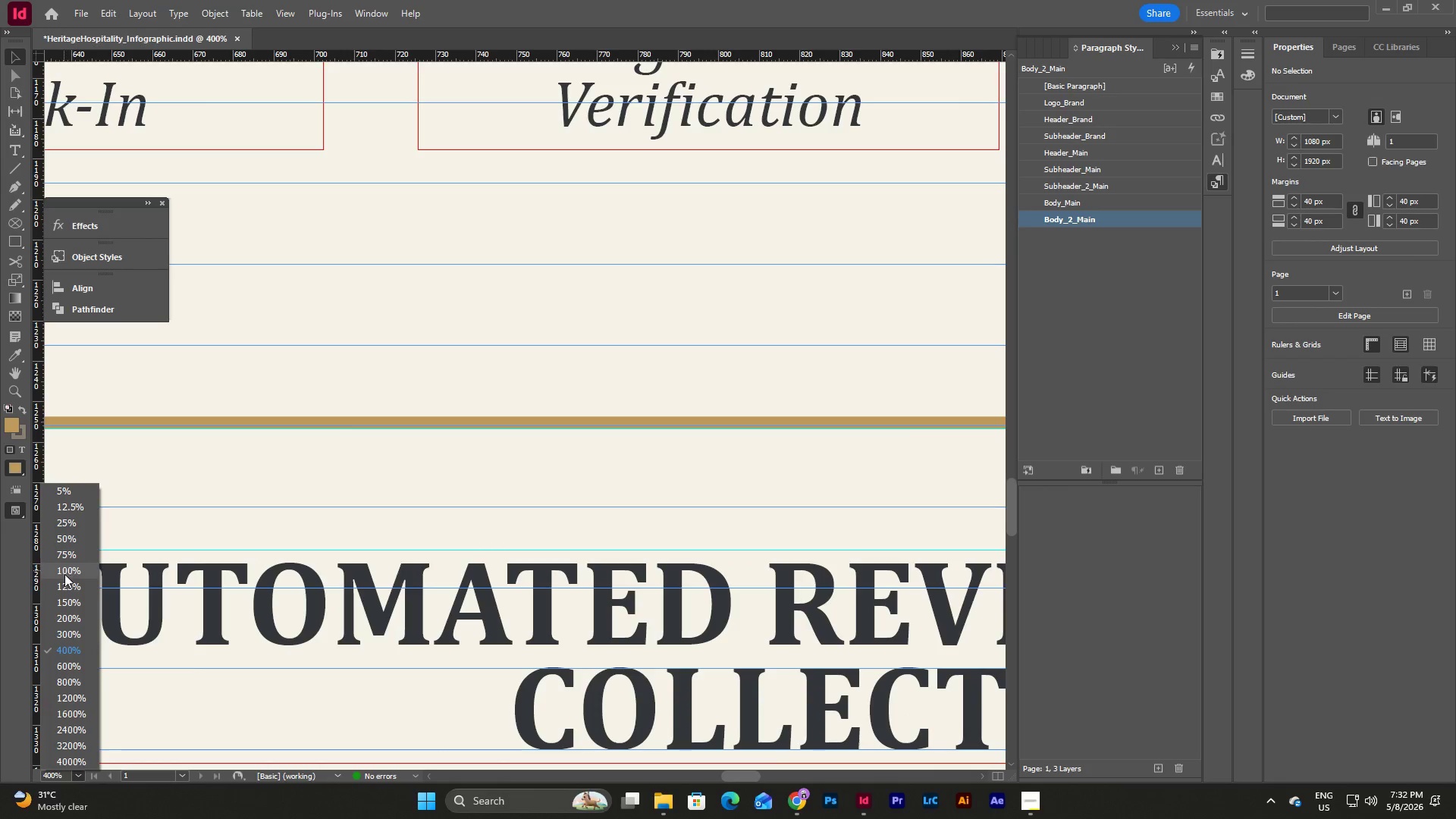 
left_click([64, 574])
 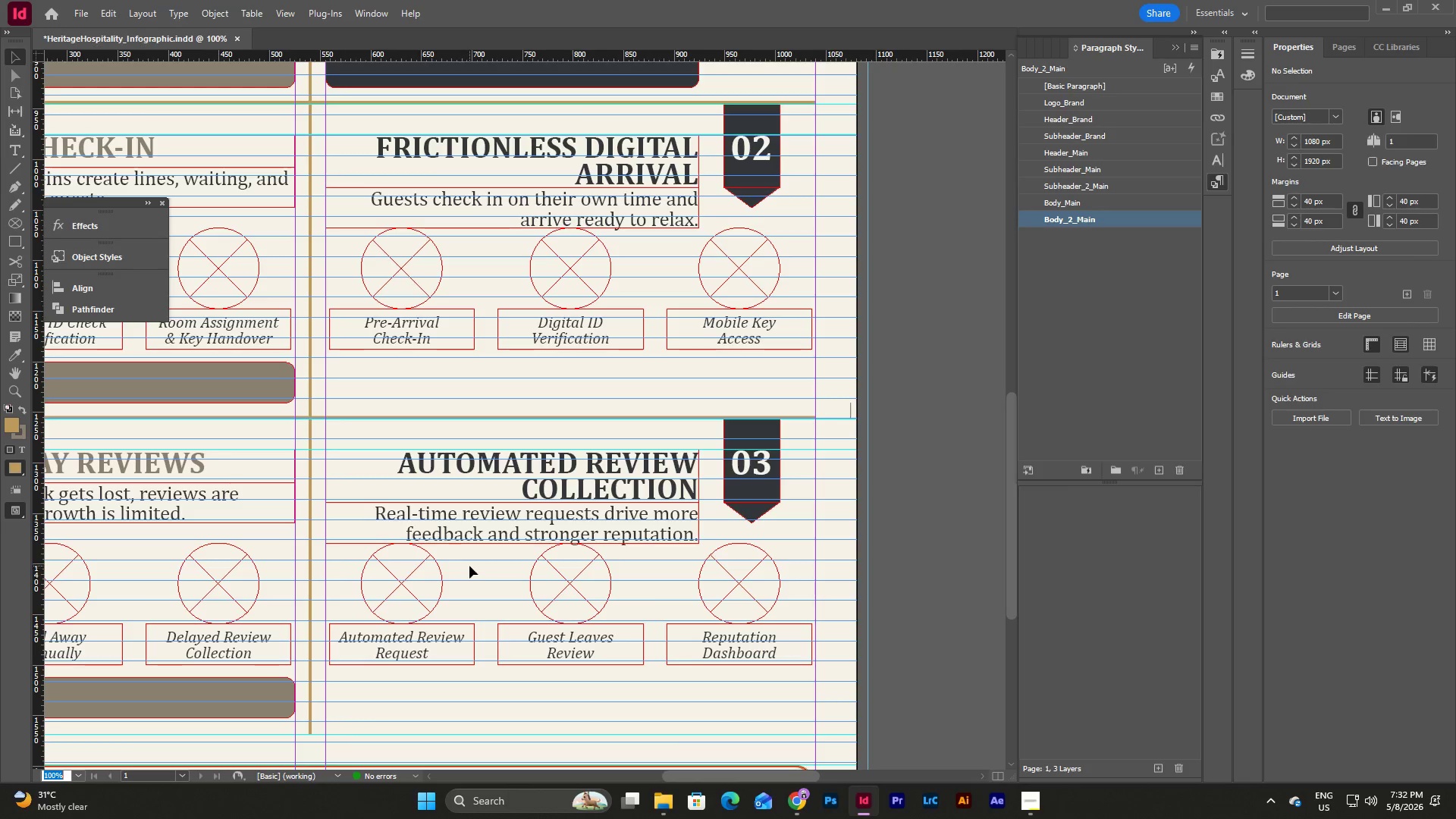 
scroll: coordinate [469, 566], scroll_direction: up, amount: 1.0
 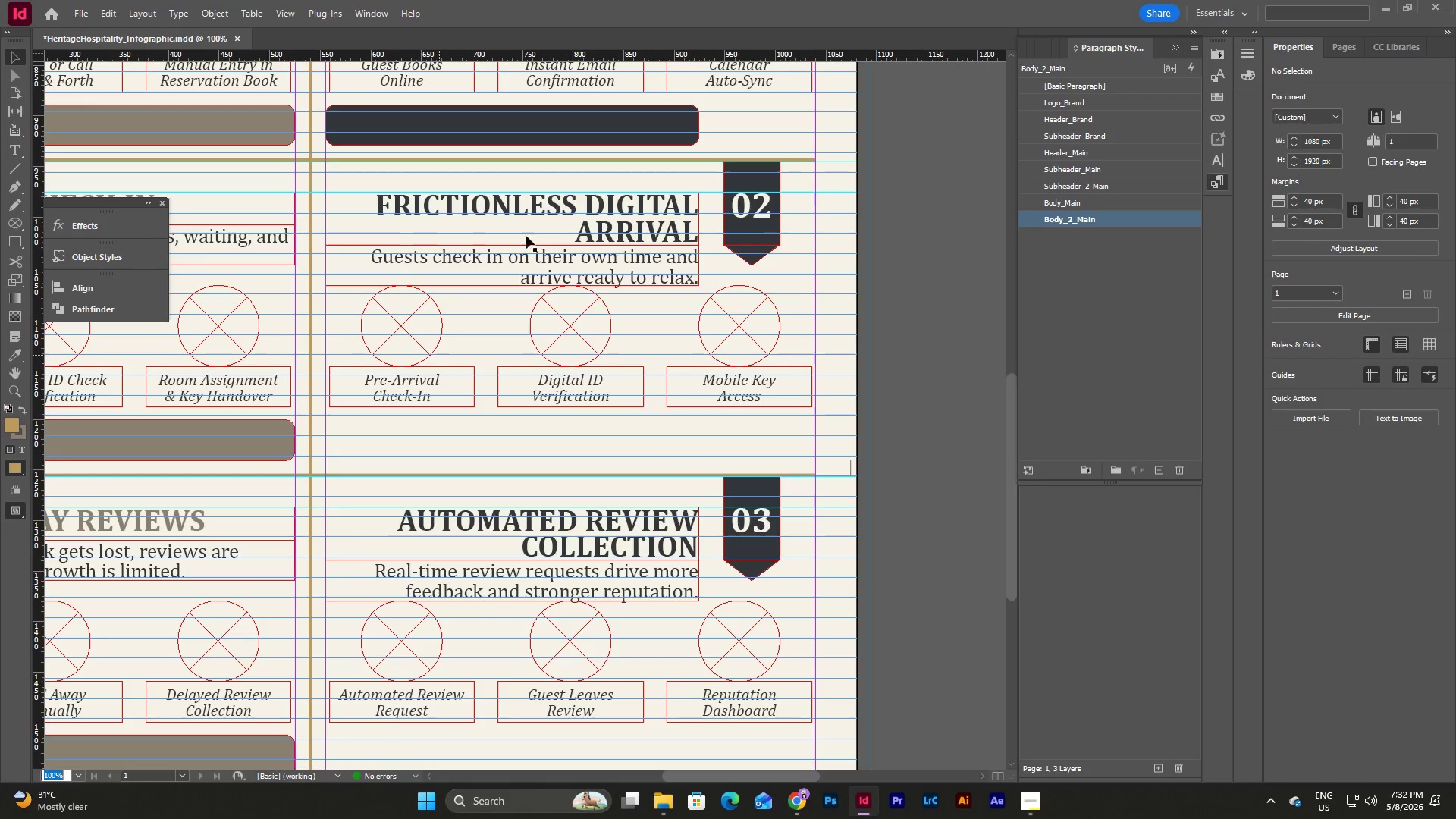 
left_click([526, 135])
 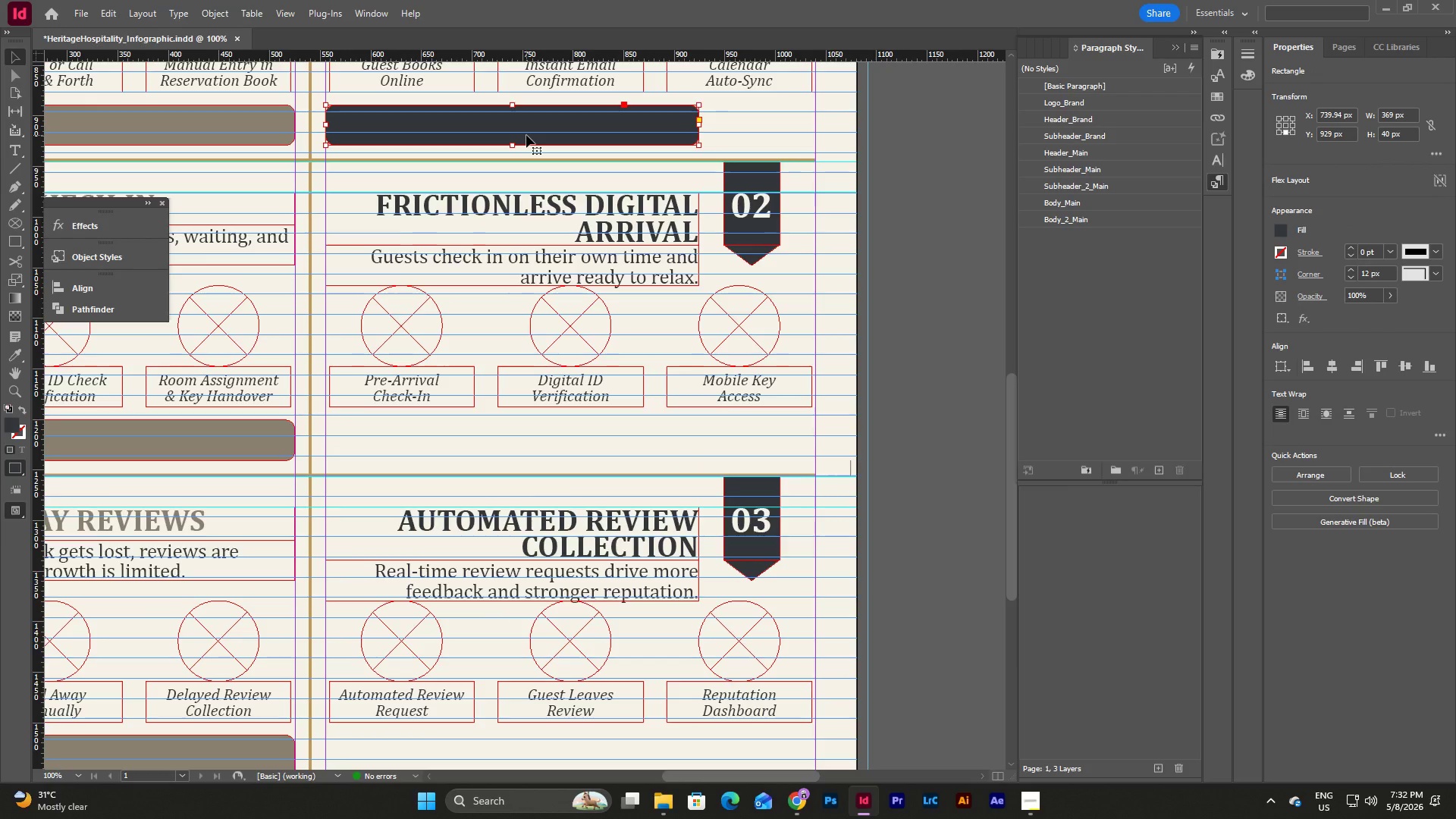 
key(Control+C)
 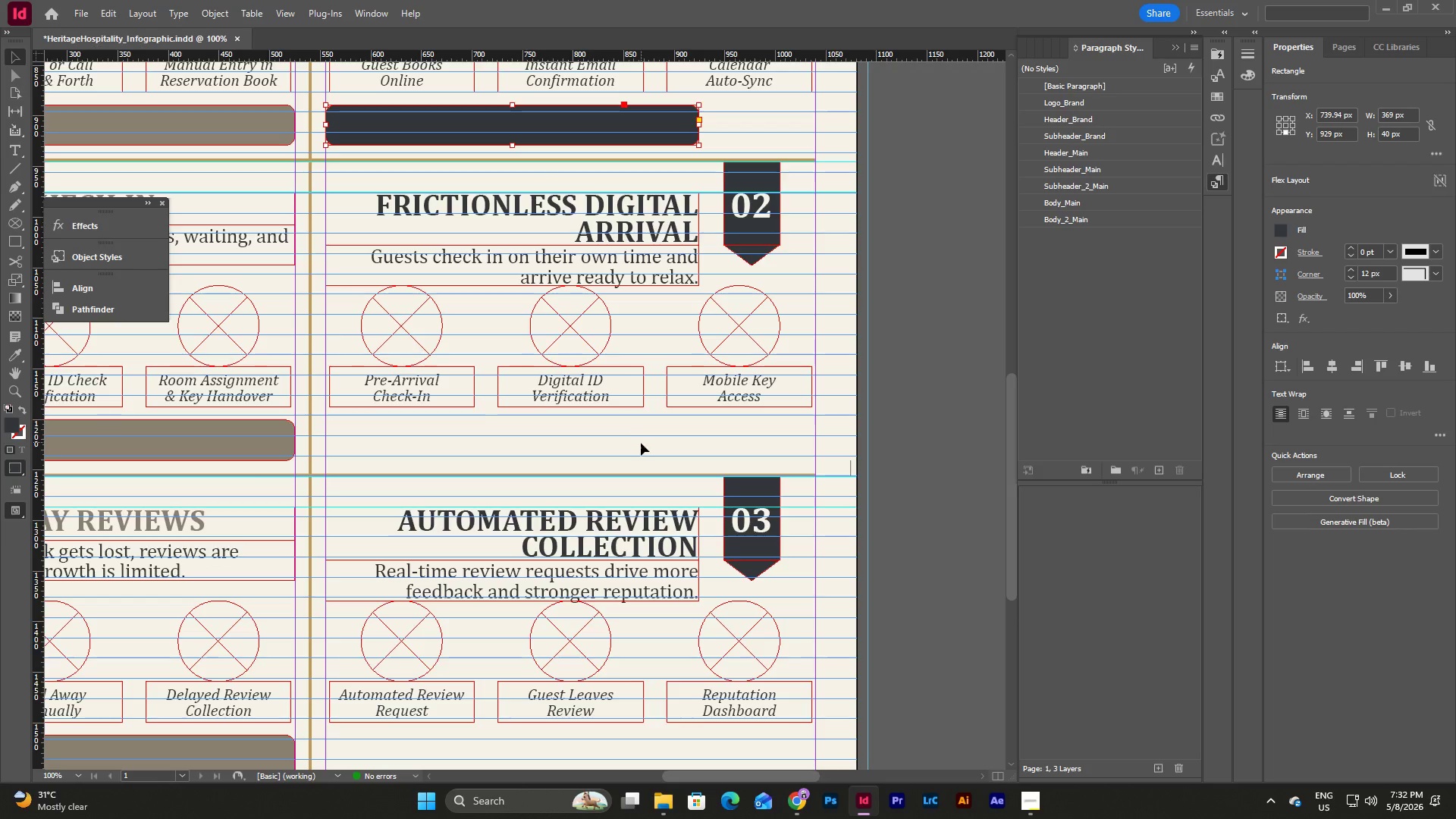 
left_click([640, 453])
 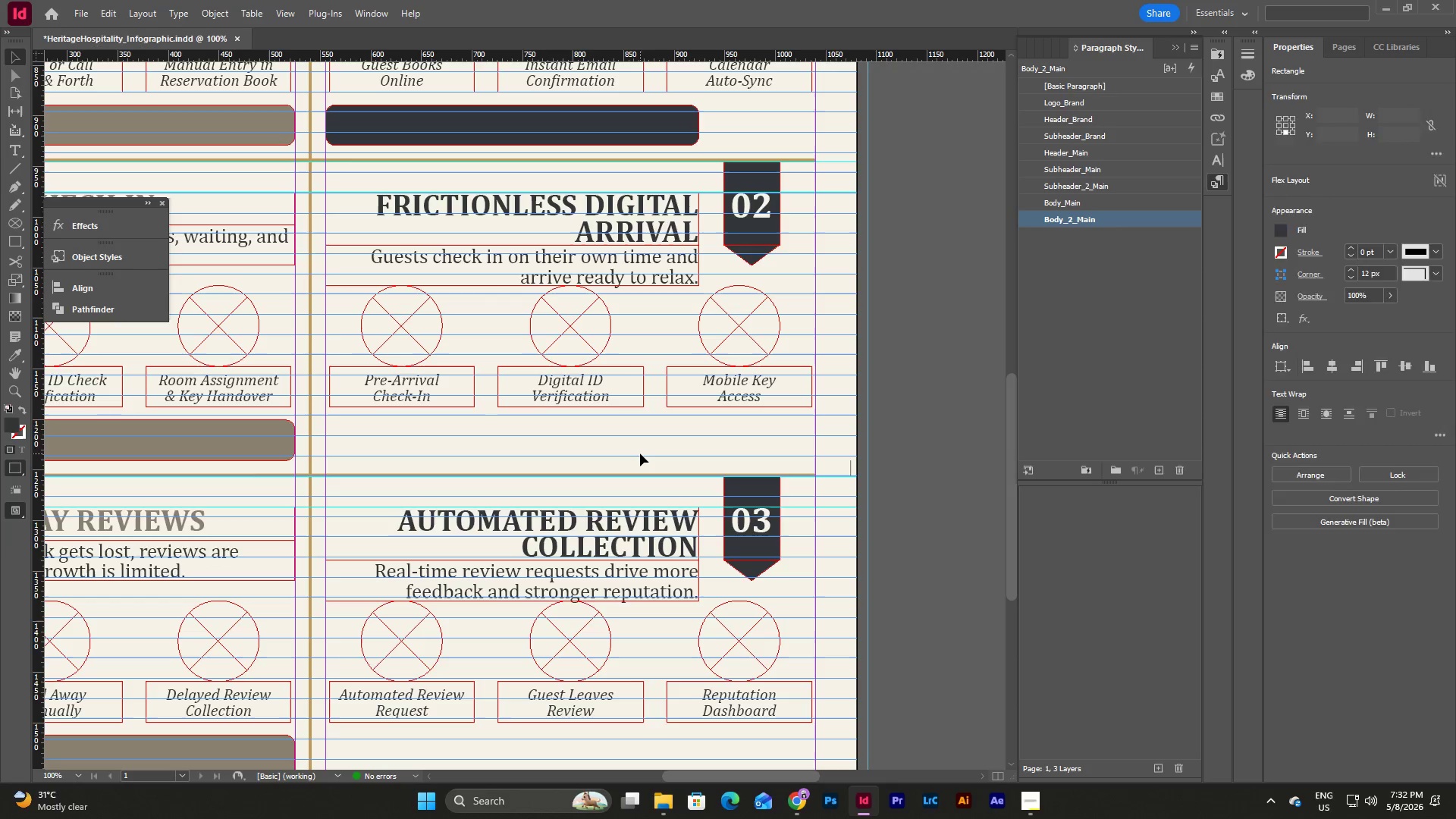 
key(Control+V)
 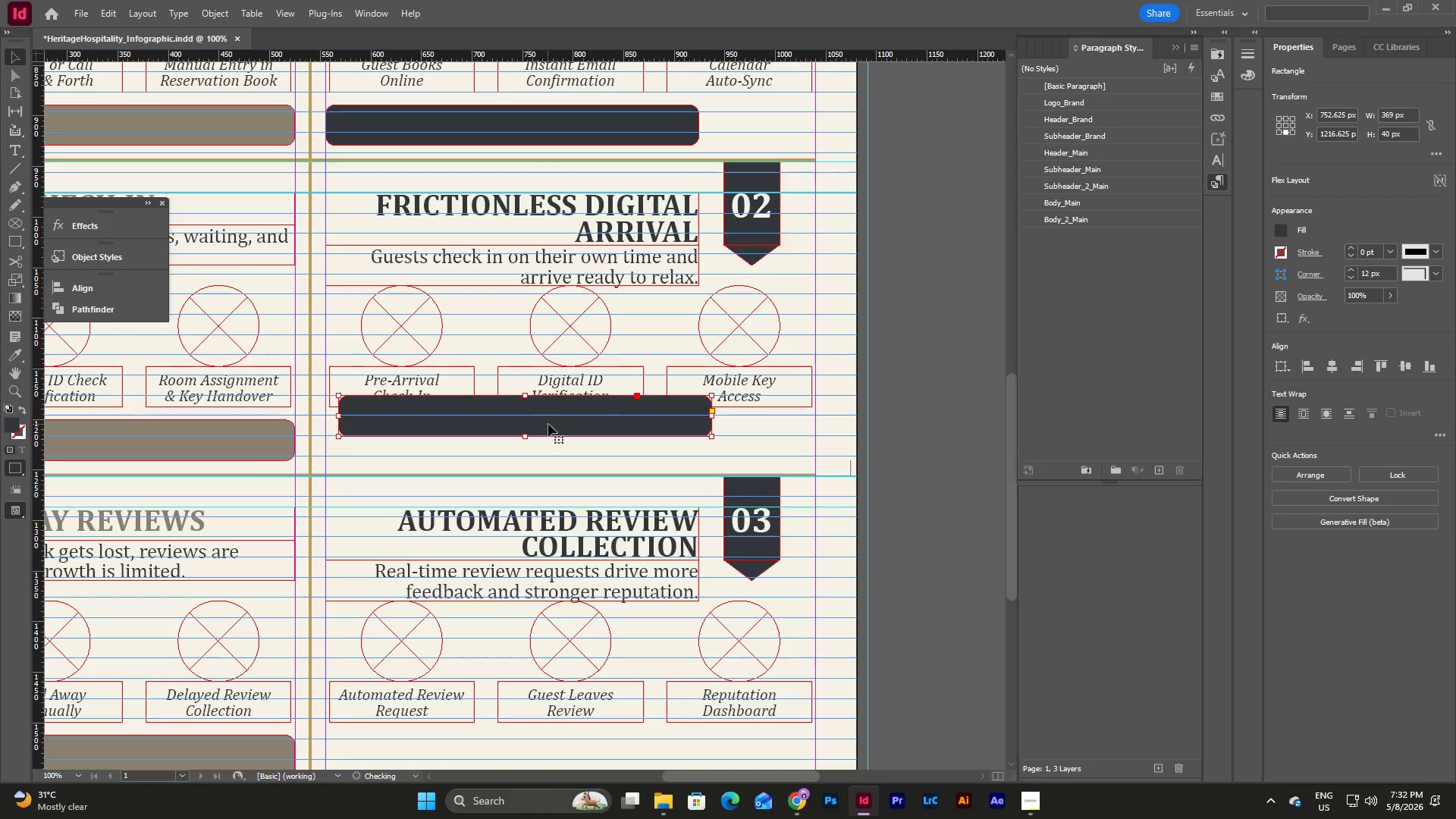 
left_click_drag(start_coordinate=[549, 425], to_coordinate=[538, 450])
 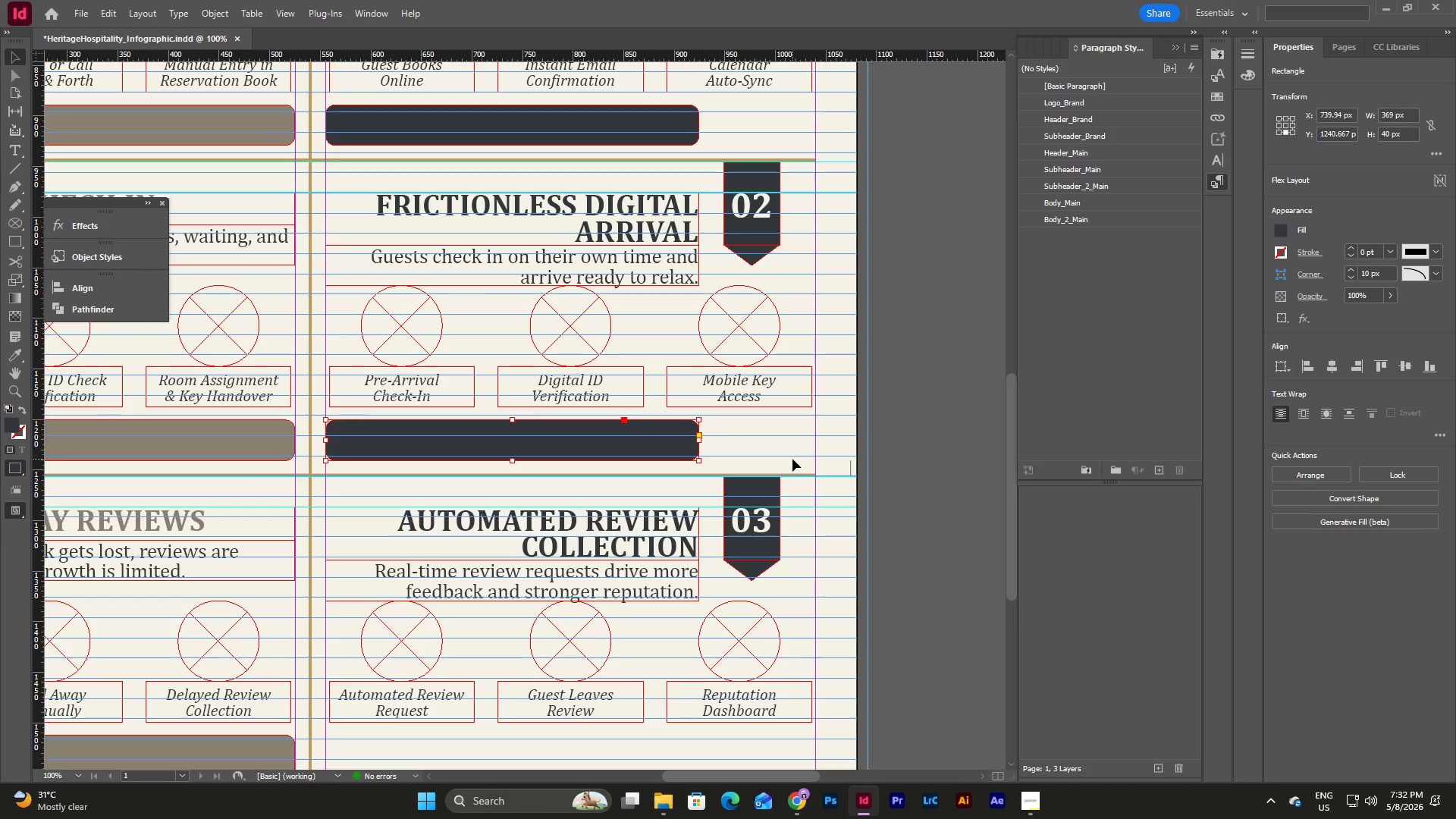 
left_click([785, 444])
 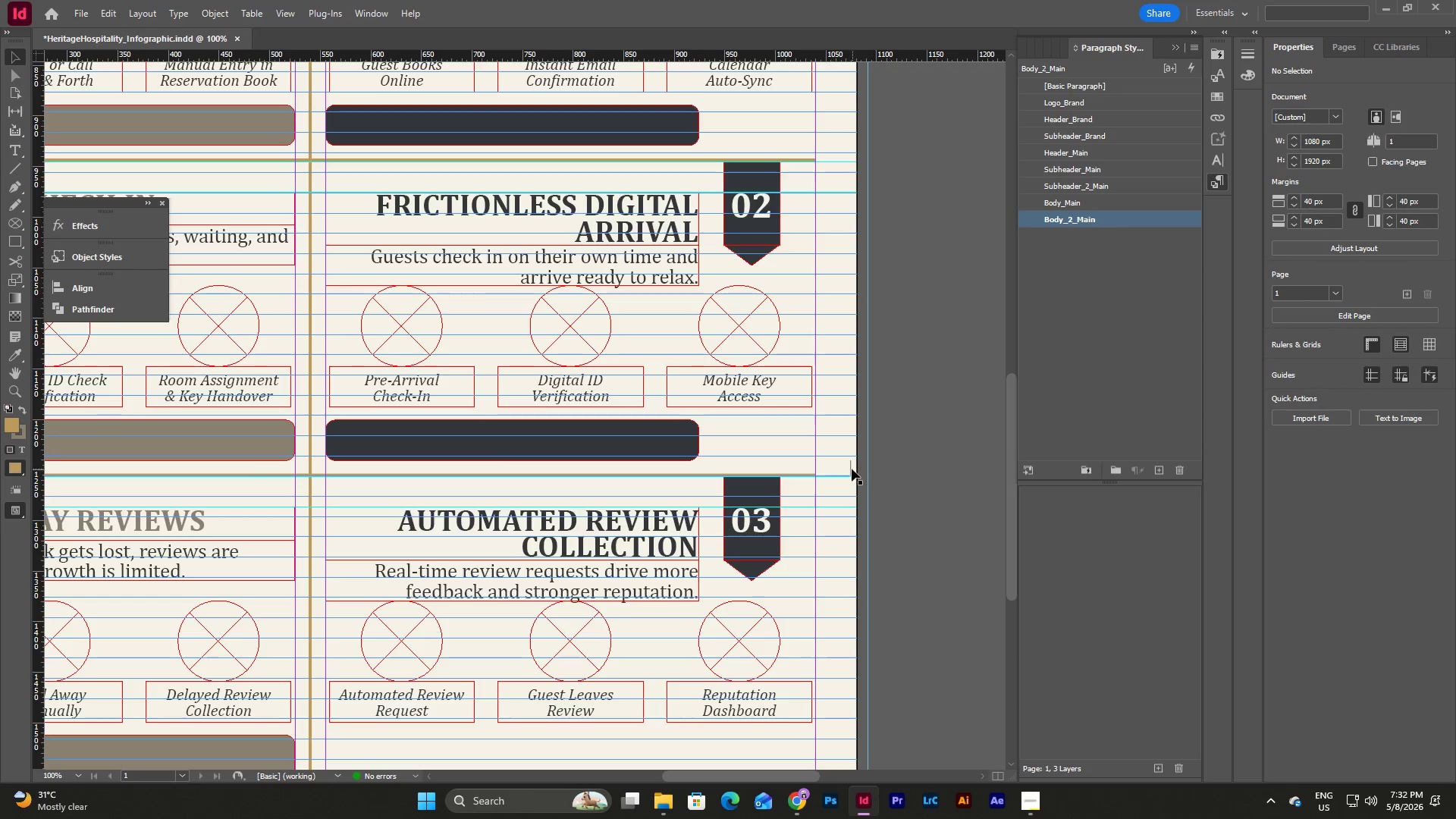 
left_click_drag(start_coordinate=[852, 469], to_coordinate=[847, 710])
 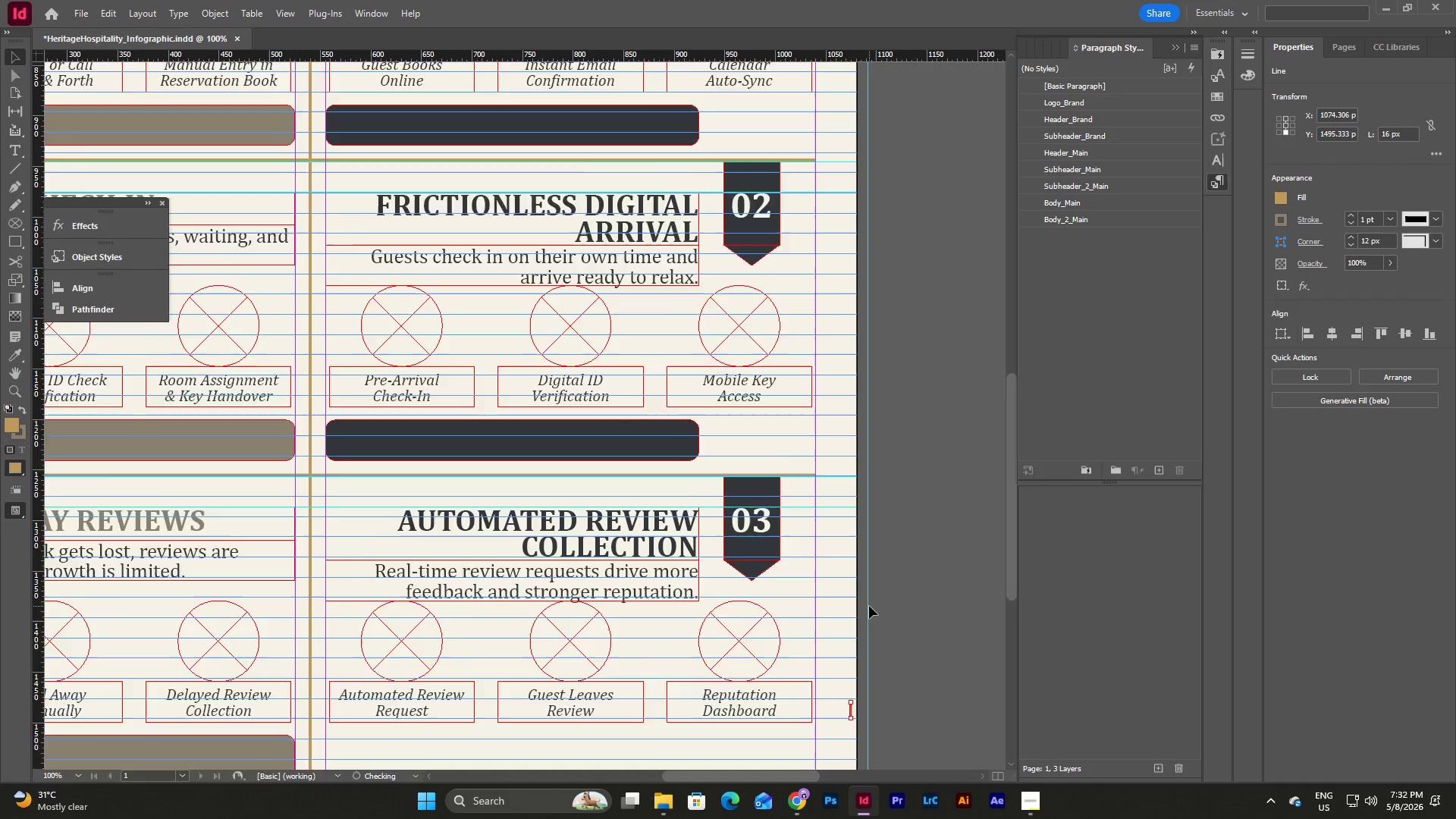 
scroll: coordinate [869, 606], scroll_direction: down, amount: 2.0
 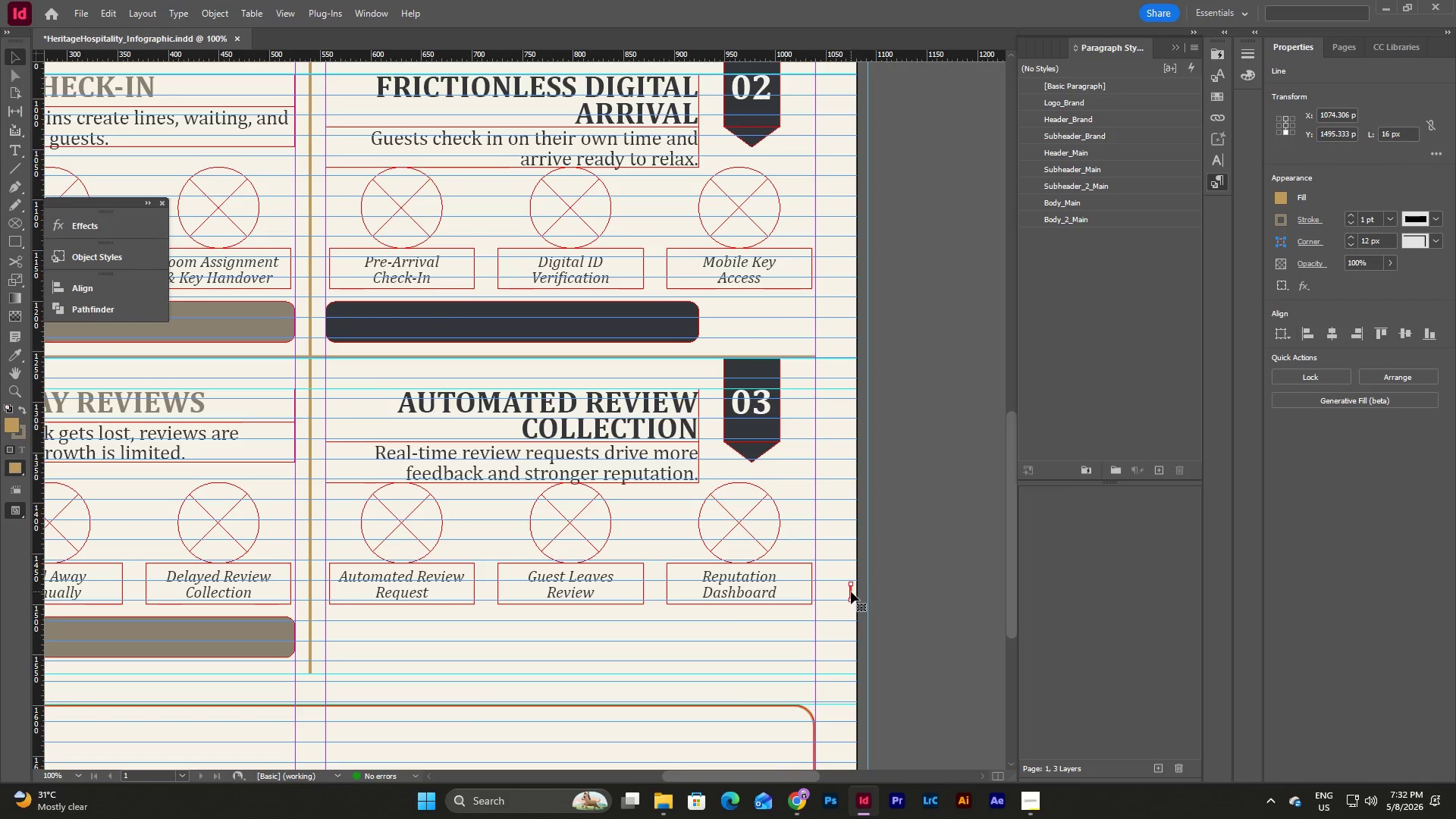 
left_click_drag(start_coordinate=[851, 592], to_coordinate=[843, 651])
 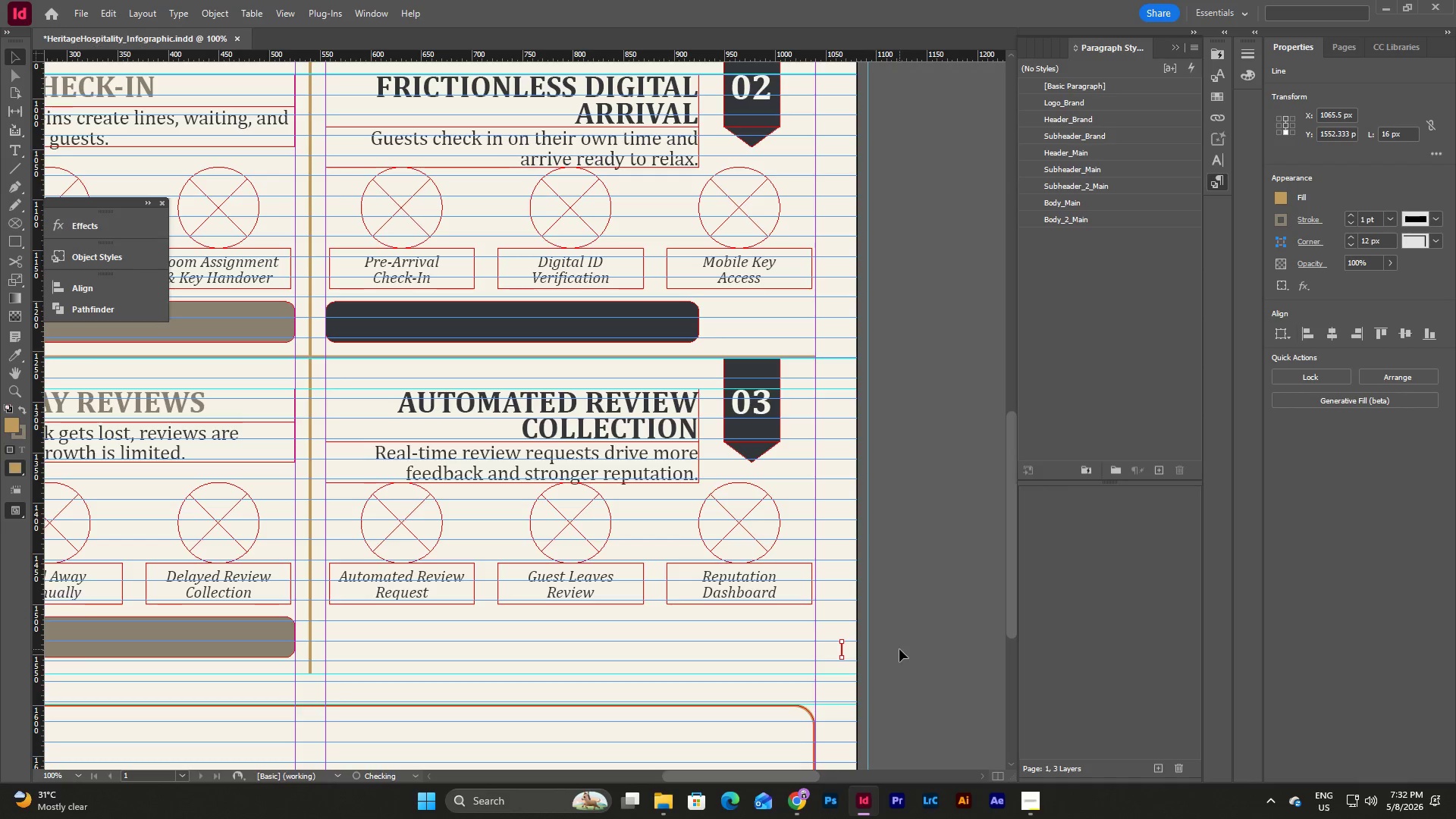 
left_click([899, 649])
 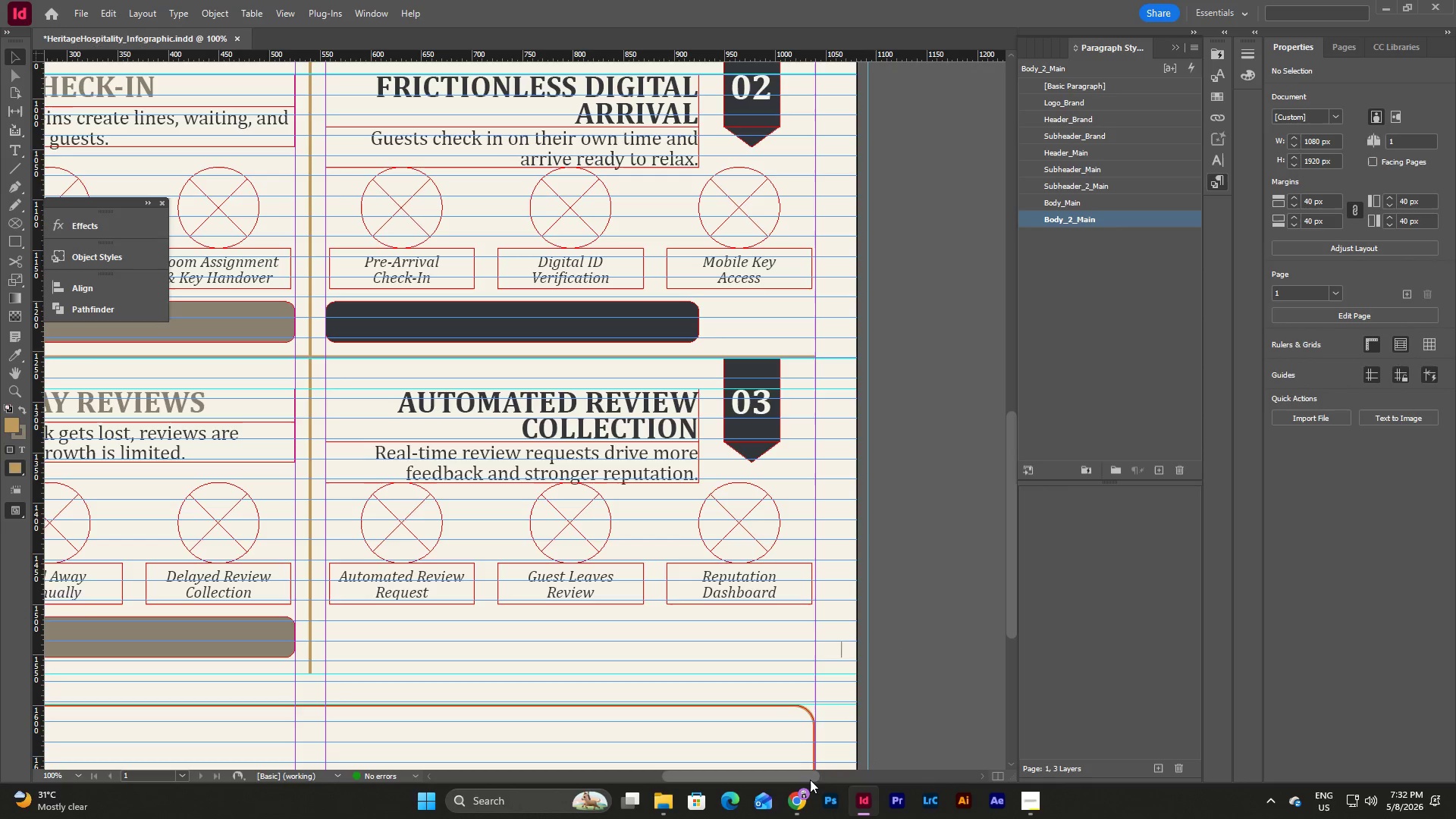 
left_click_drag(start_coordinate=[808, 772], to_coordinate=[786, 774])
 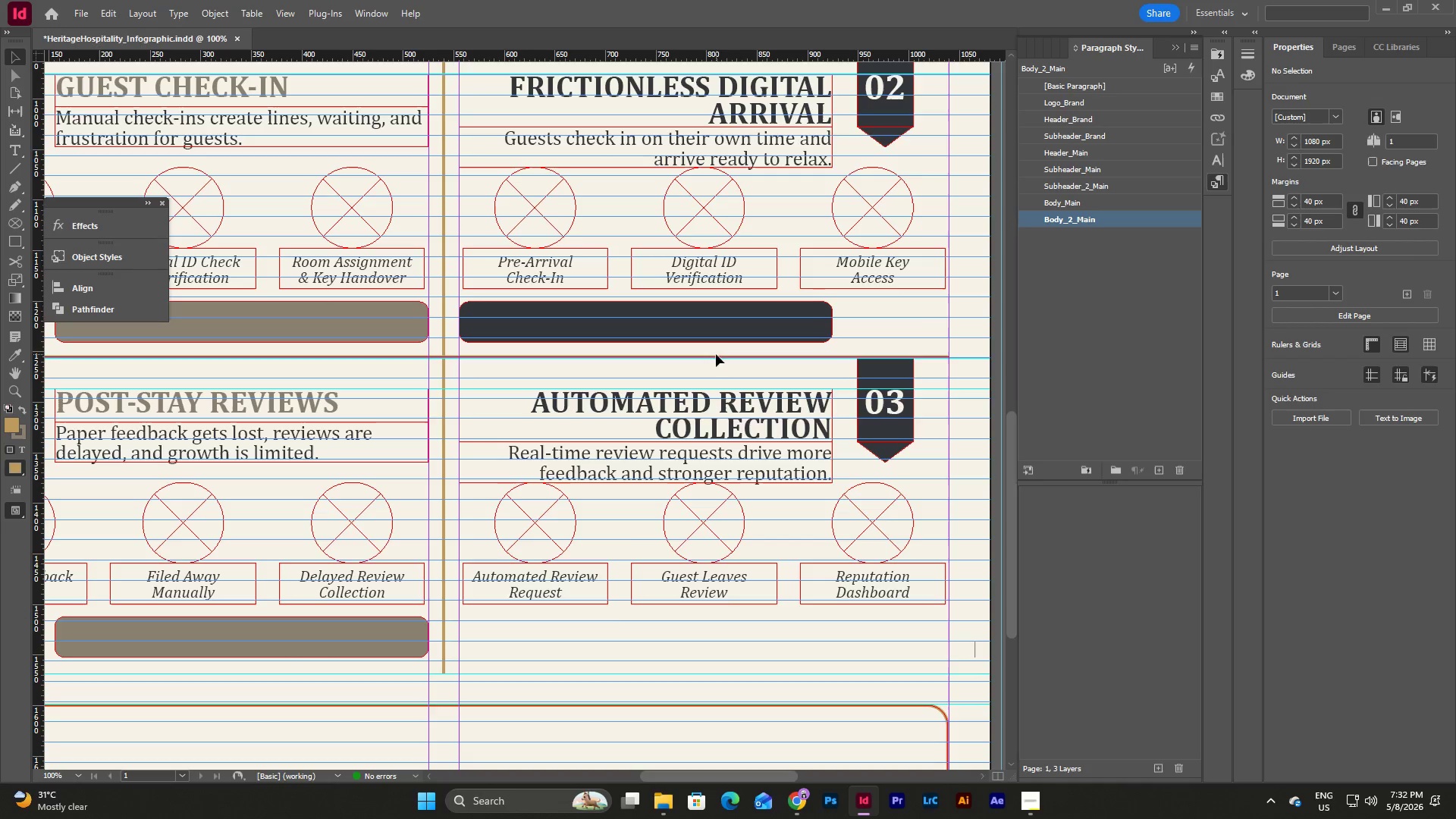 
left_click([621, 641])
 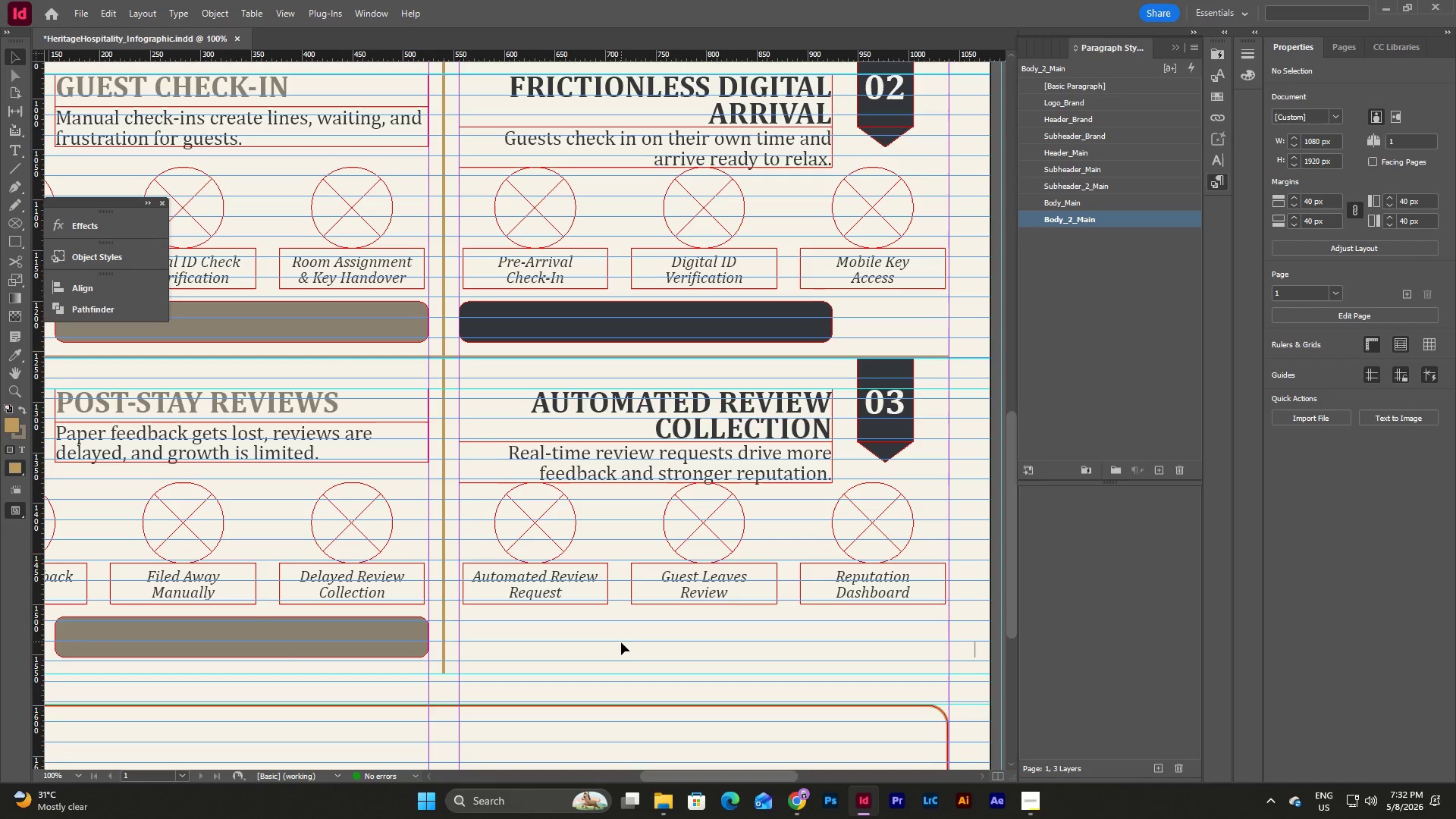 
key(Control+V)
 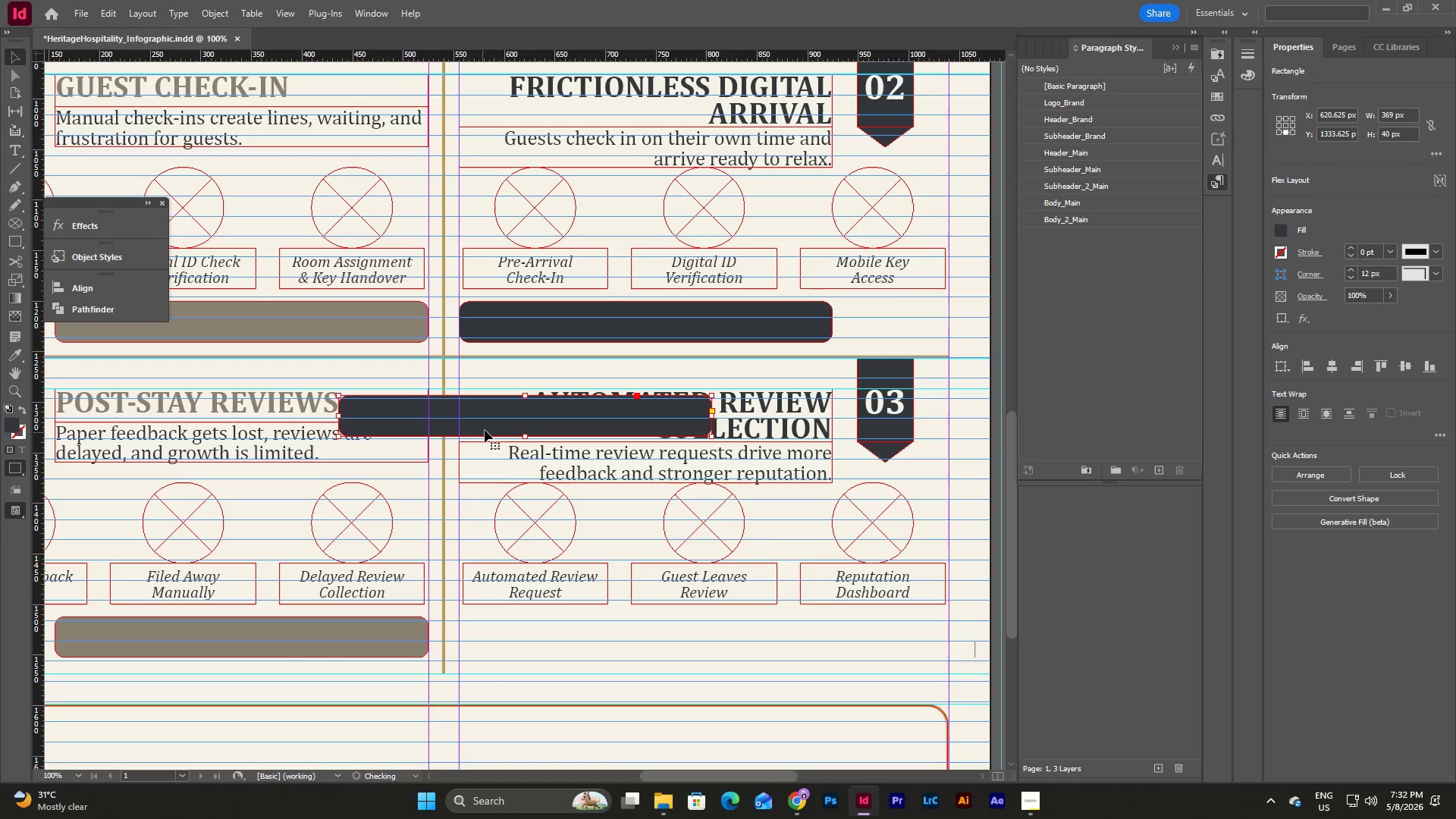 
left_click_drag(start_coordinate=[487, 424], to_coordinate=[609, 647])
 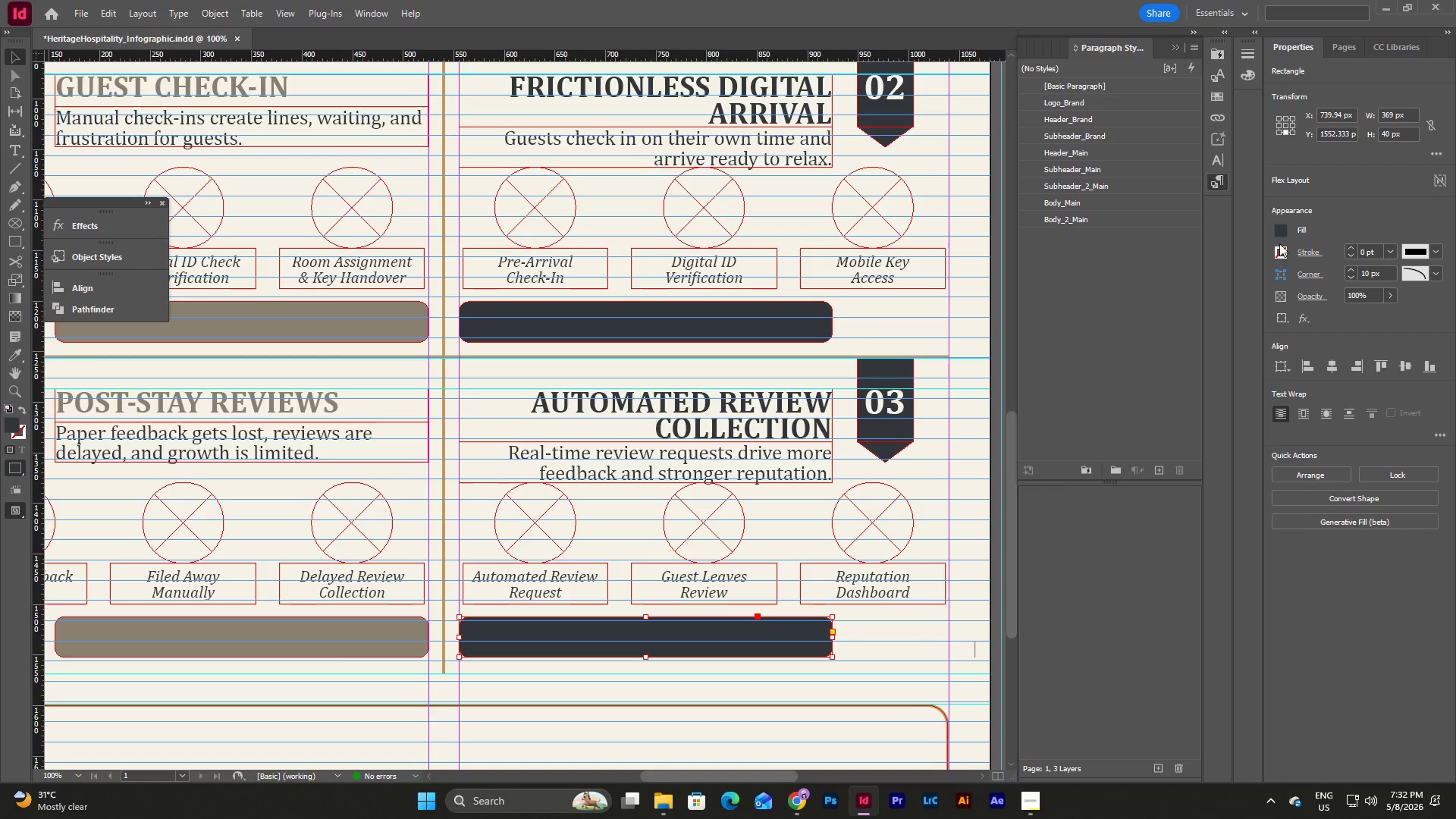 
left_click([896, 645])
 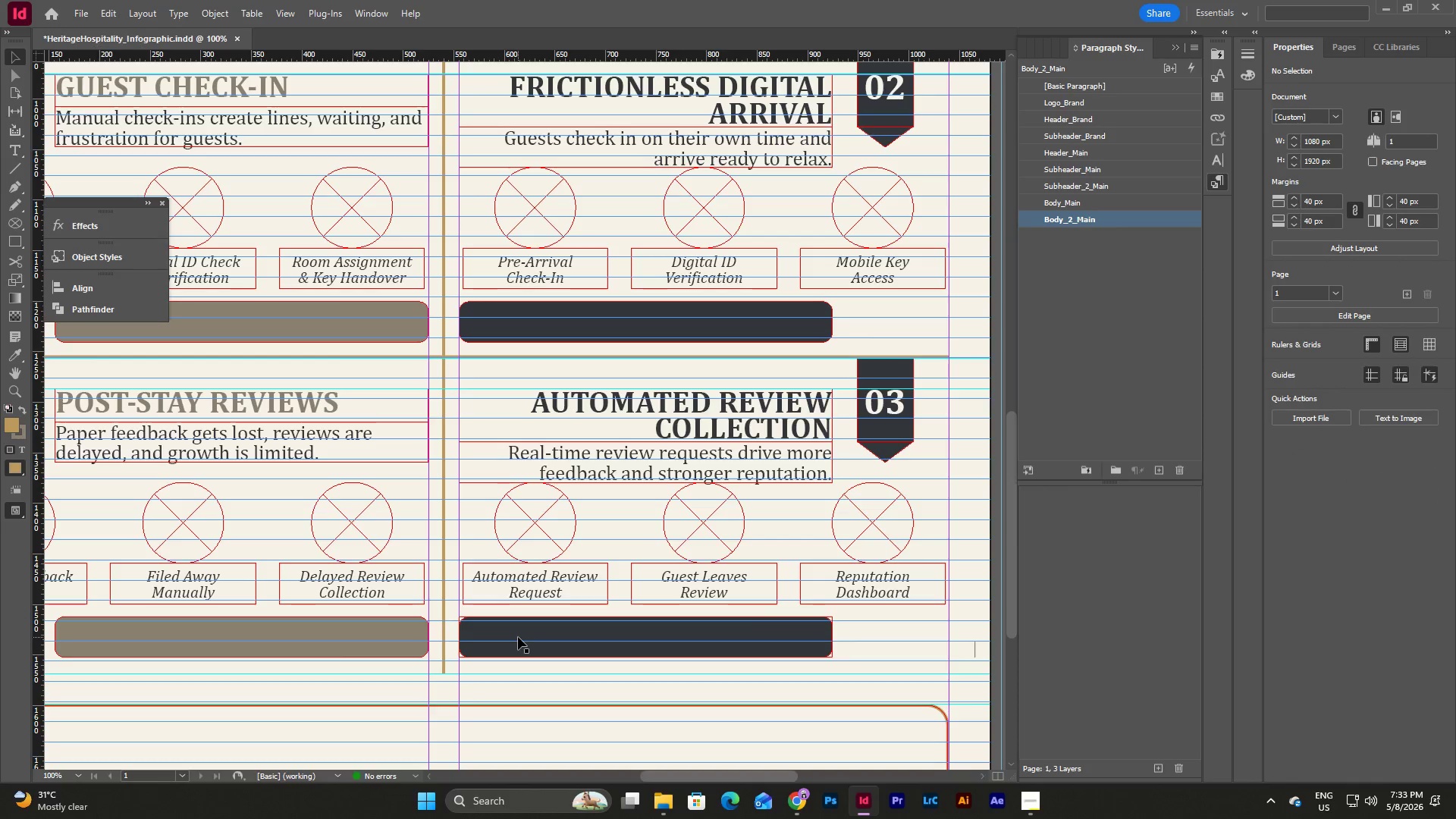 
left_click([518, 648])
 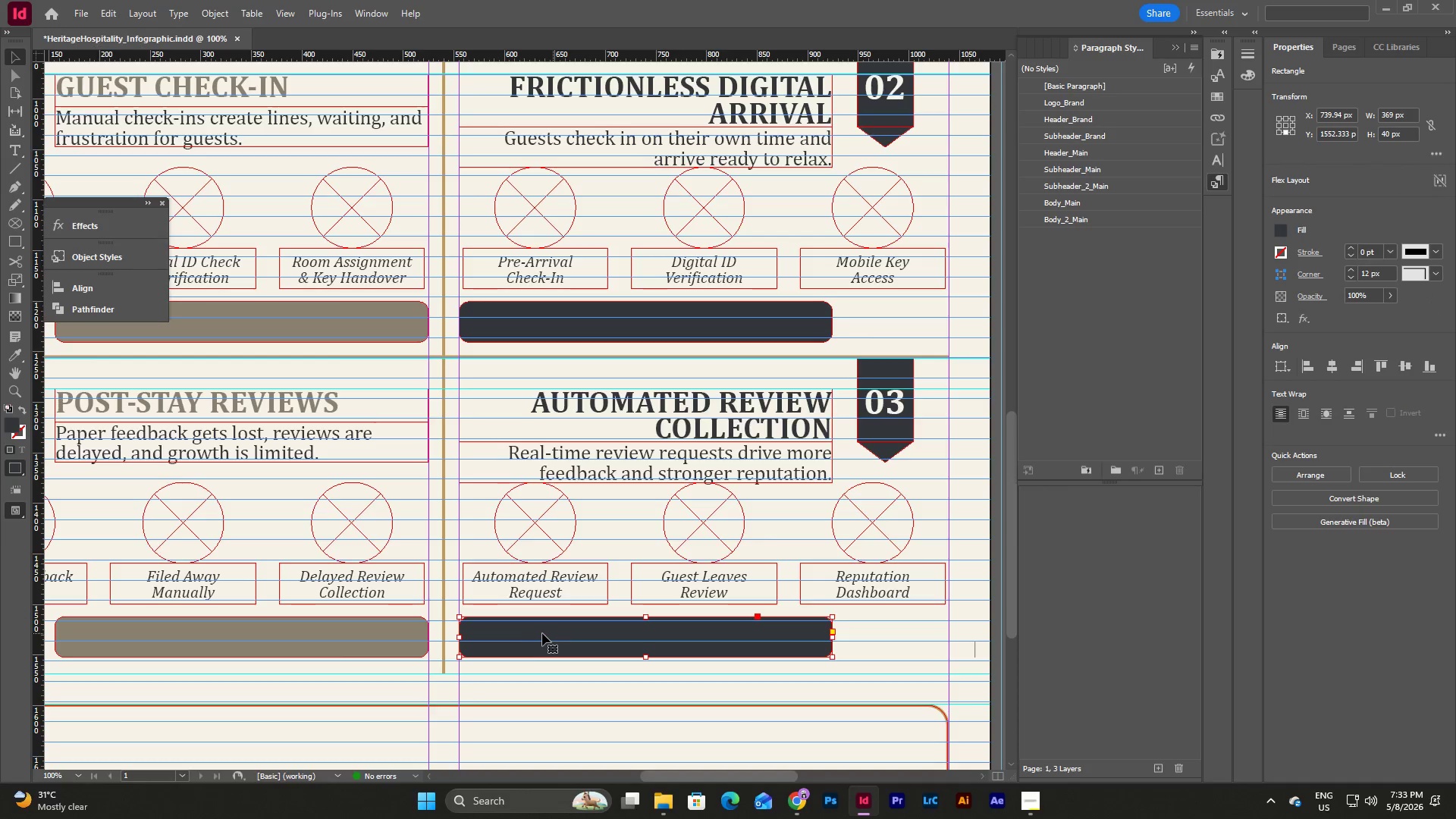 
hold_key(key=ShiftLeft, duration=0.61)
left_click([368, 632])
 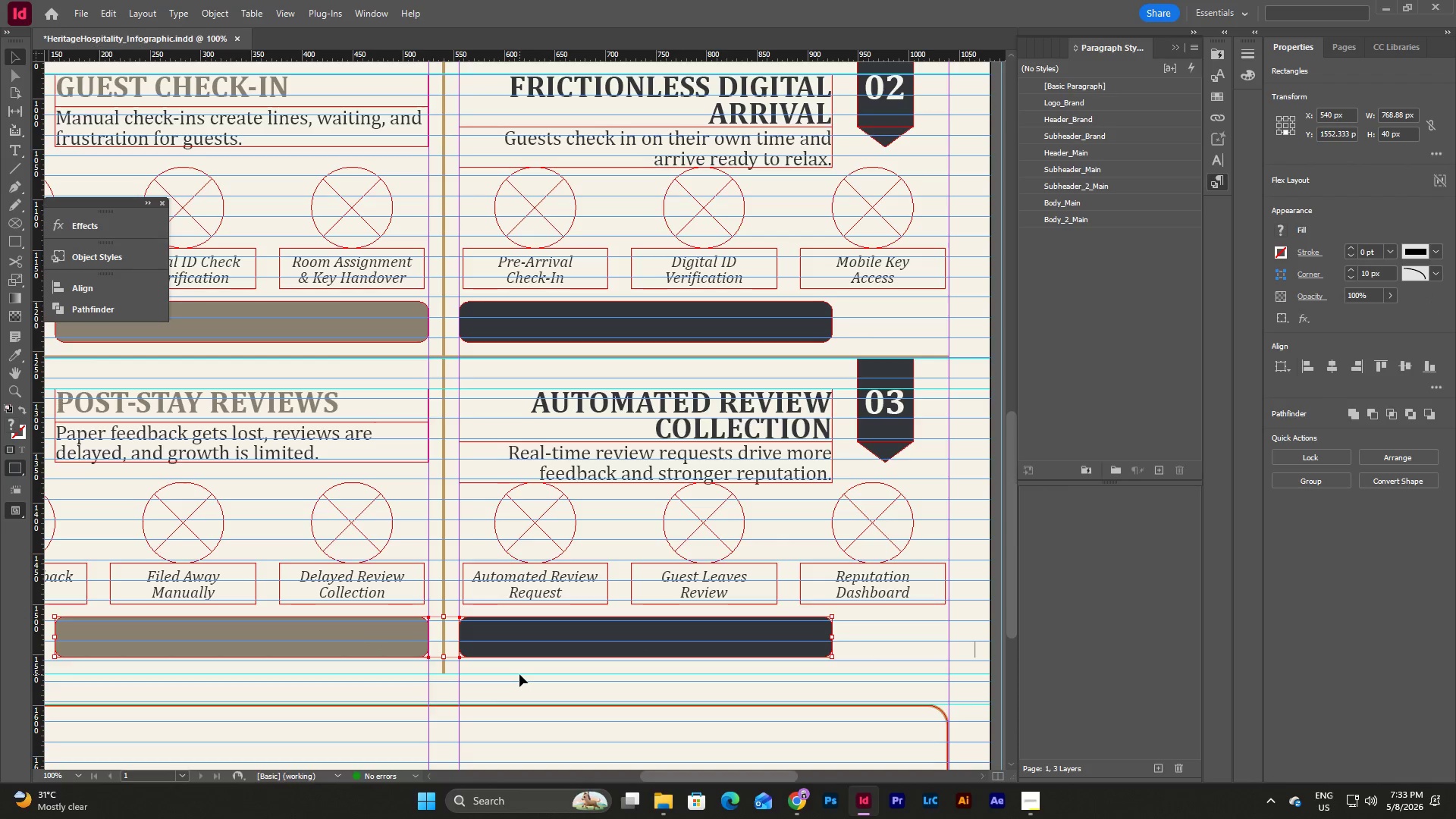 
left_click([519, 674])
 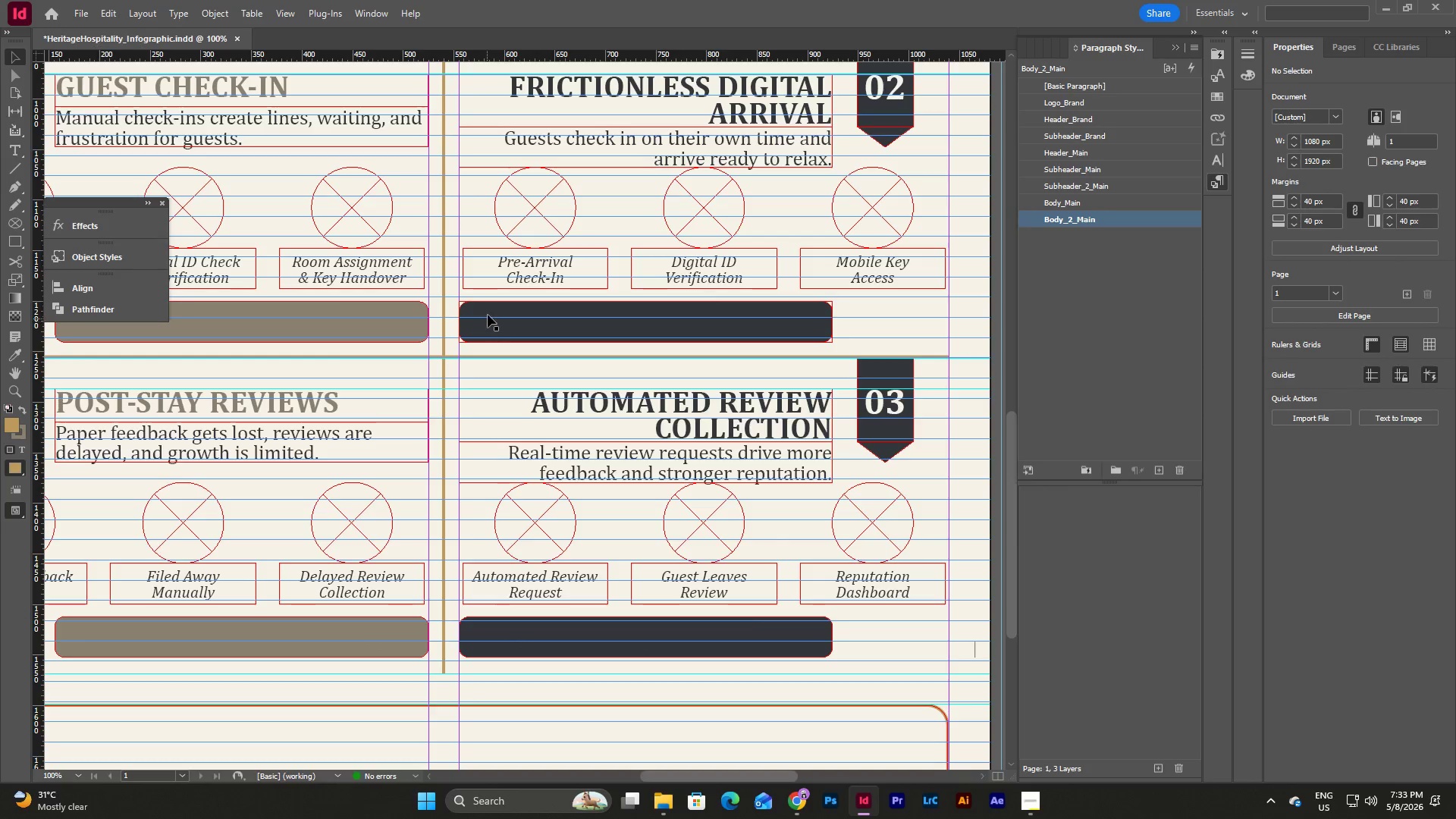 
left_click([488, 315])
 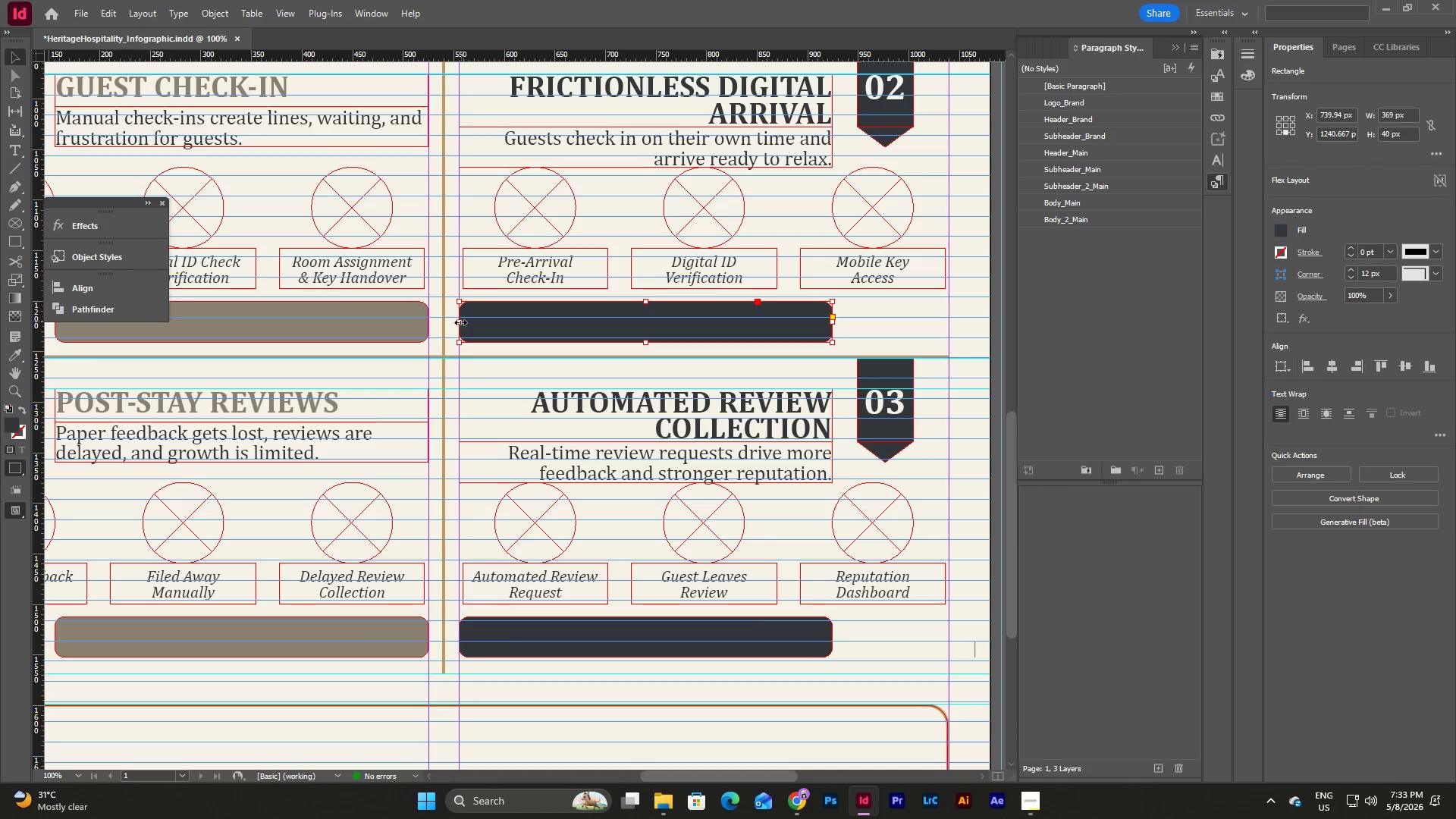 
left_click_drag(start_coordinate=[460, 323], to_coordinate=[458, 327])
 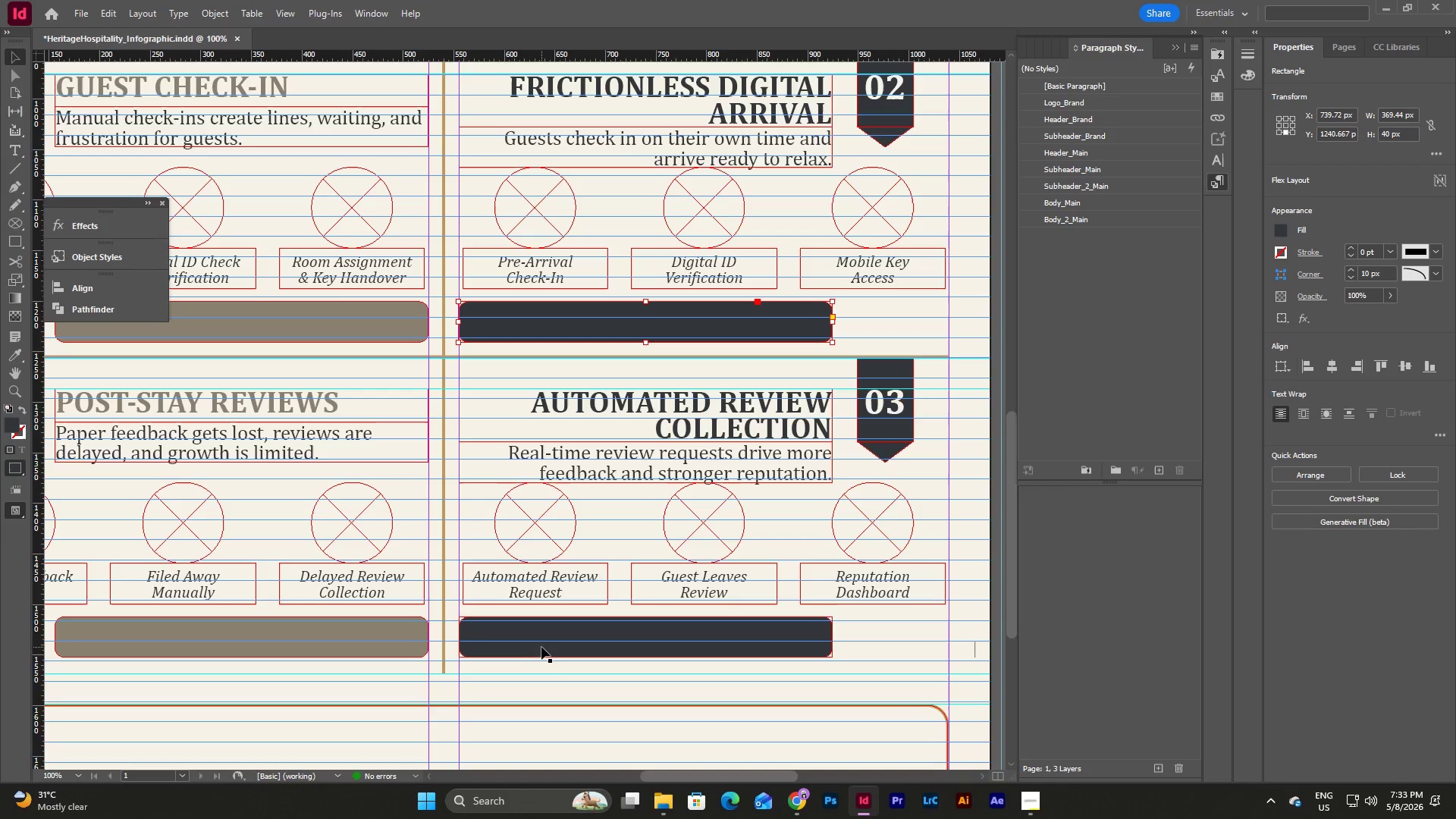 
left_click([545, 667])
 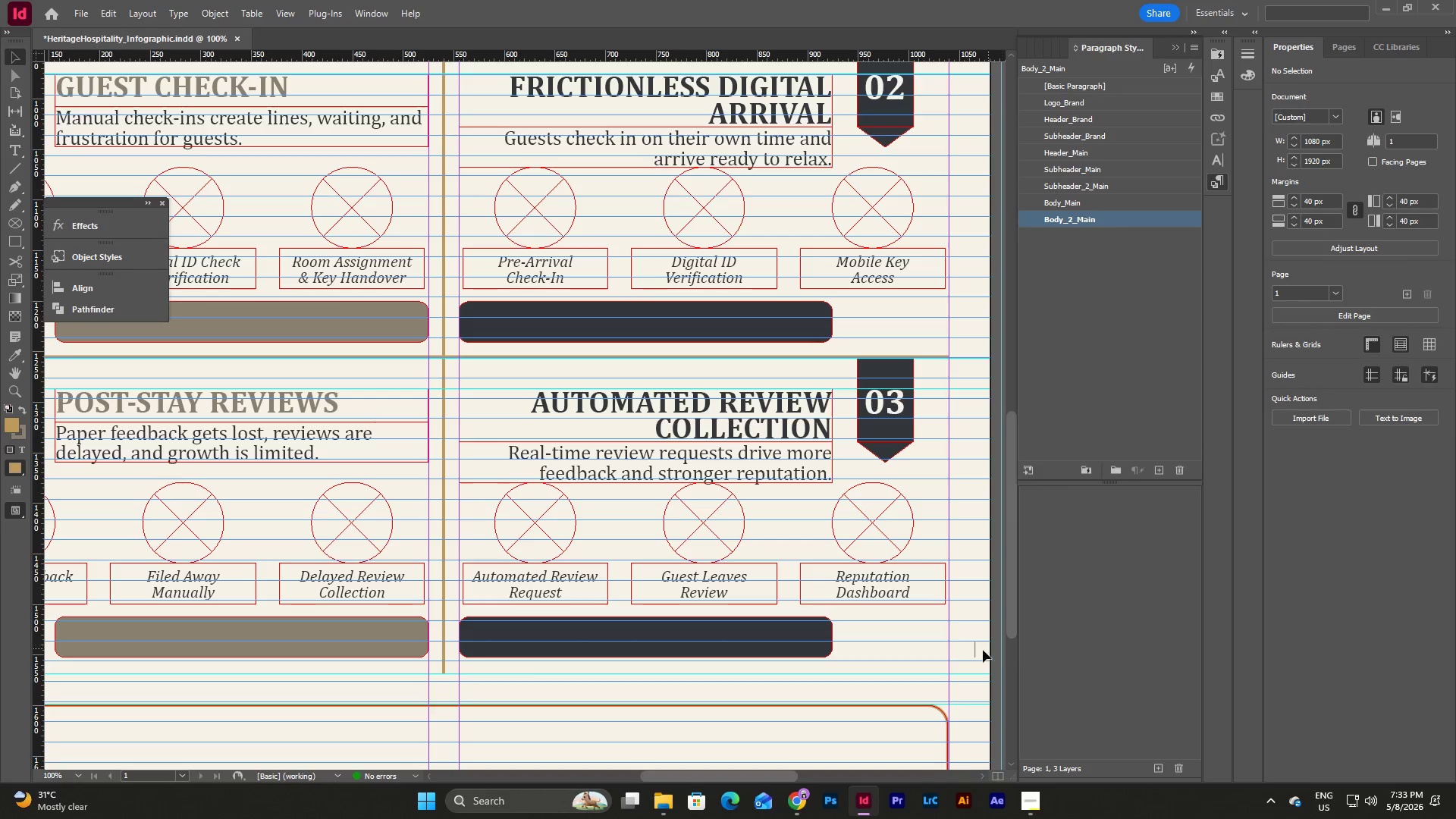 
left_click_drag(start_coordinate=[959, 642], to_coordinate=[978, 657])
 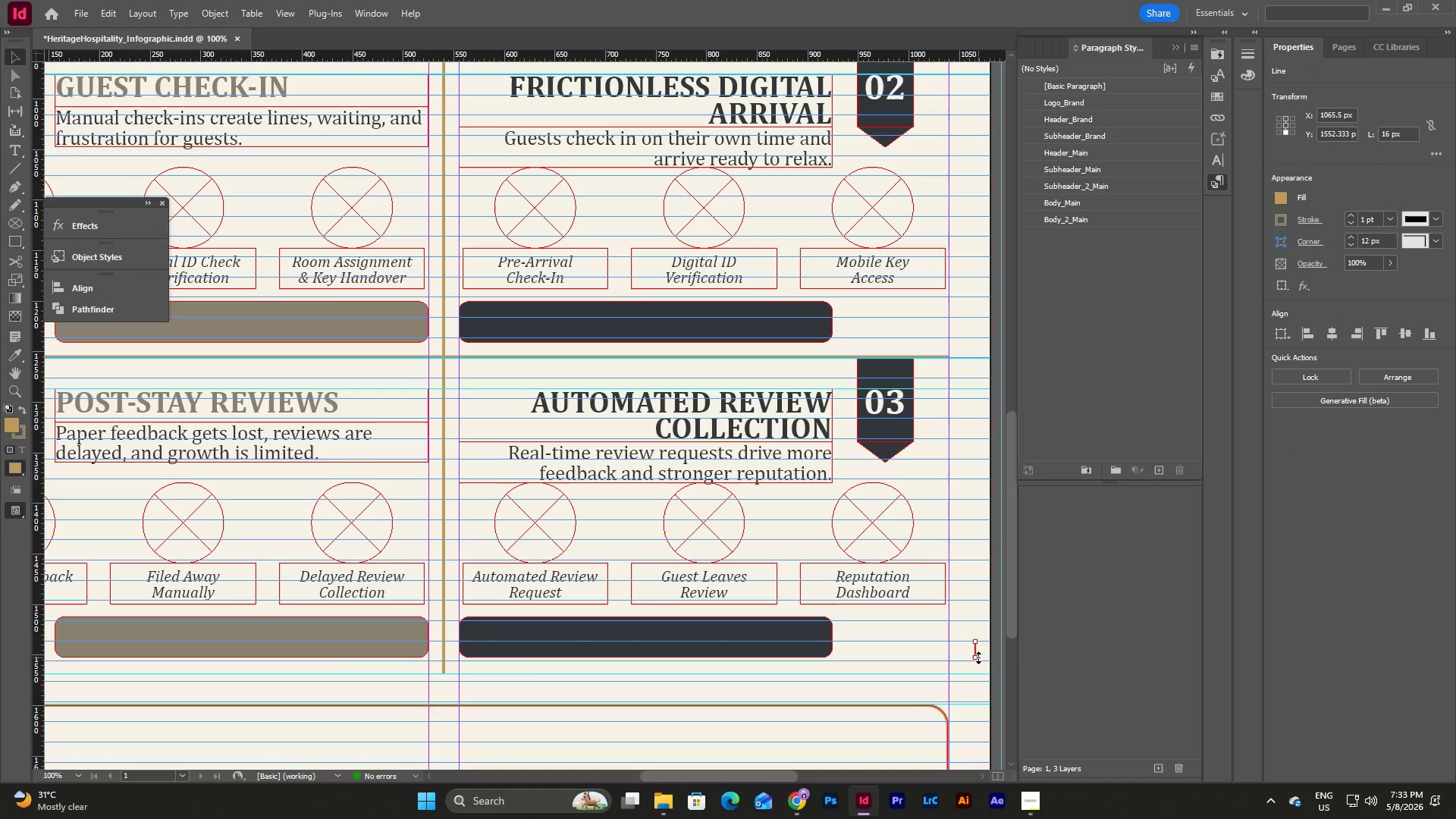 
key(Backspace)
 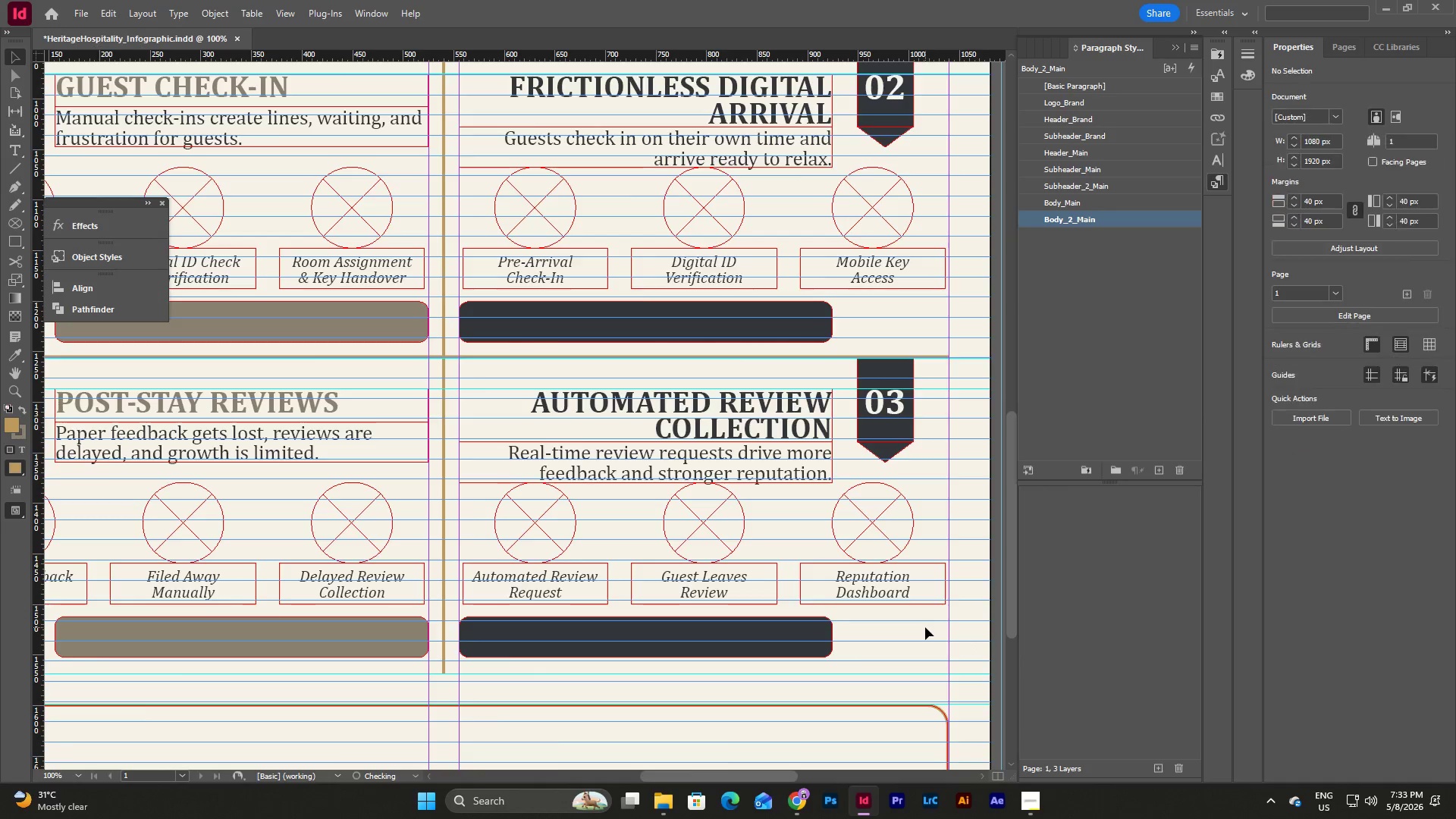 
scroll: coordinate [925, 627], scroll_direction: up, amount: 10.0
 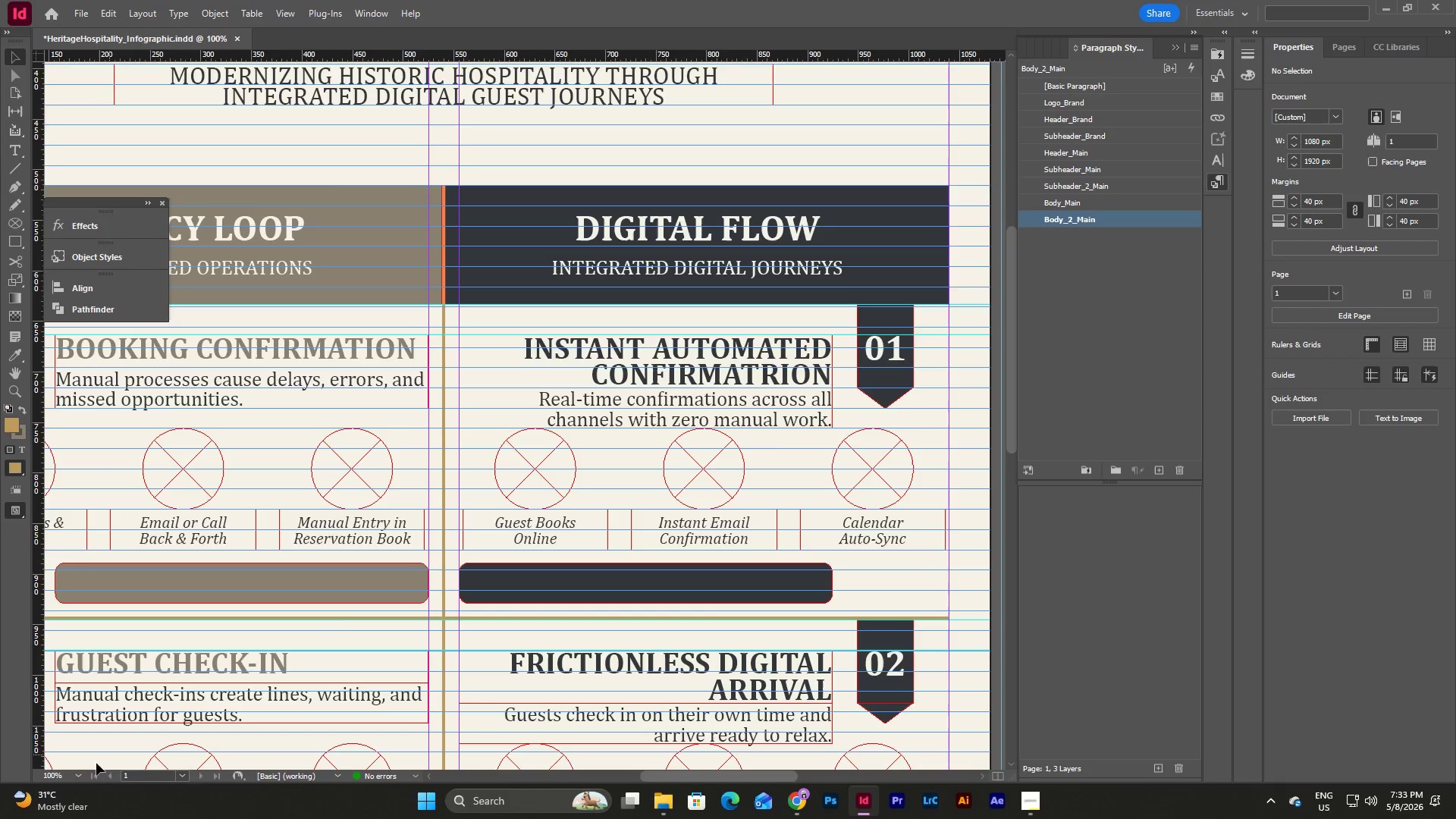 
left_click([75, 776])
 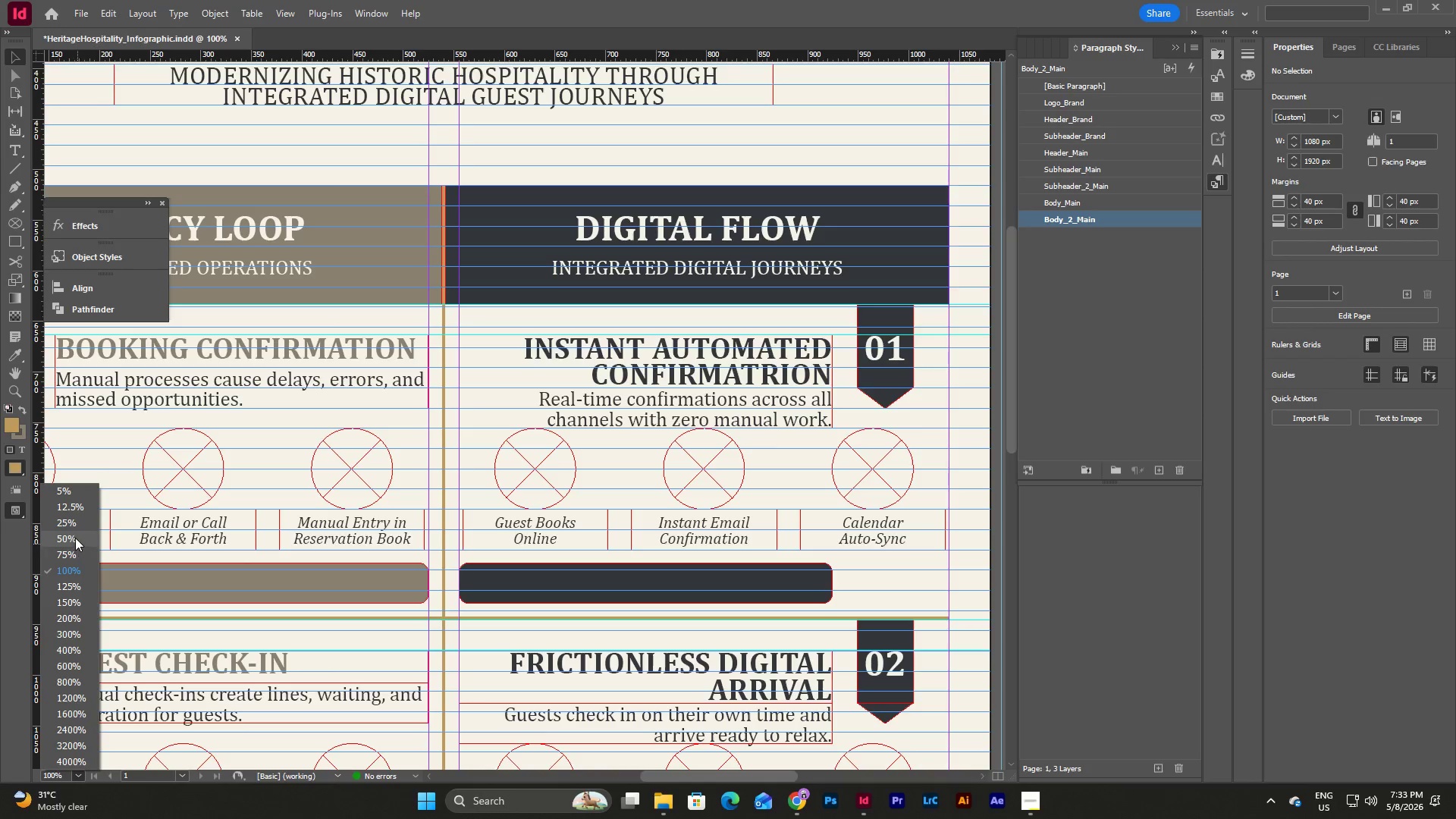 
left_click([75, 536])
 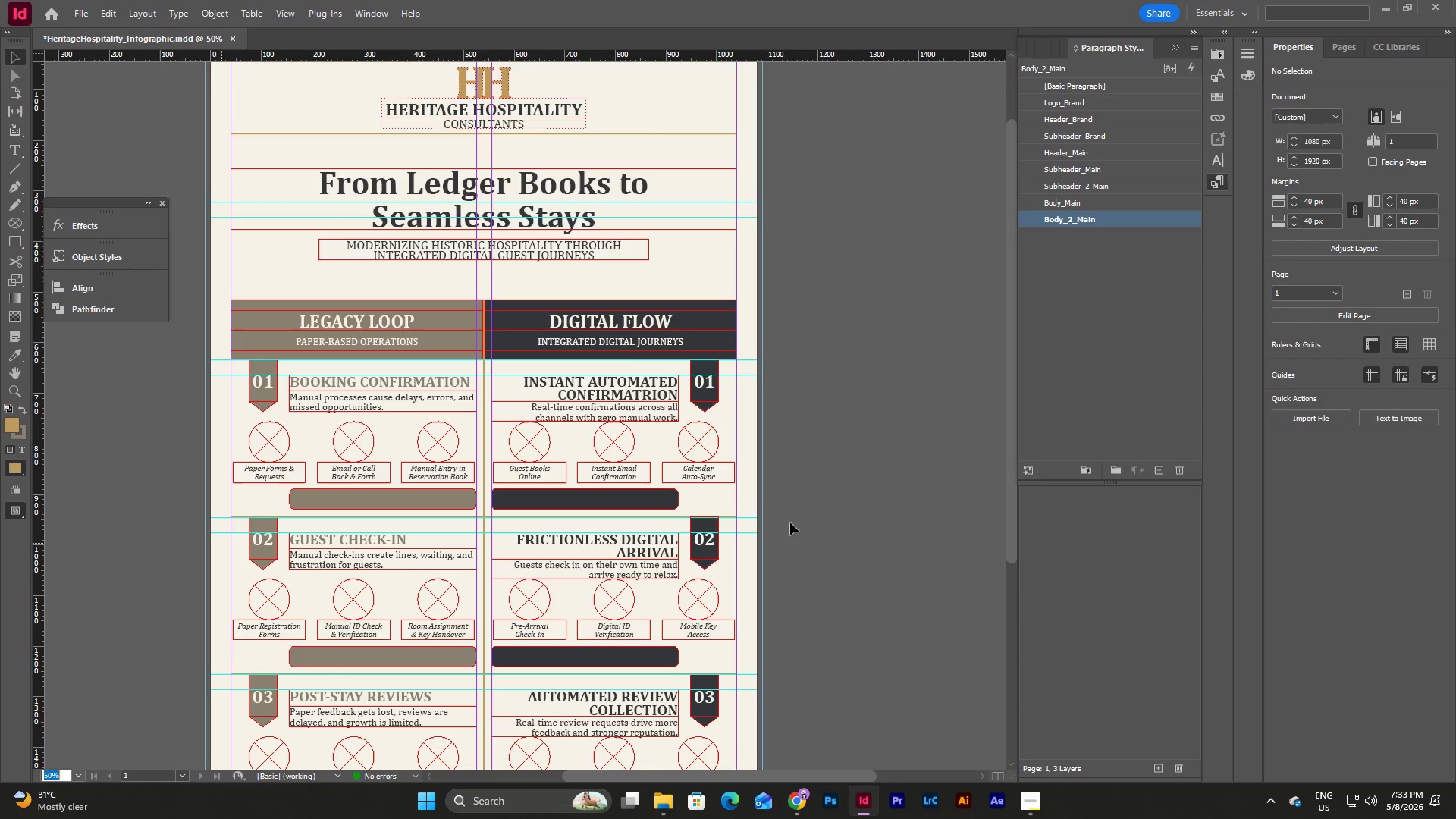 
left_click([808, 500])
 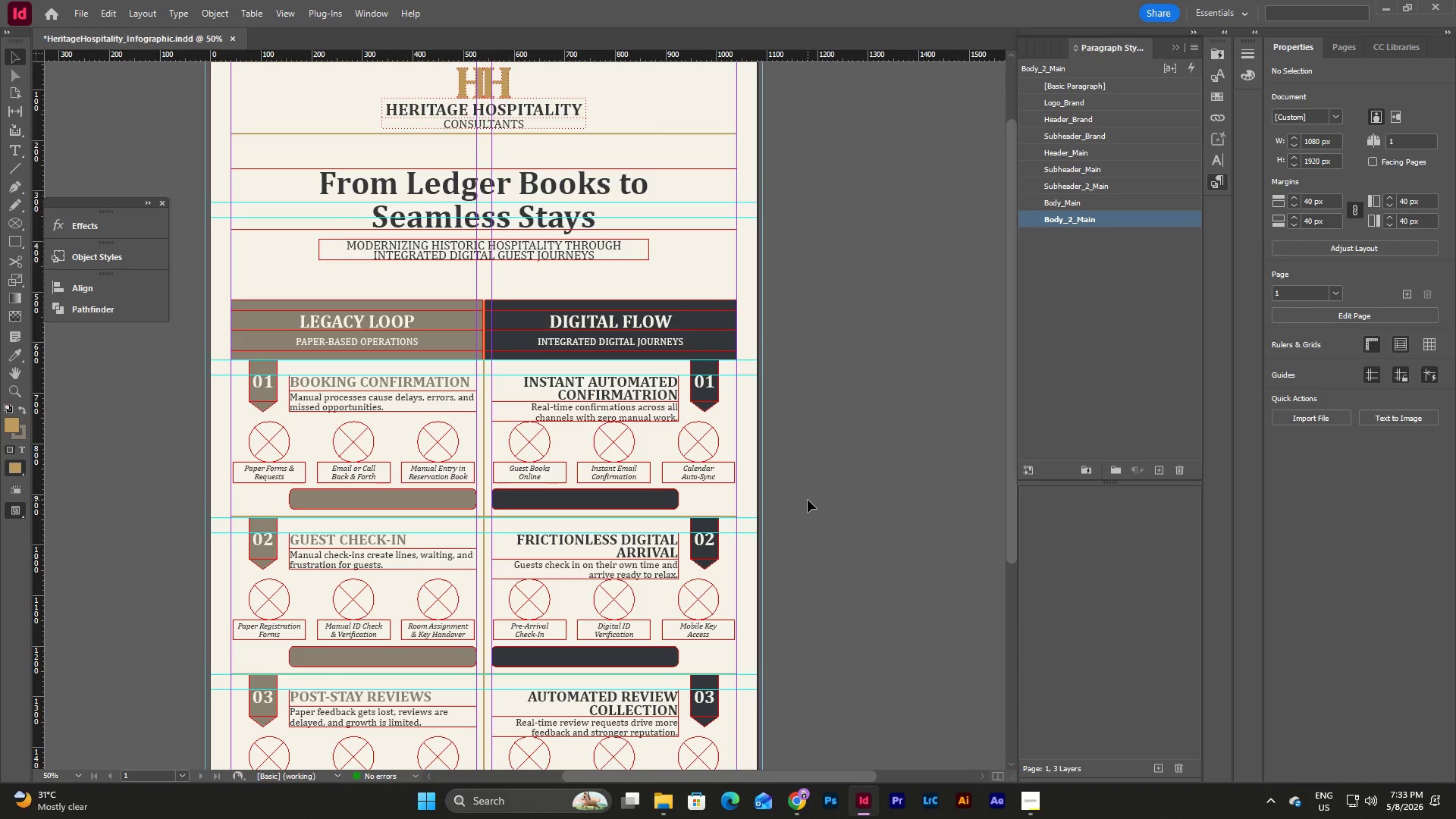 
key(W)
 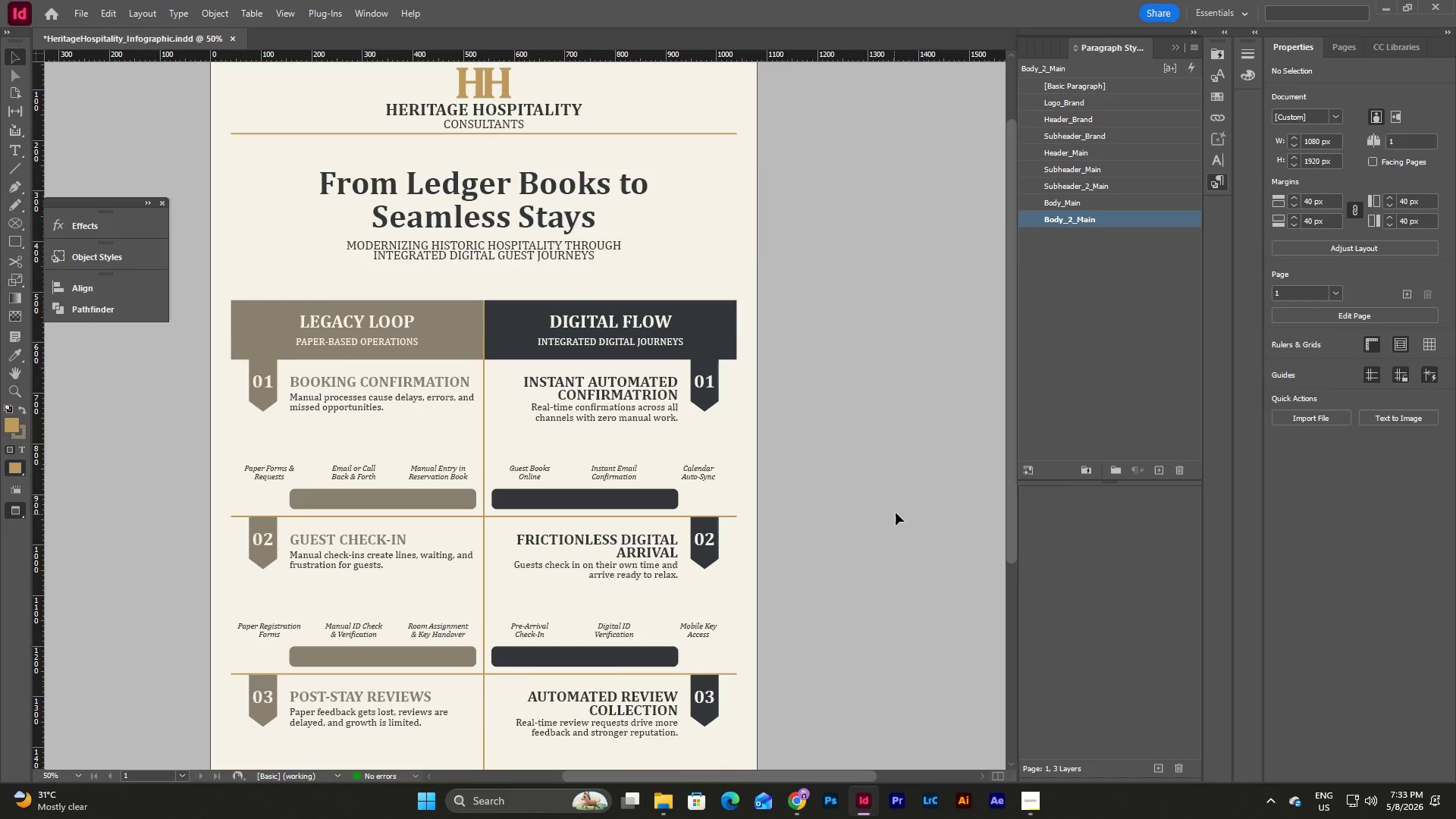 
scroll: coordinate [896, 513], scroll_direction: down, amount: 4.0
 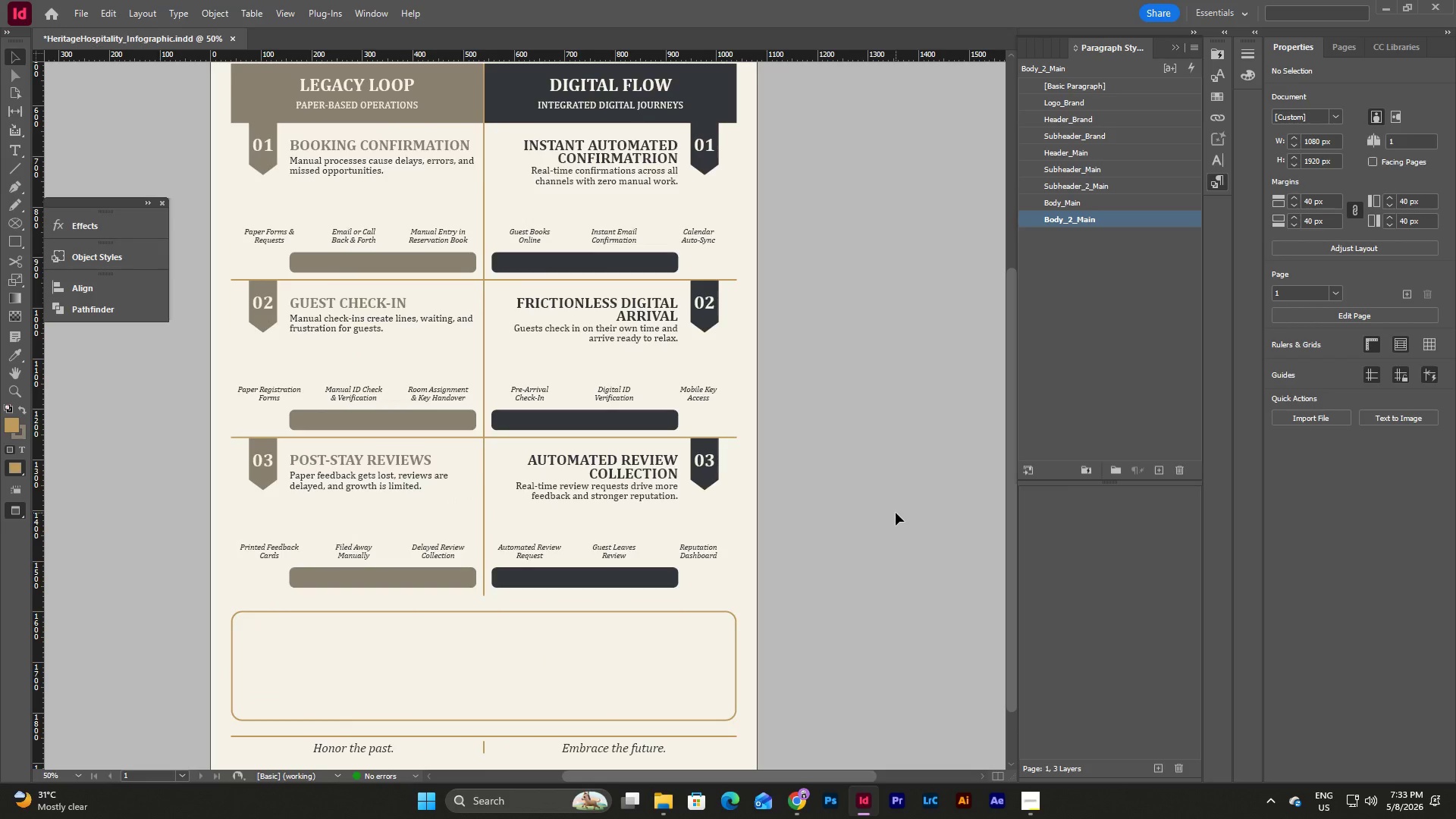 
scroll: coordinate [896, 513], scroll_direction: up, amount: 4.0
 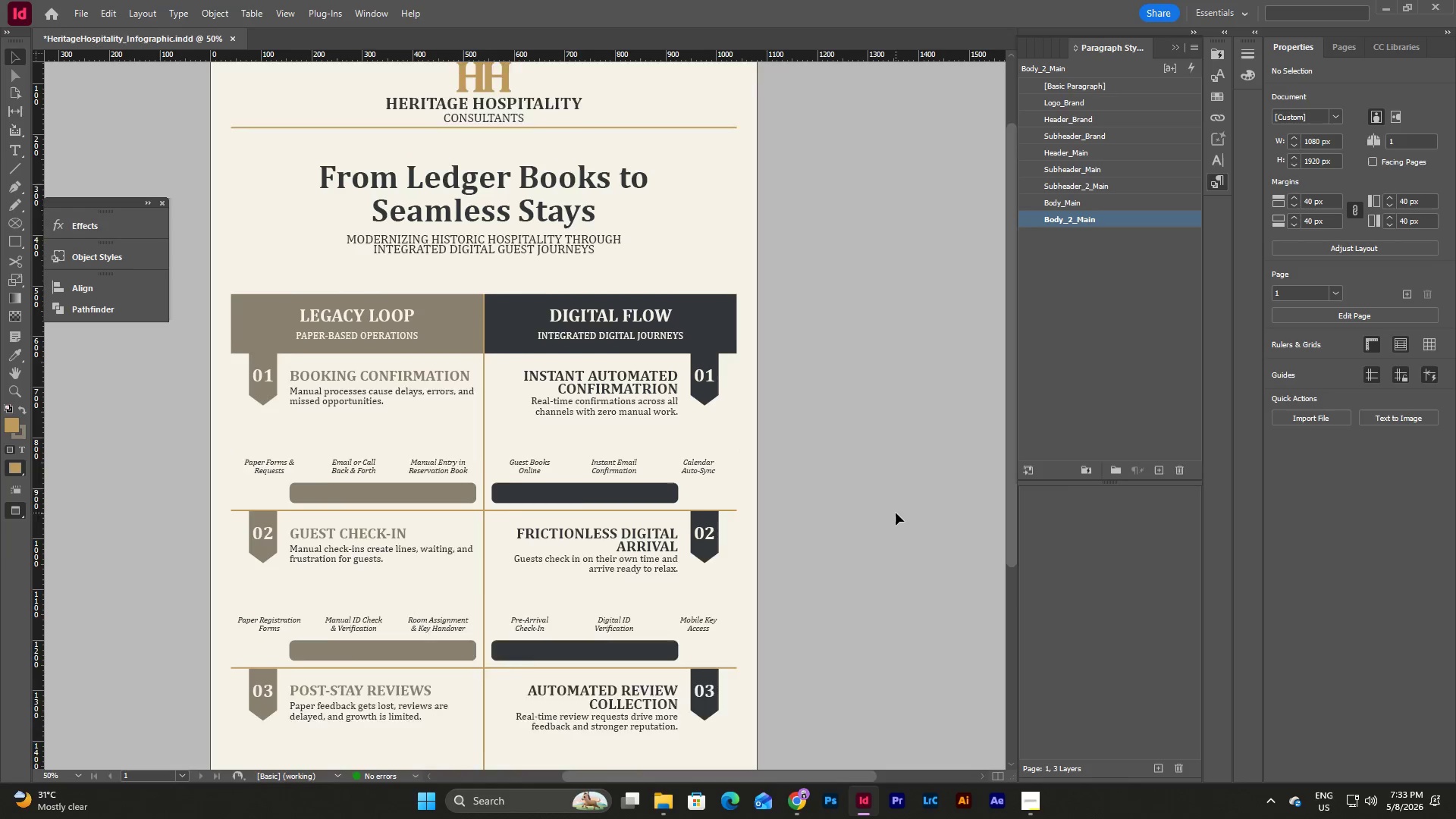 
scroll: coordinate [896, 513], scroll_direction: down, amount: 4.0
 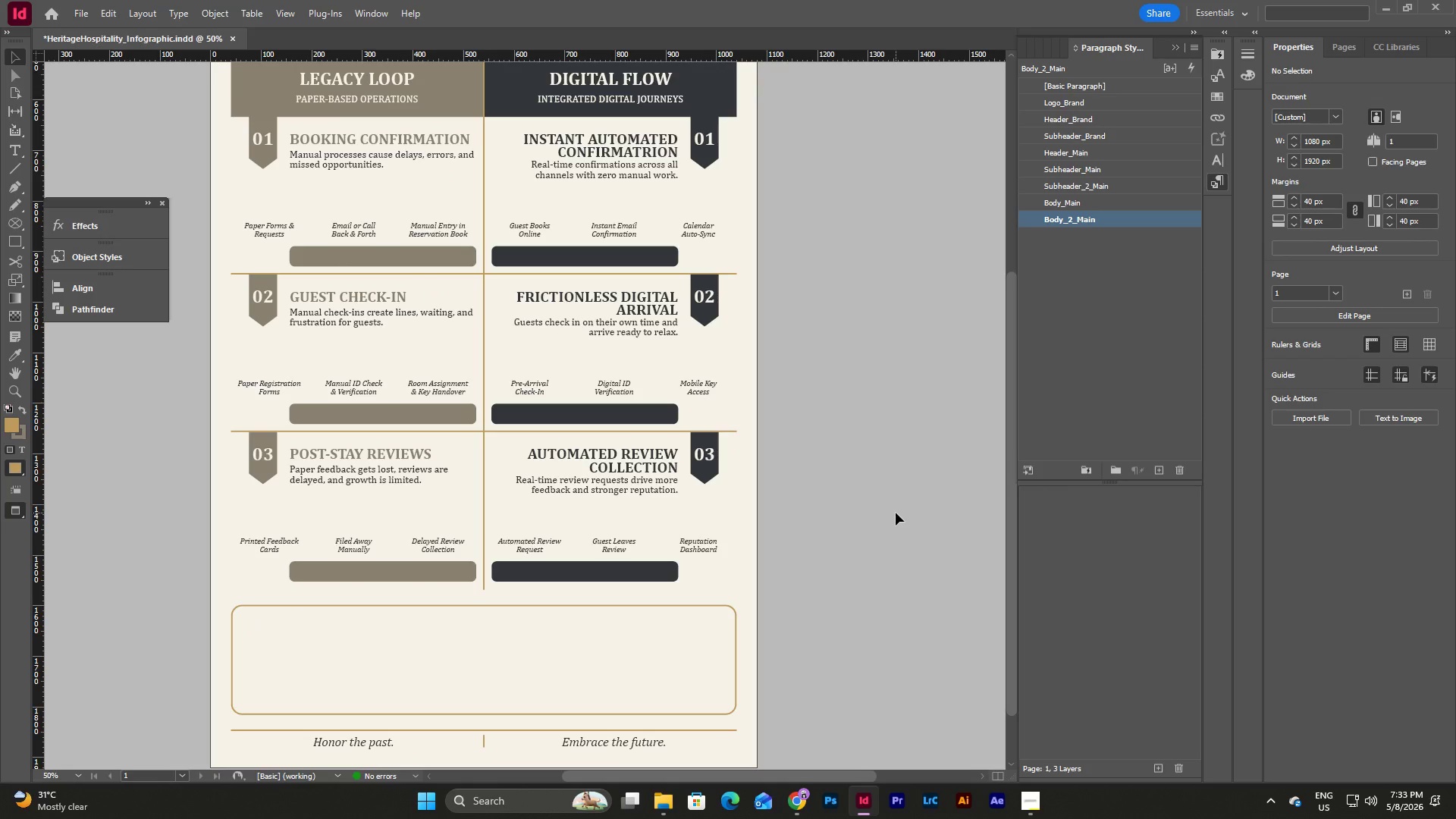 
scroll: coordinate [896, 513], scroll_direction: up, amount: 4.0
 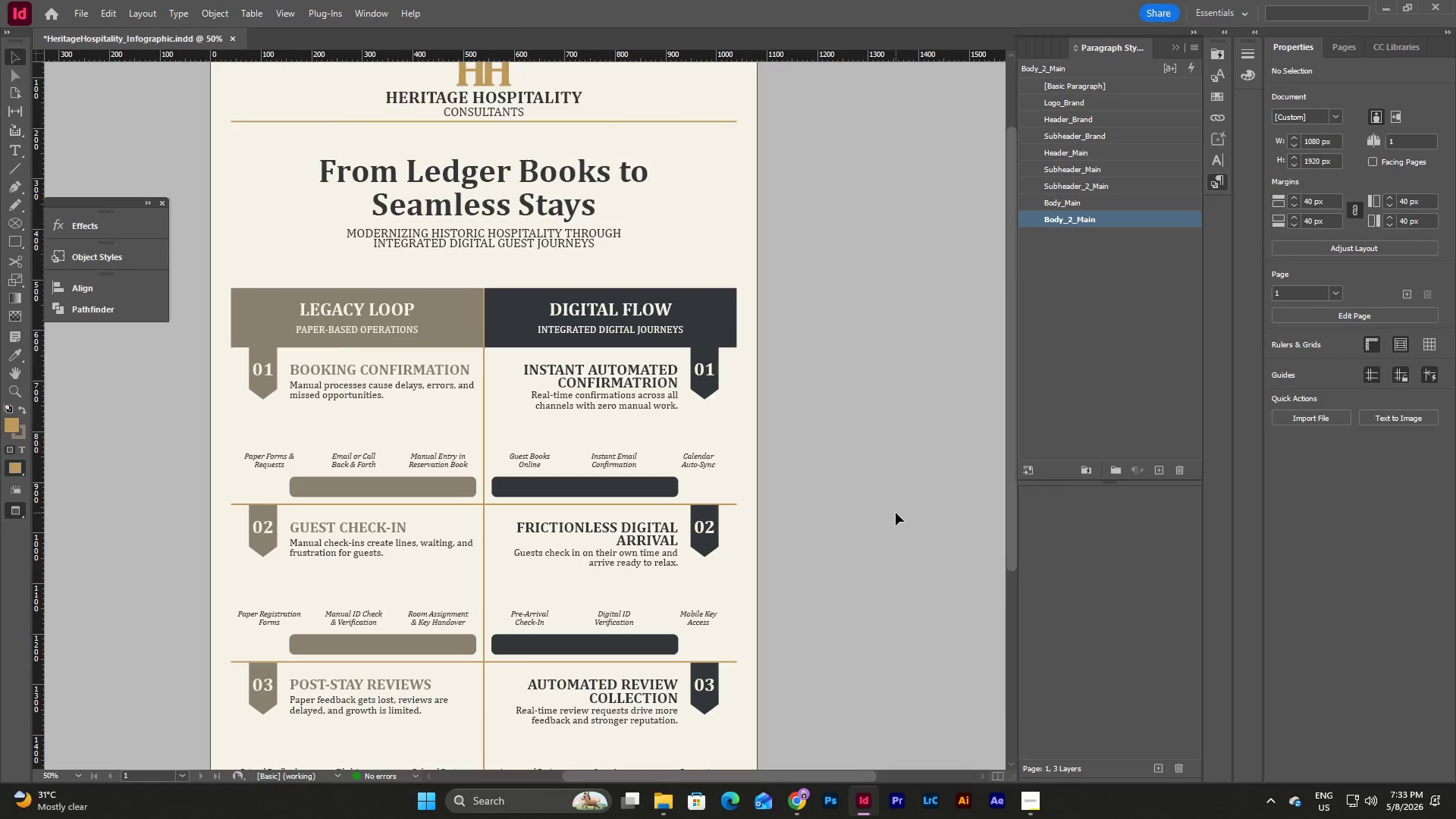 
scroll: coordinate [896, 513], scroll_direction: down, amount: 4.0
 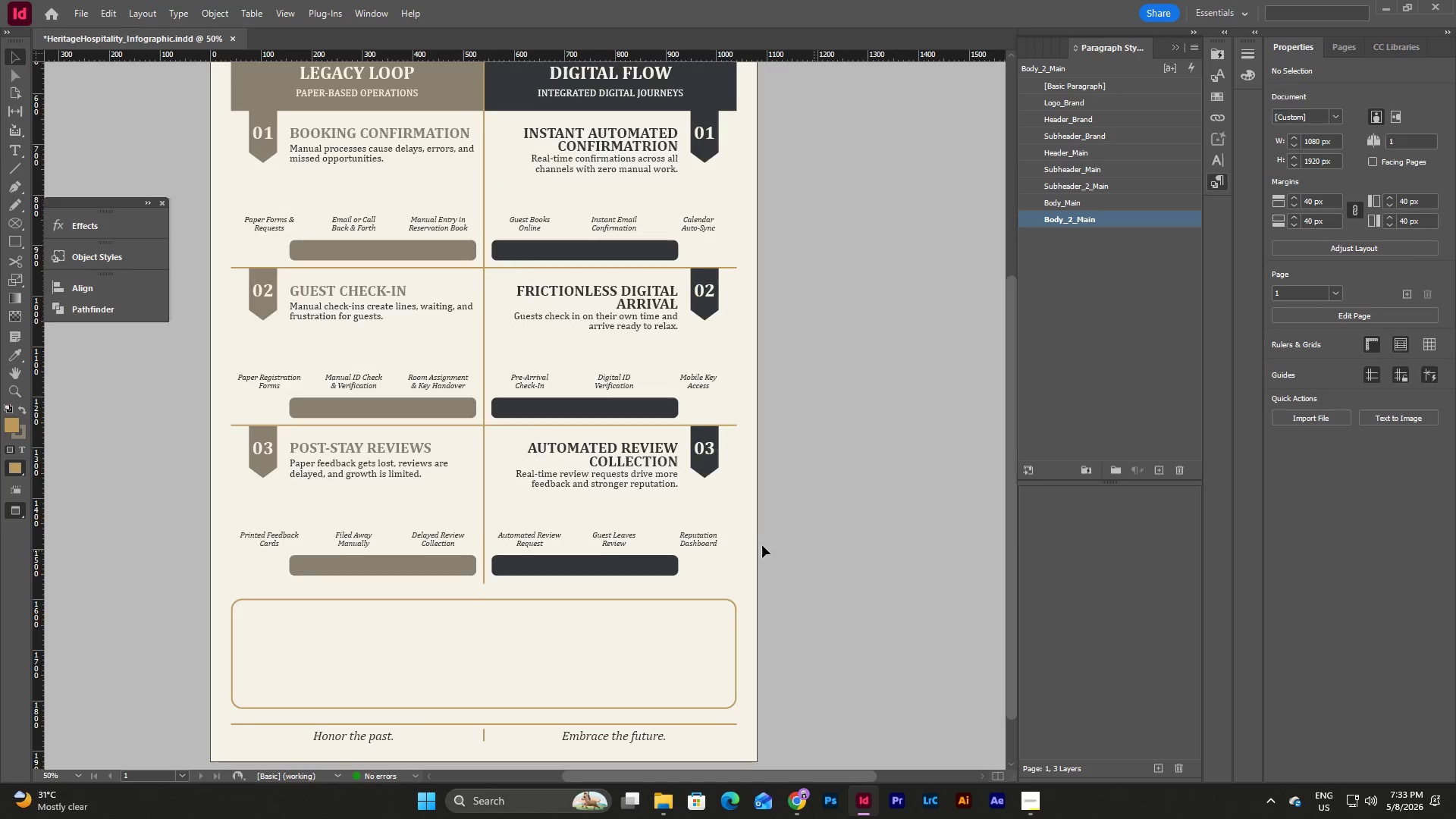 
scroll: coordinate [762, 544], scroll_direction: up, amount: 4.0
 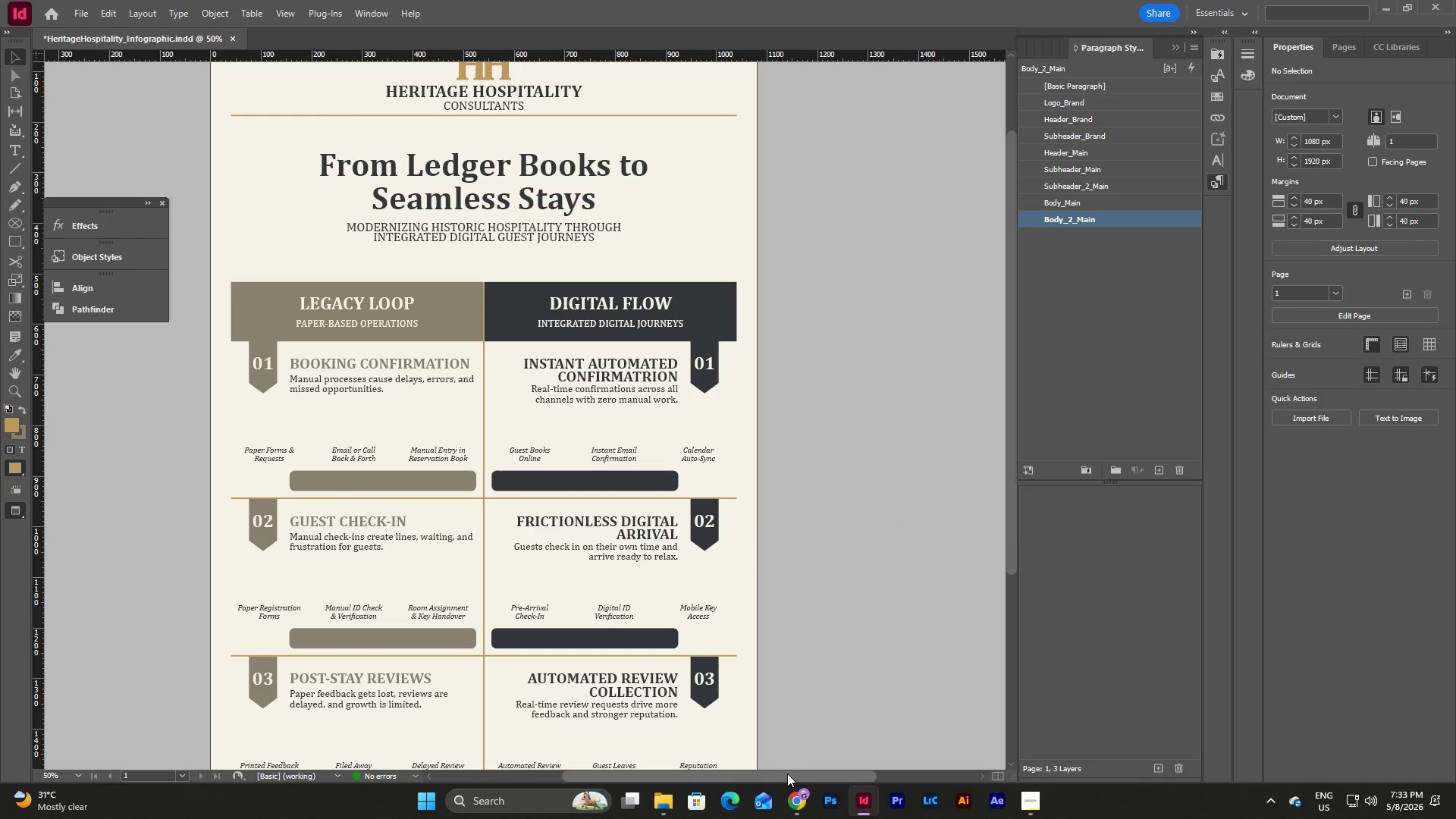 
left_click_drag(start_coordinate=[787, 775], to_coordinate=[733, 781])
 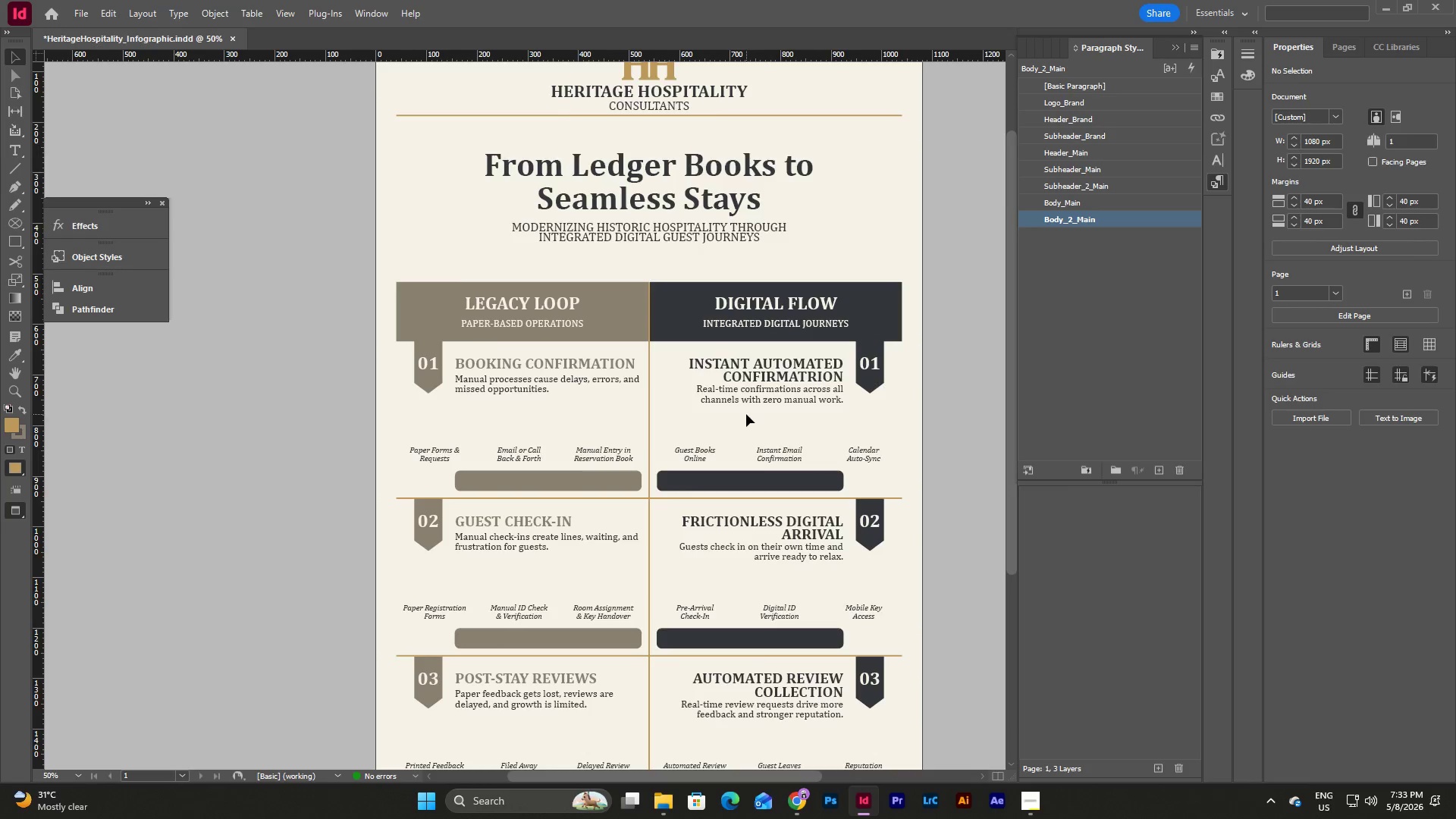 
scroll: coordinate [746, 414], scroll_direction: up, amount: 1.0
 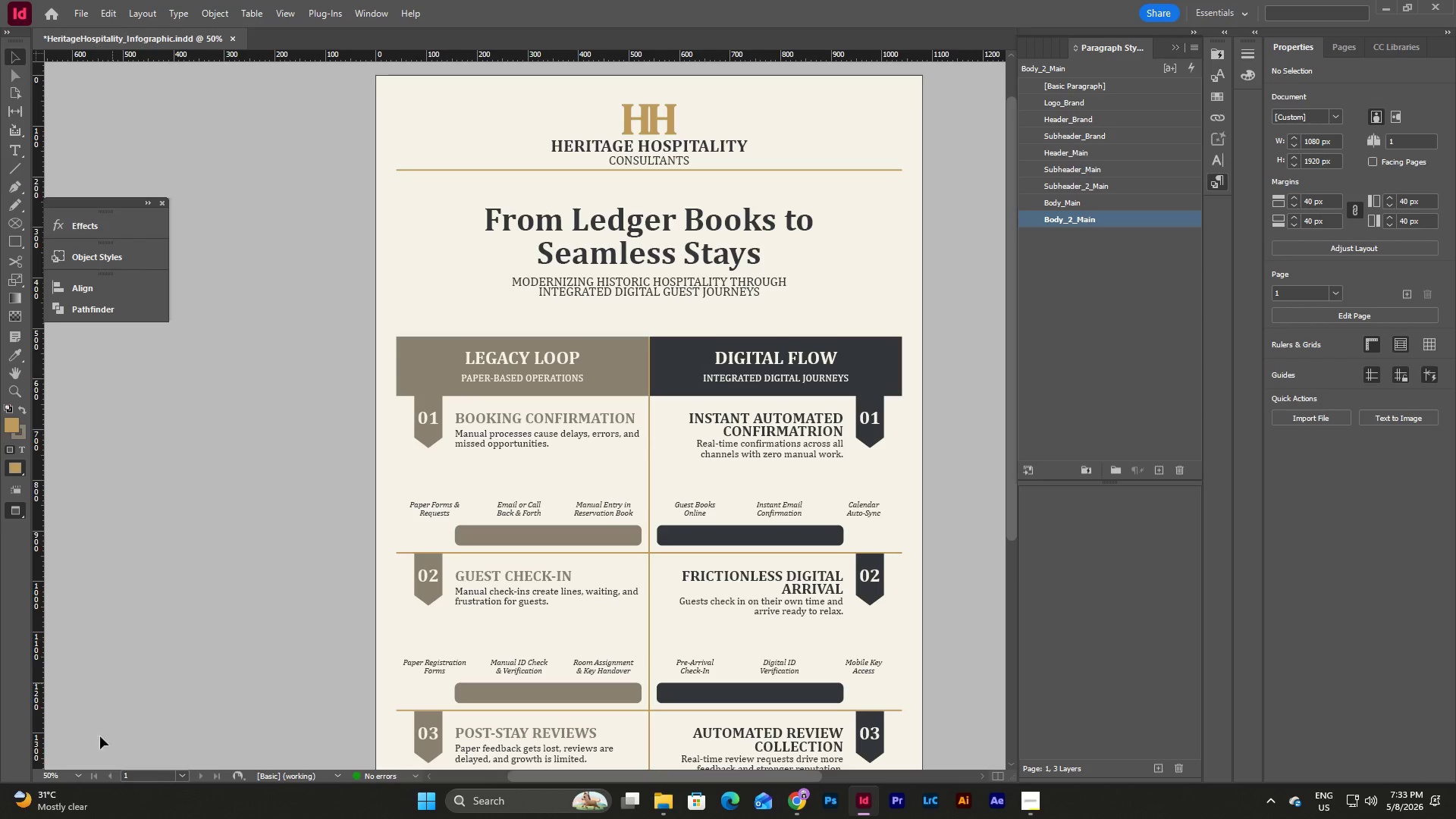 
double_click([80, 770])
 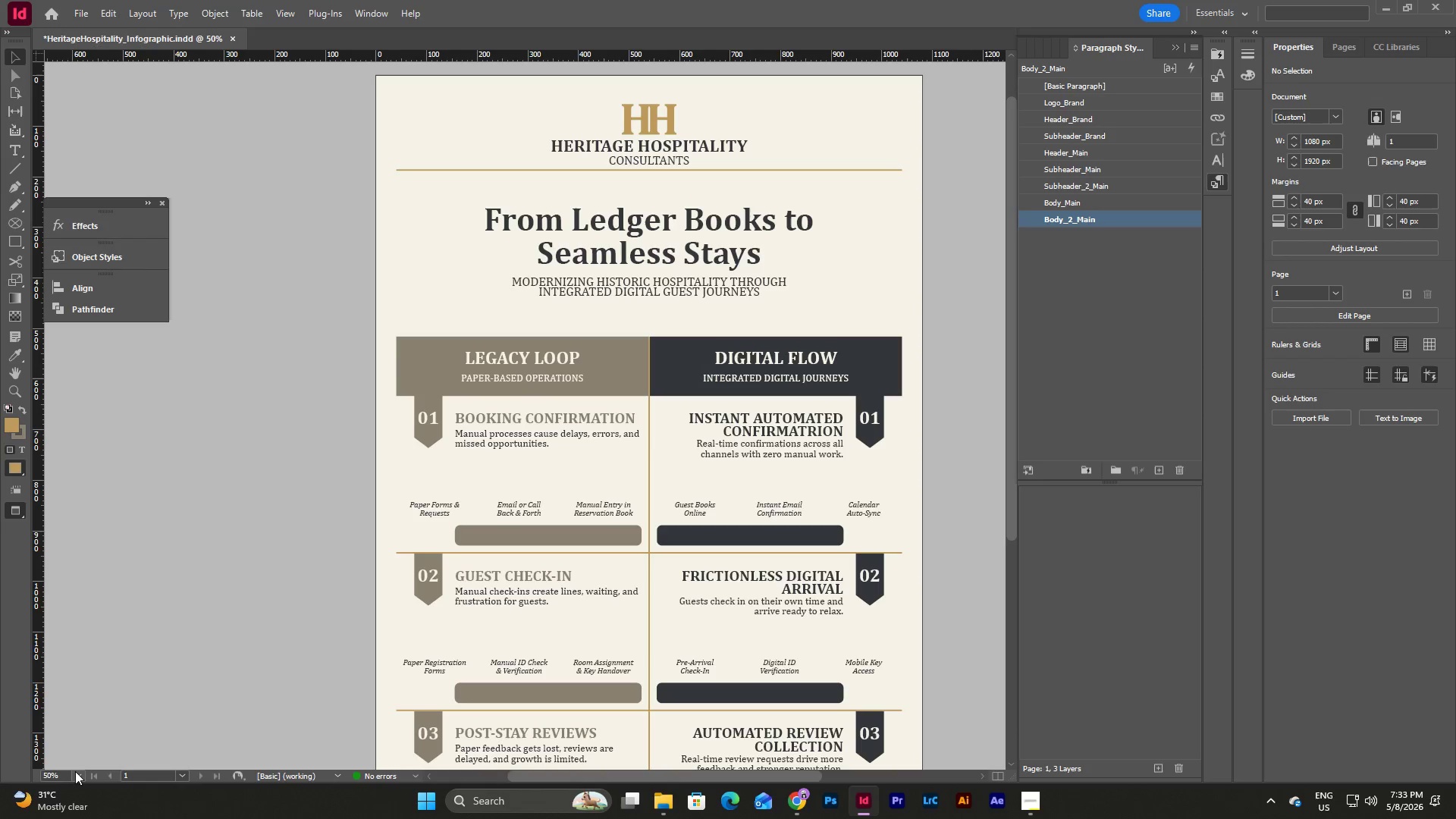 
double_click([78, 774])
 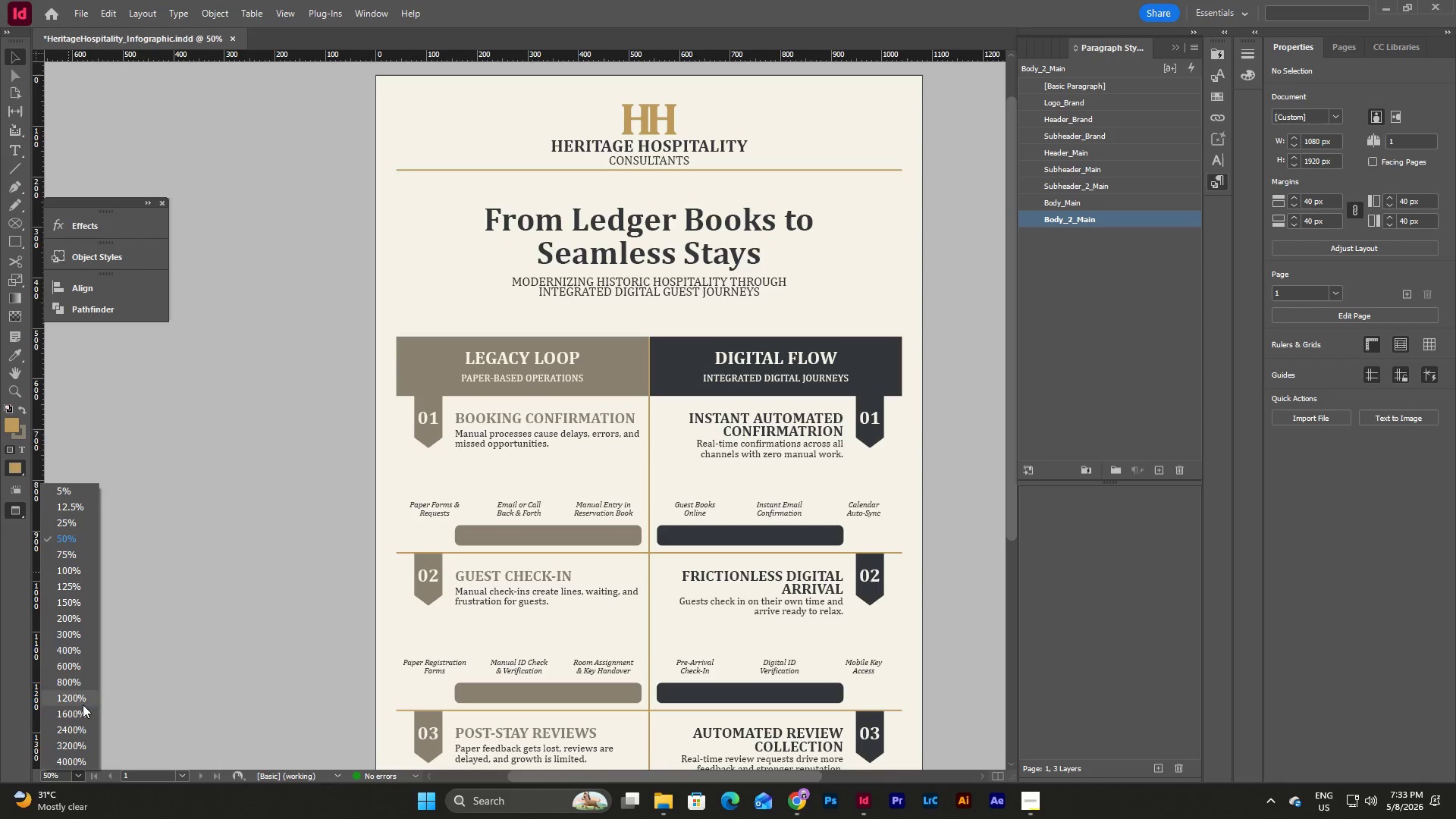 
left_click([272, 595])
 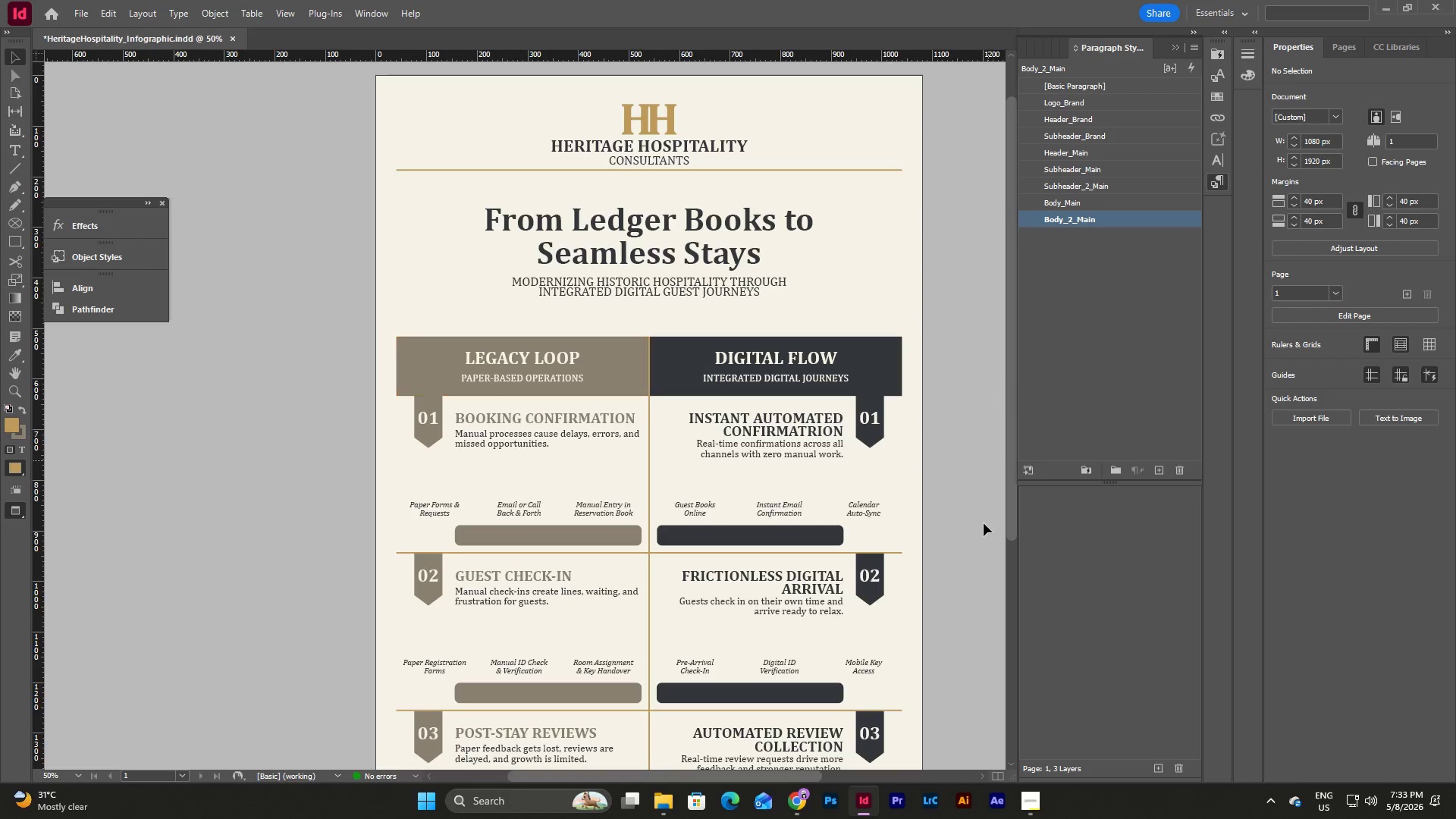 
left_click([950, 457])
 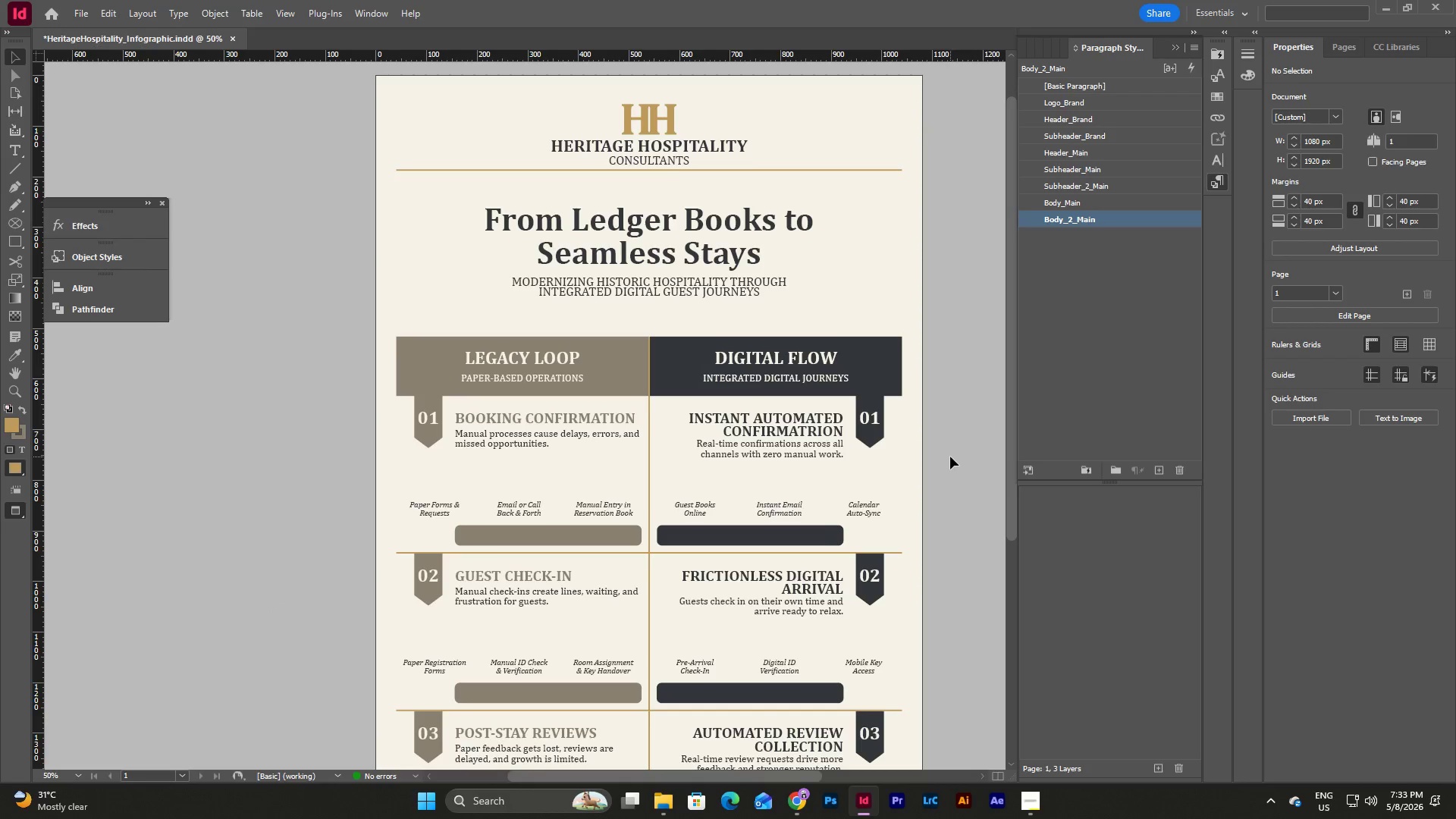 
key(W)
 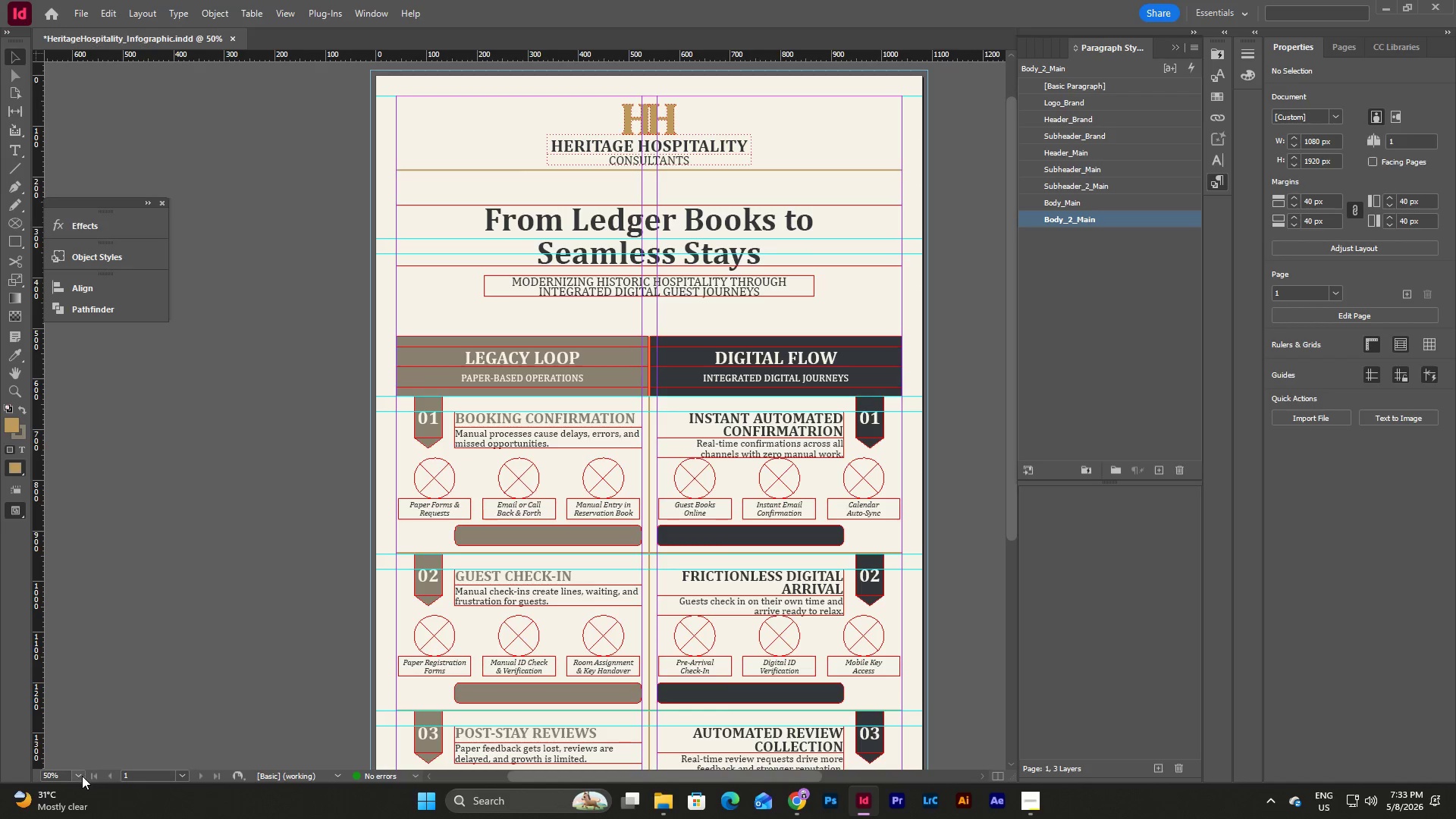 
left_click([80, 572])
 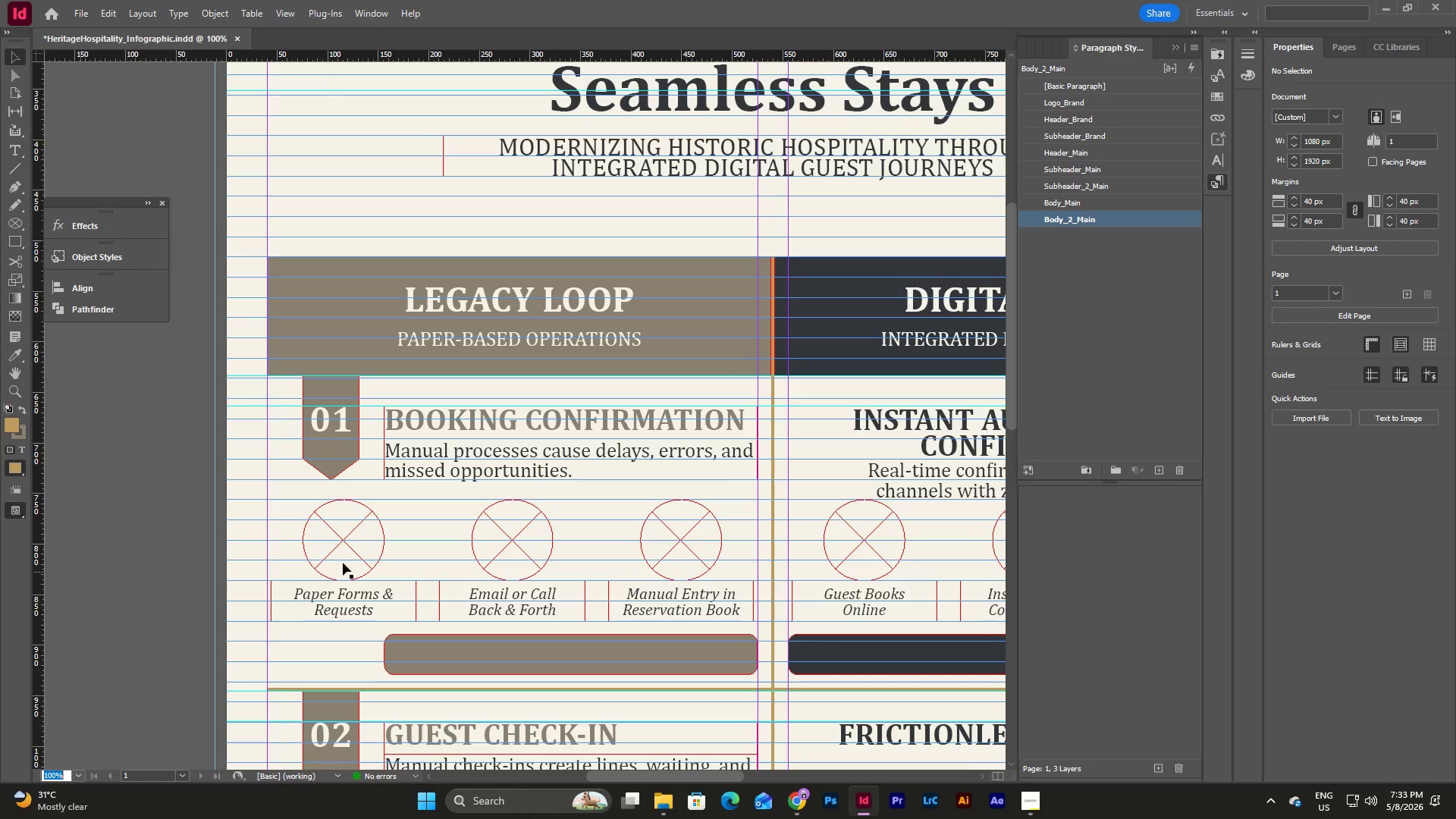 
scroll: coordinate [674, 608], scroll_direction: up, amount: 4.0
 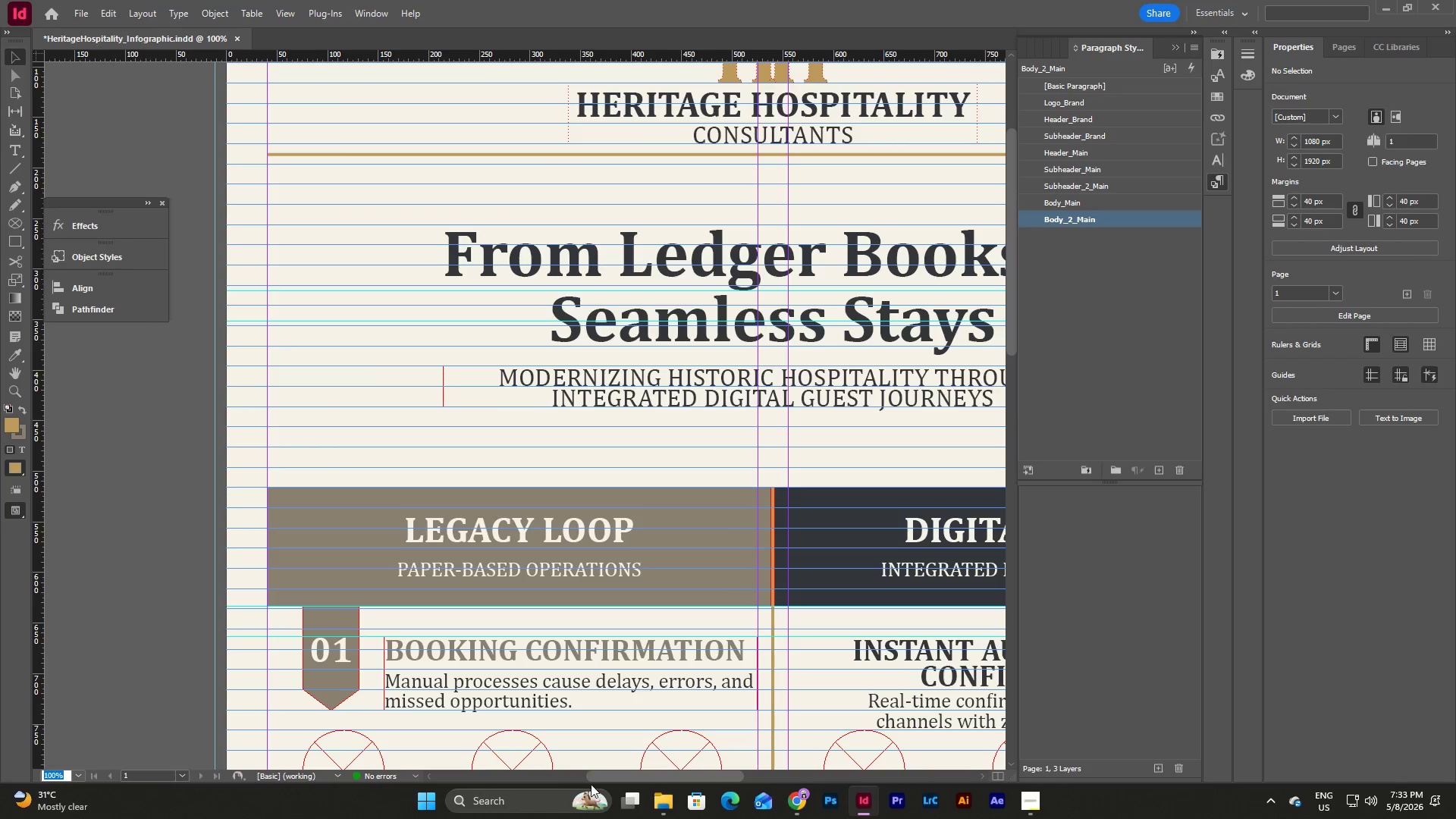 
left_click_drag(start_coordinate=[597, 776], to_coordinate=[623, 771])
 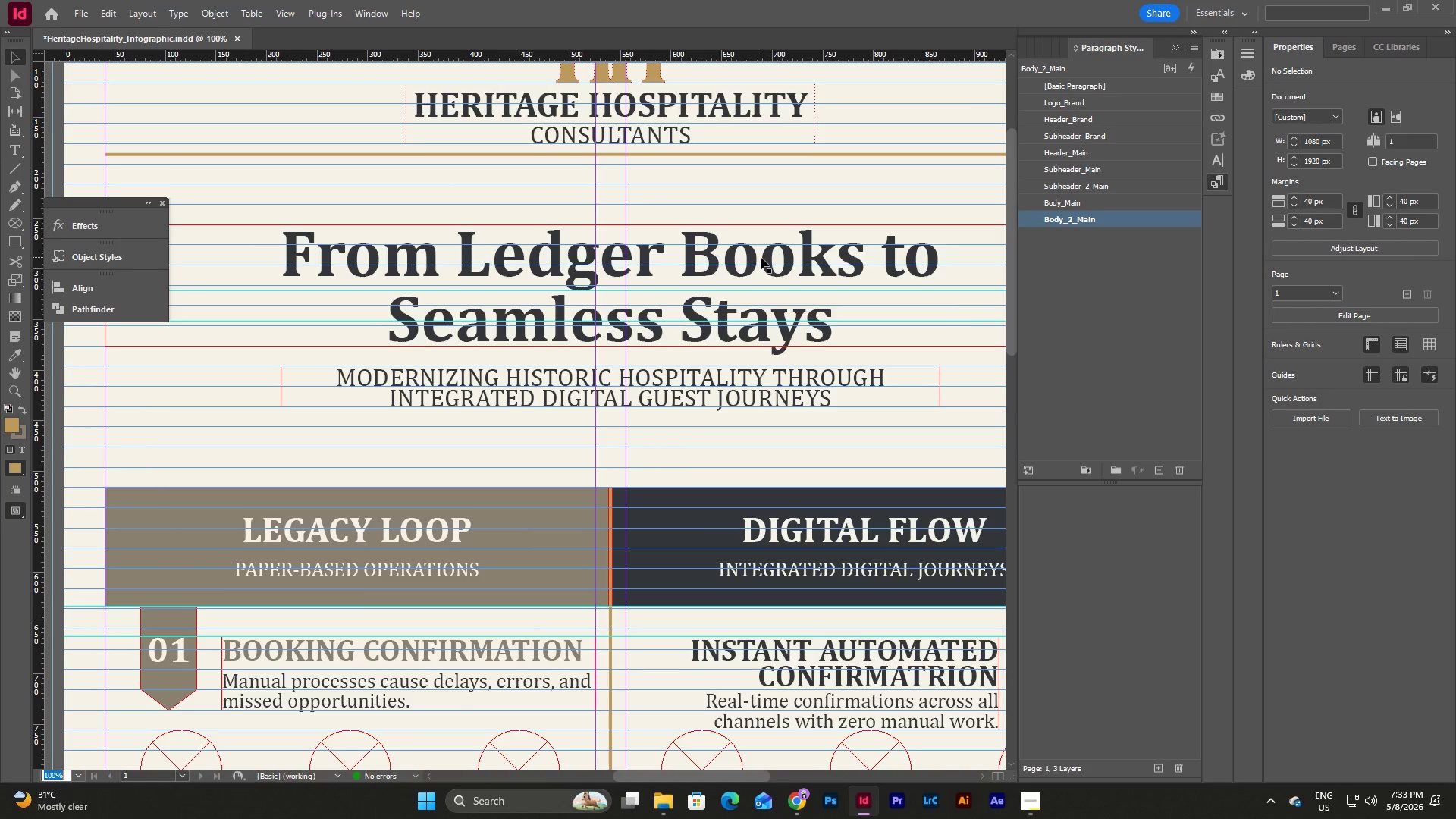 
left_click([761, 257])
 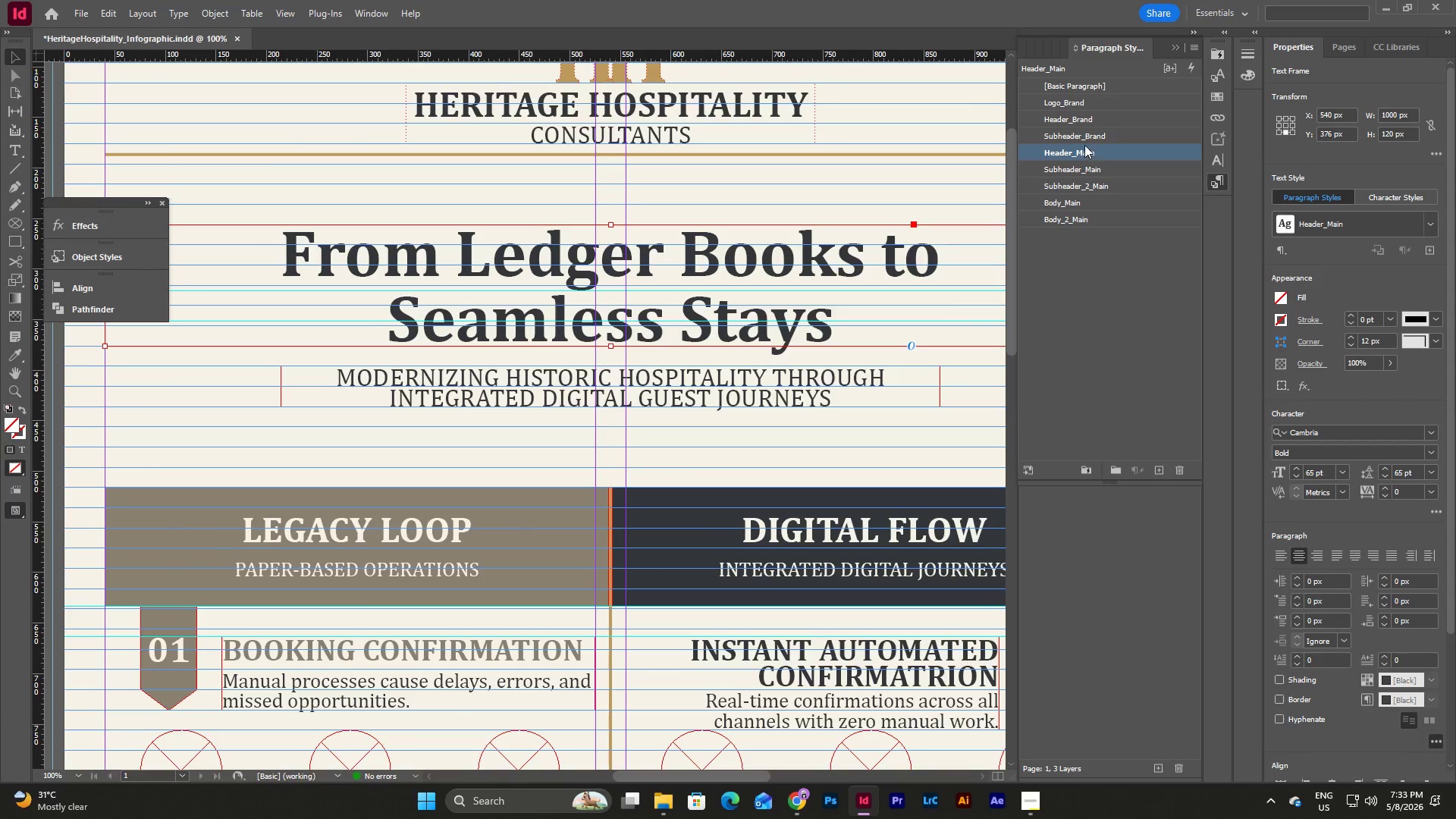 
double_click([1087, 151])
 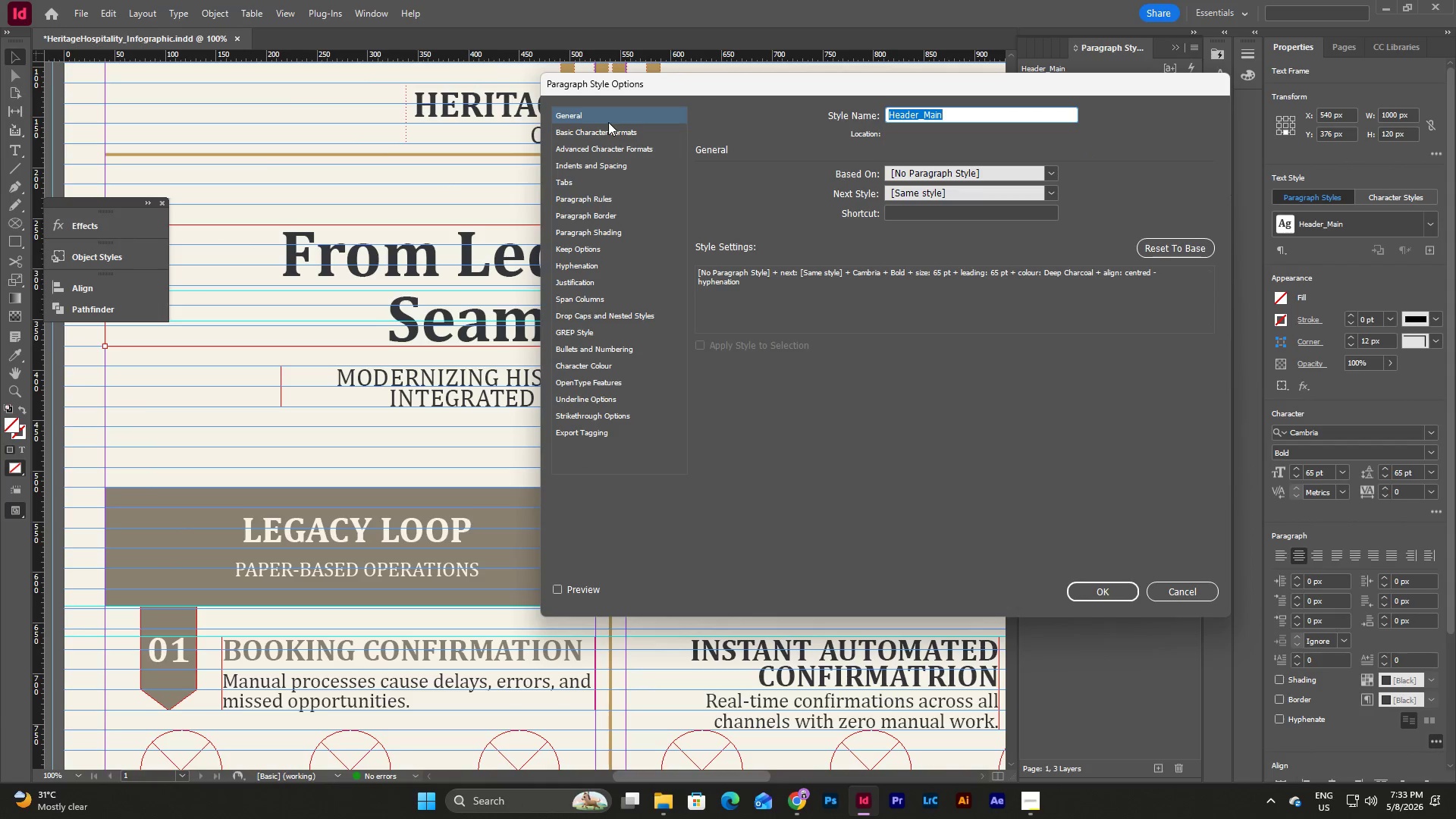 
left_click([605, 133])
 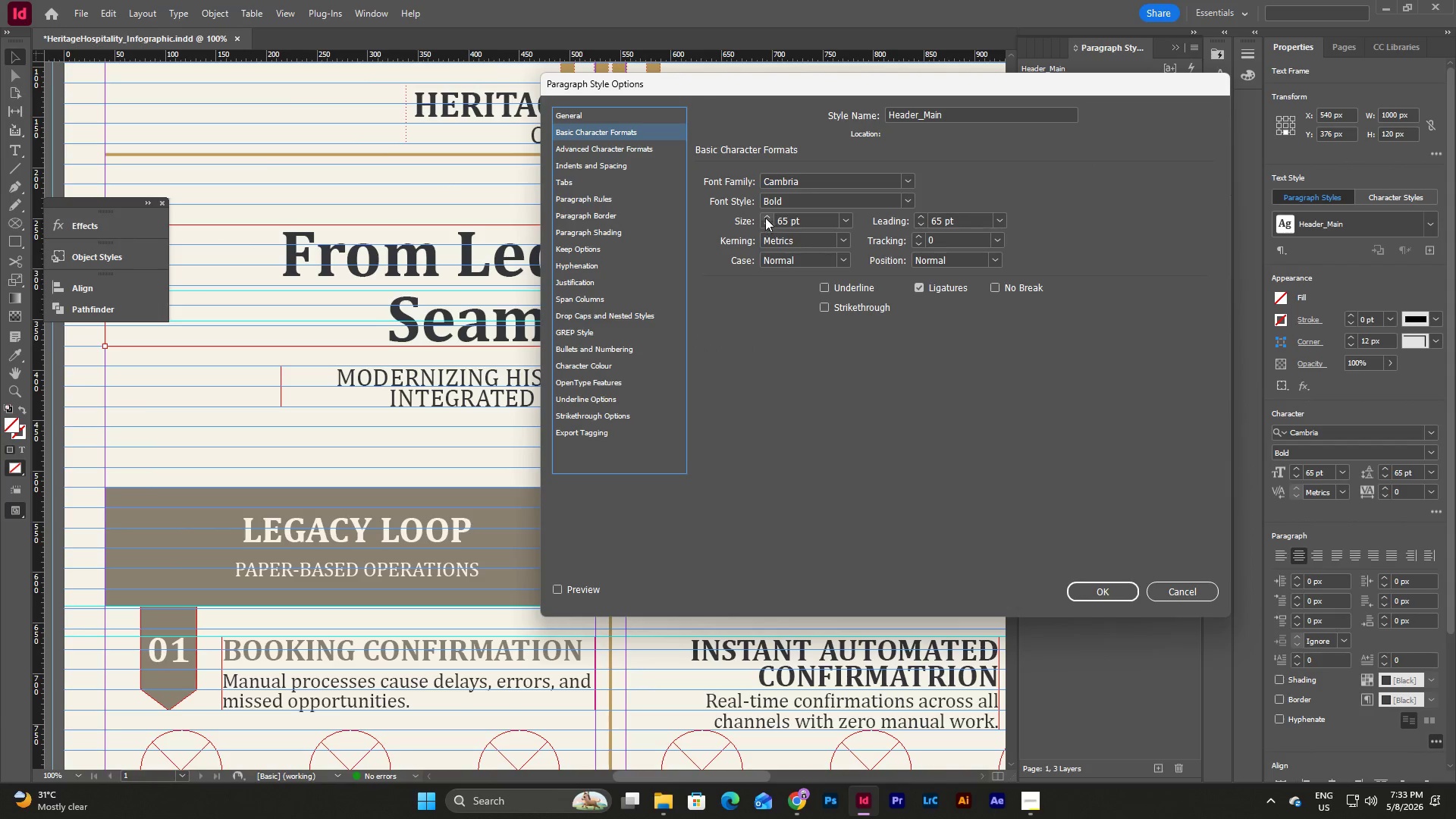 
double_click([764, 217])
 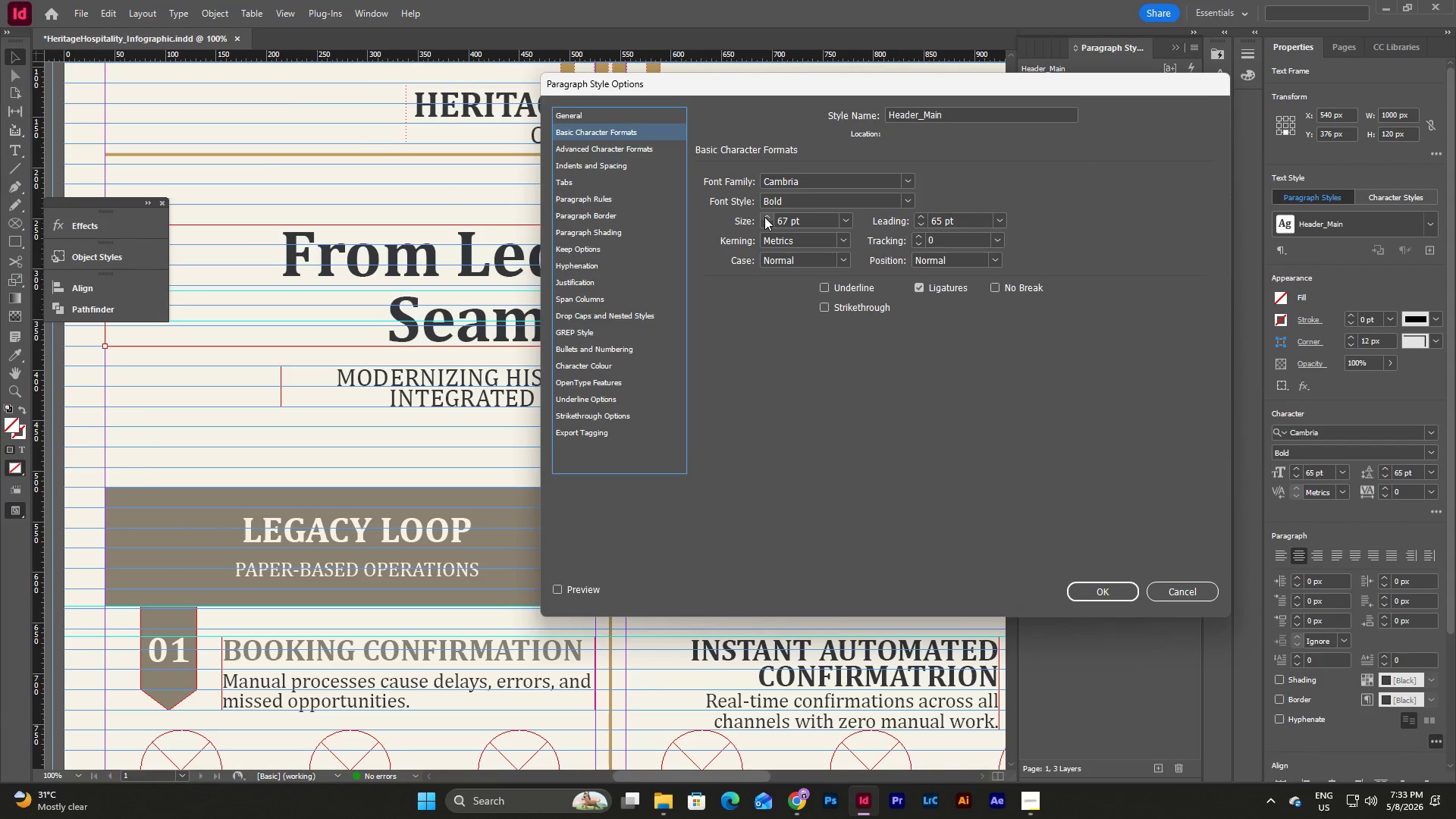 
triple_click([764, 217])
 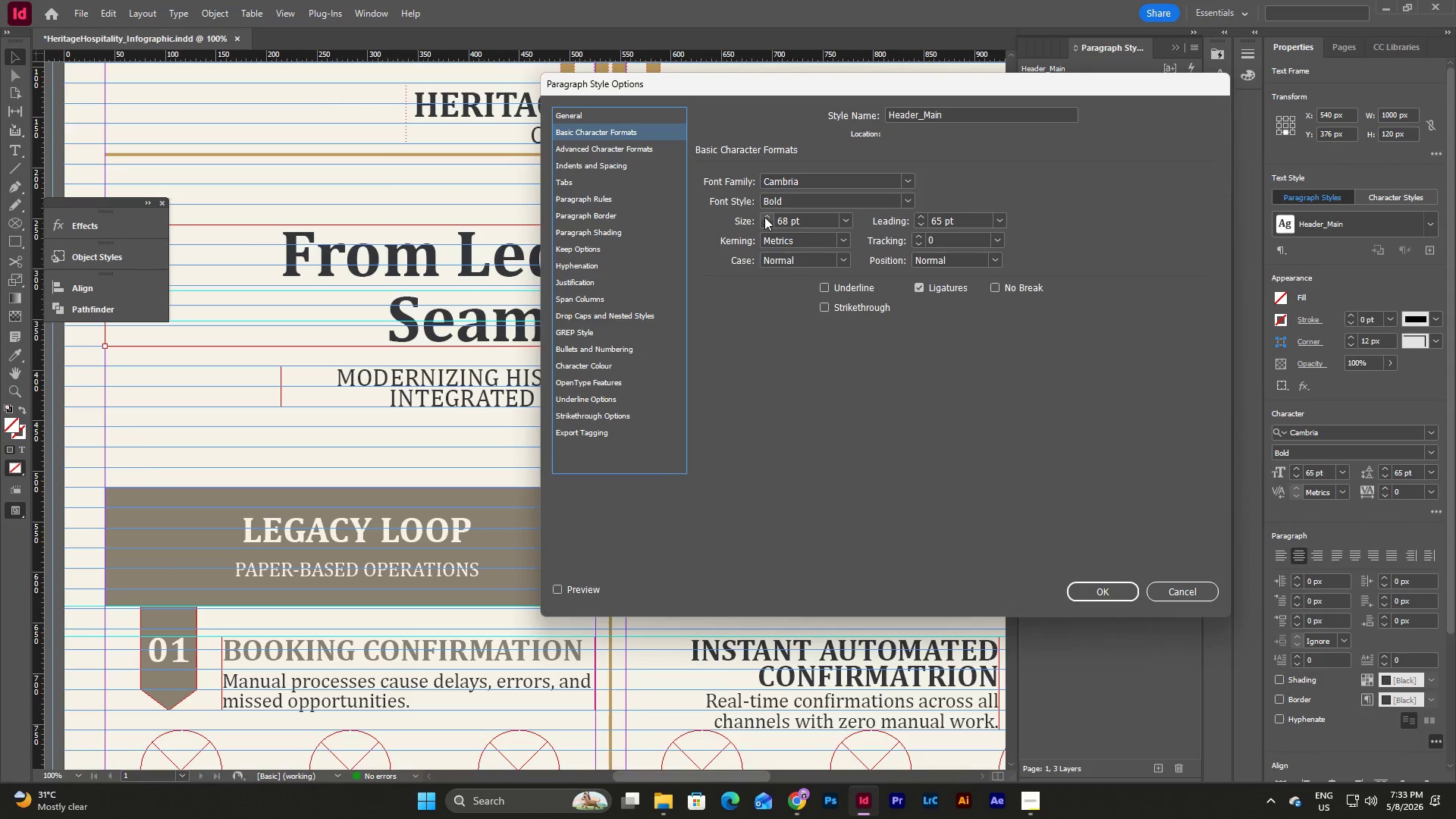 
triple_click([764, 217])
 